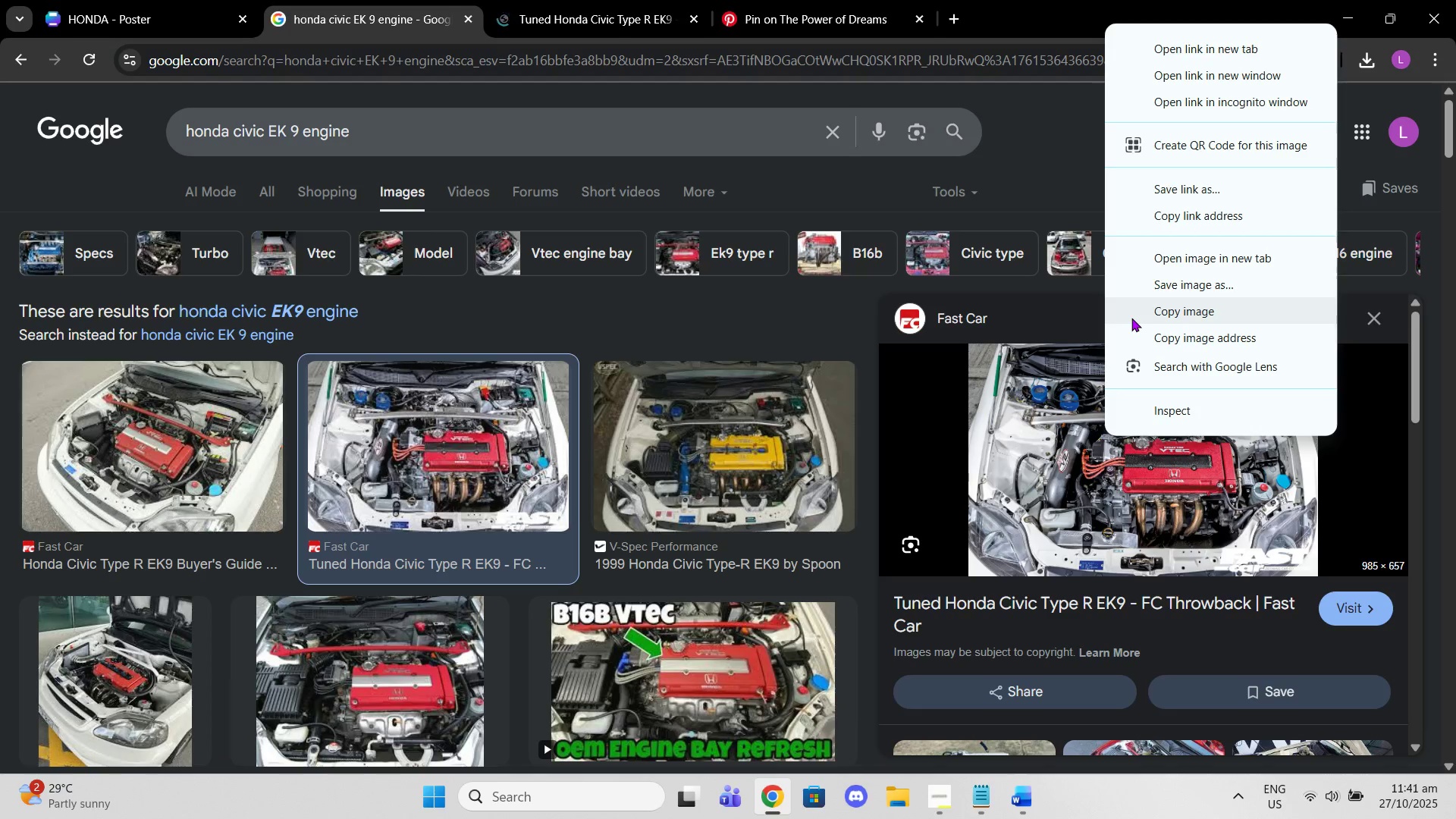 
left_click([1131, 318])
 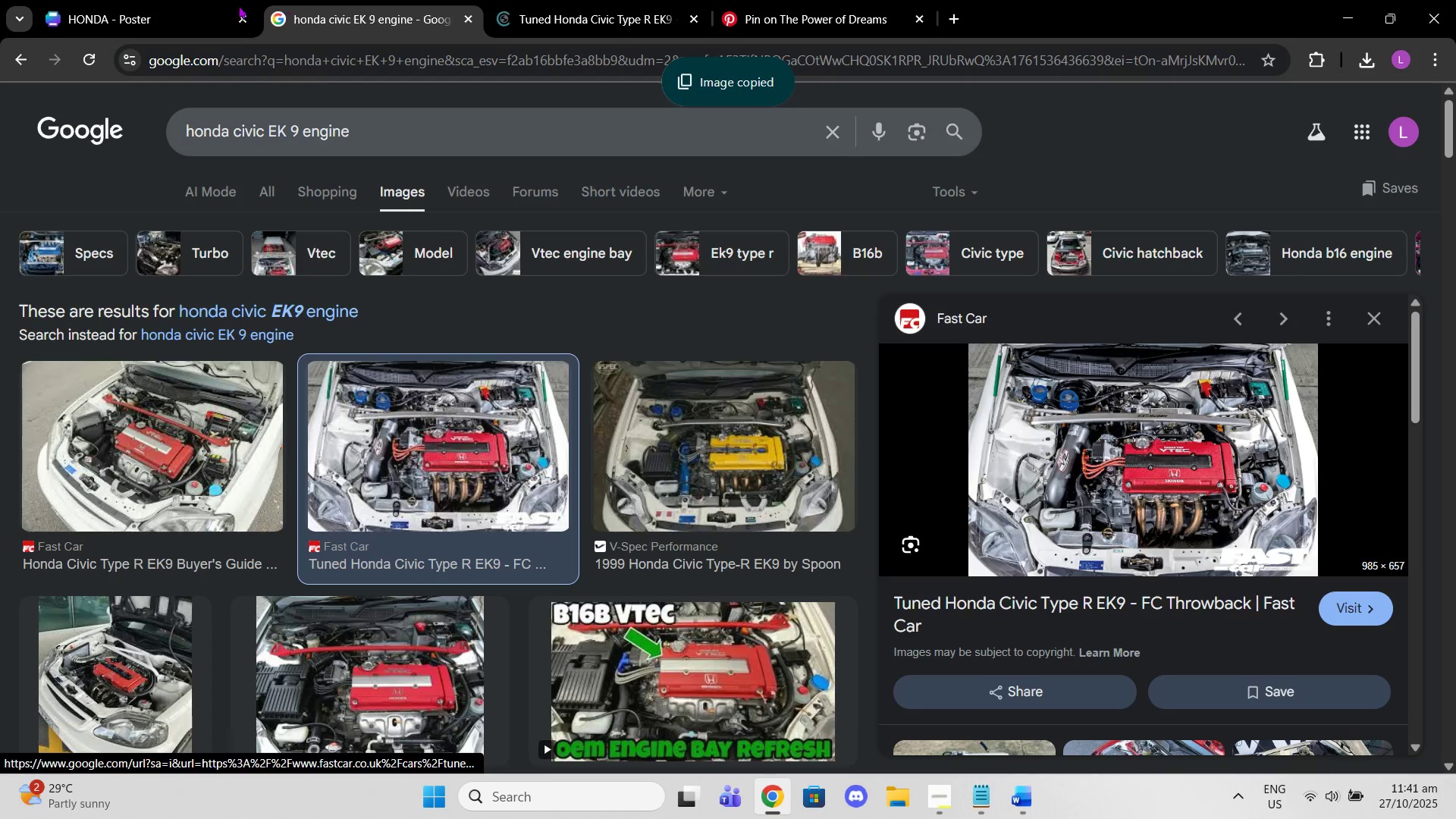 
left_click([130, 16])
 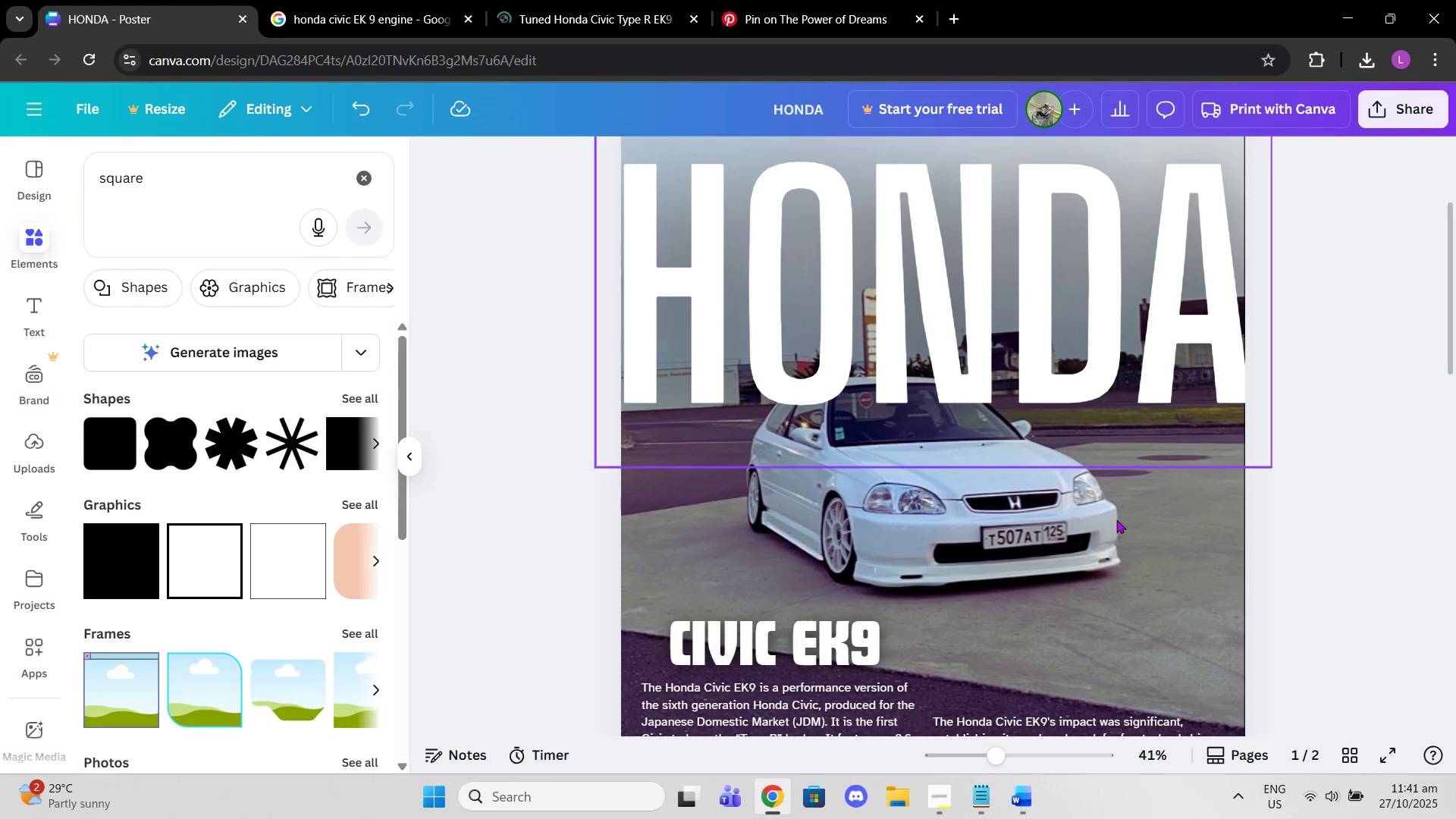 
key(Control+V)
 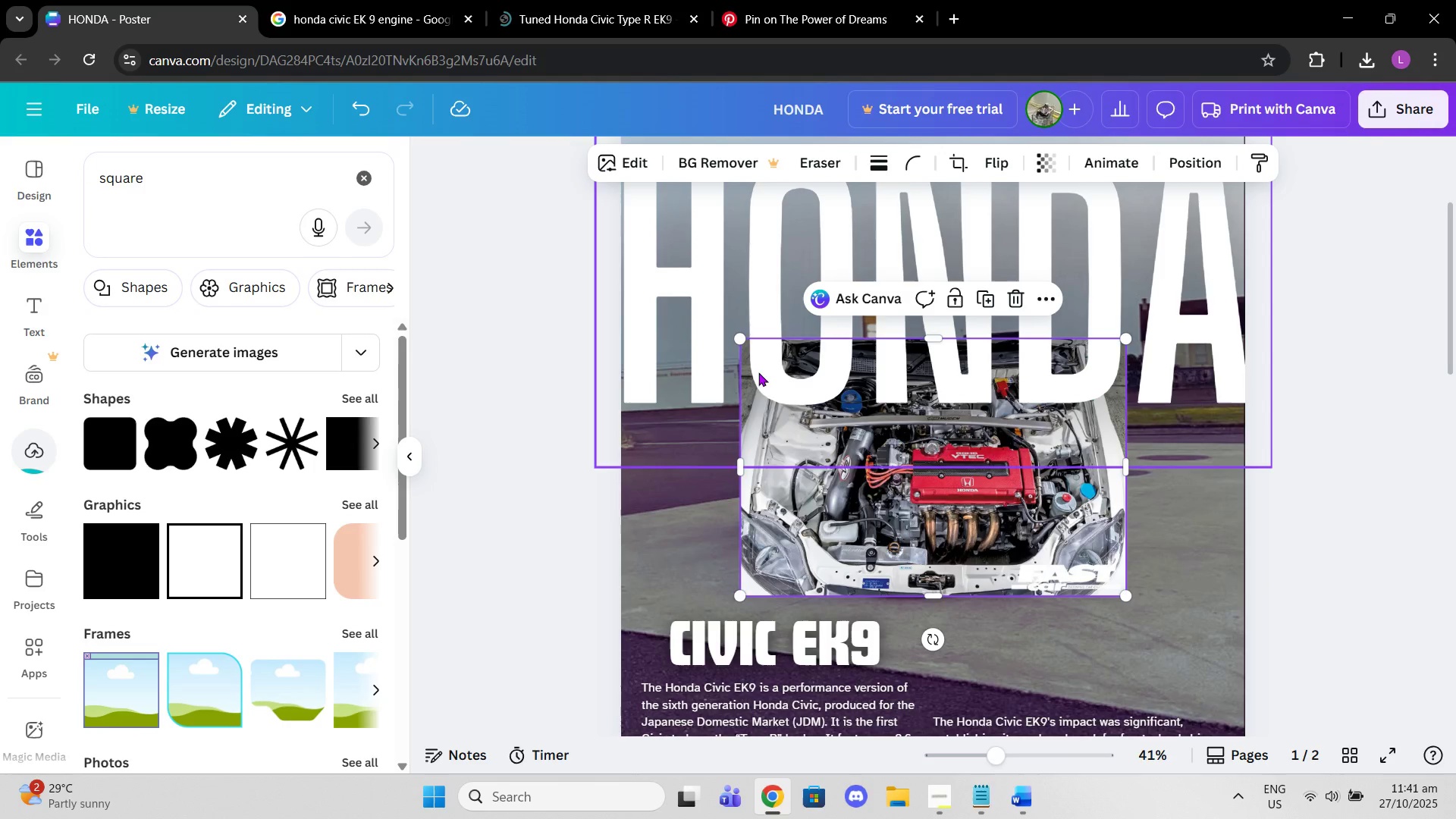 
left_click_drag(start_coordinate=[739, 342], to_coordinate=[1003, 557])
 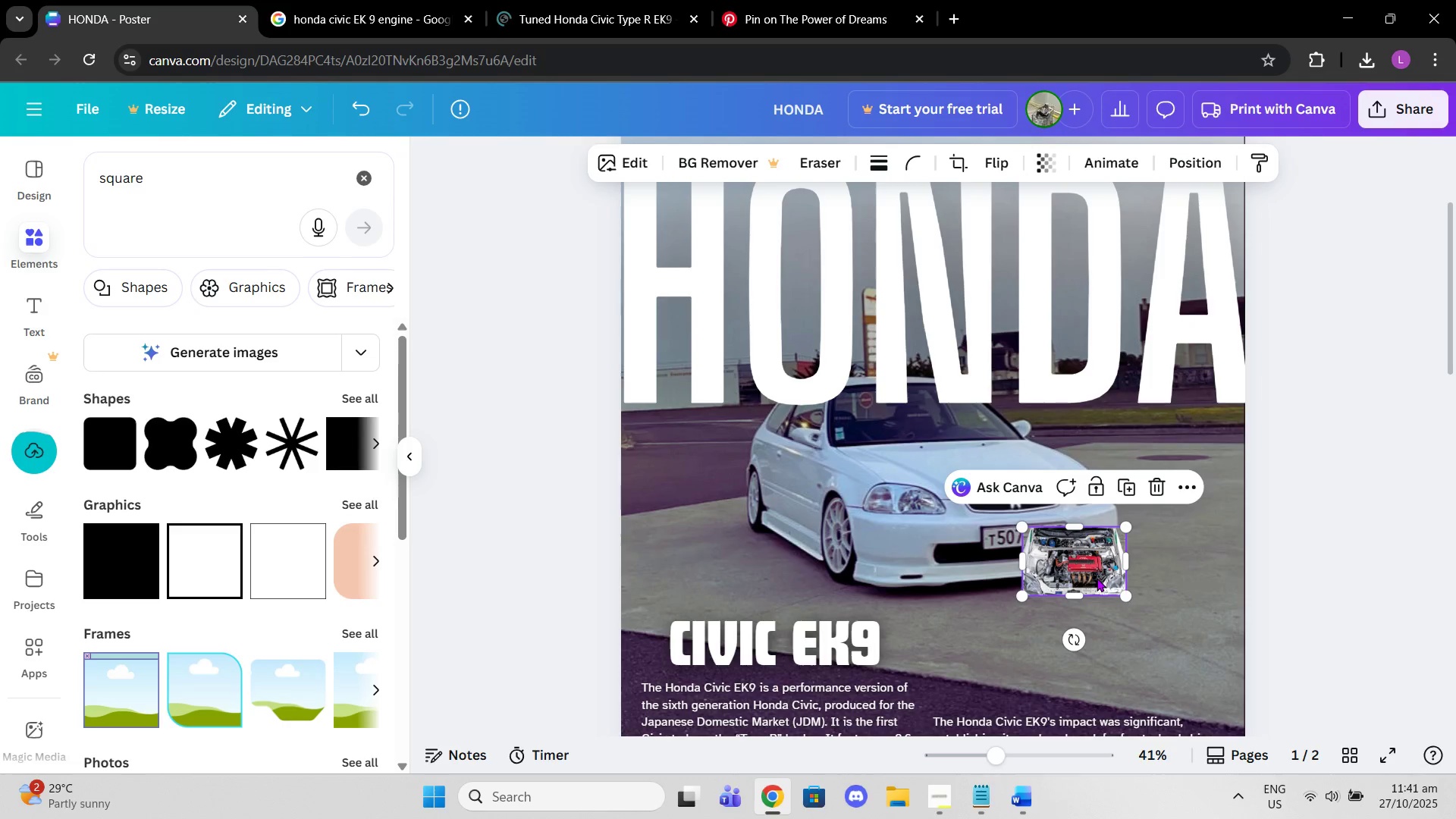 
left_click_drag(start_coordinate=[1097, 578], to_coordinate=[1004, 681])
 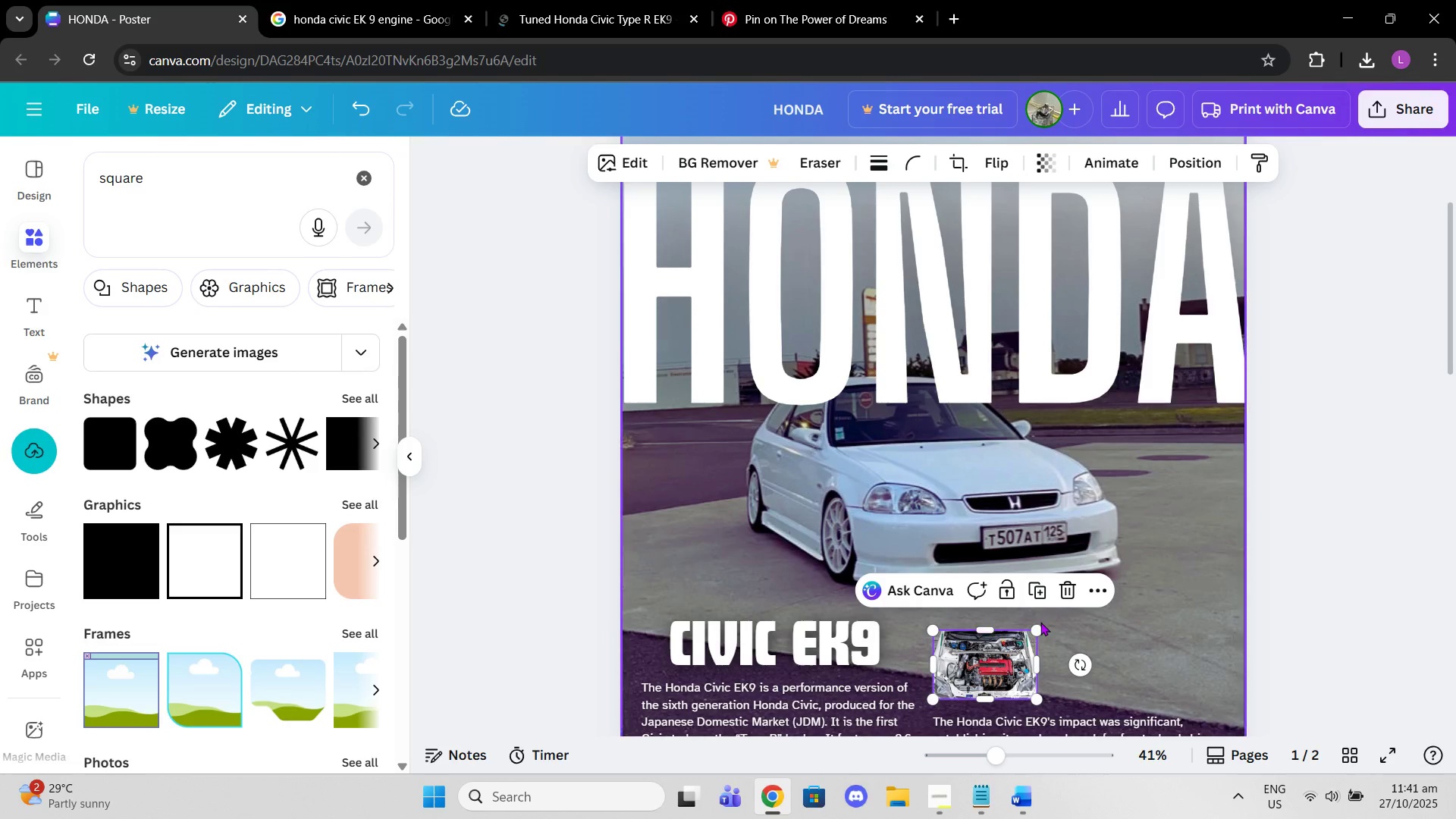 
left_click_drag(start_coordinate=[993, 661], to_coordinate=[725, 510])
 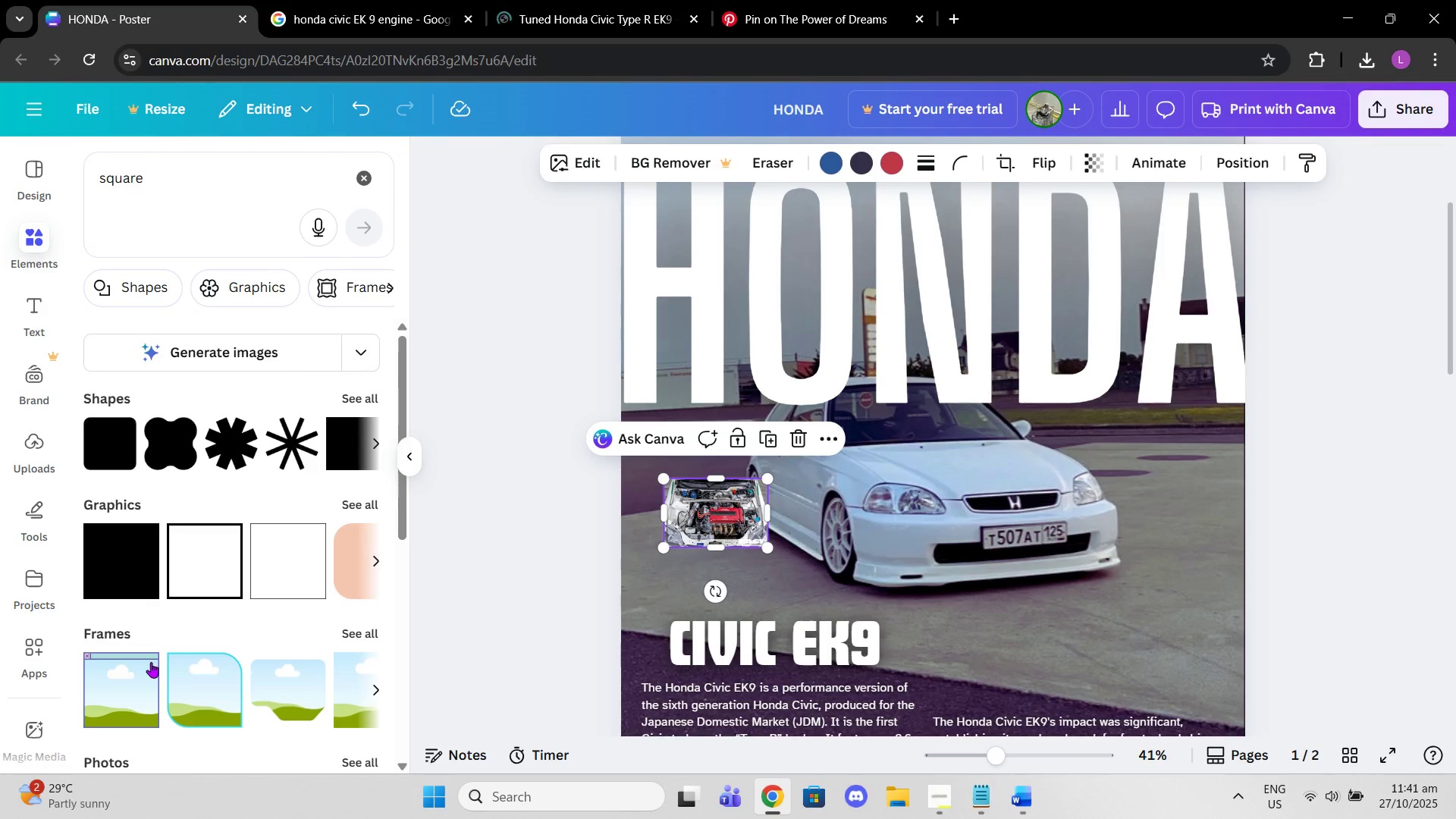 
scroll: coordinate [249, 603], scroll_direction: down, amount: 2.0
 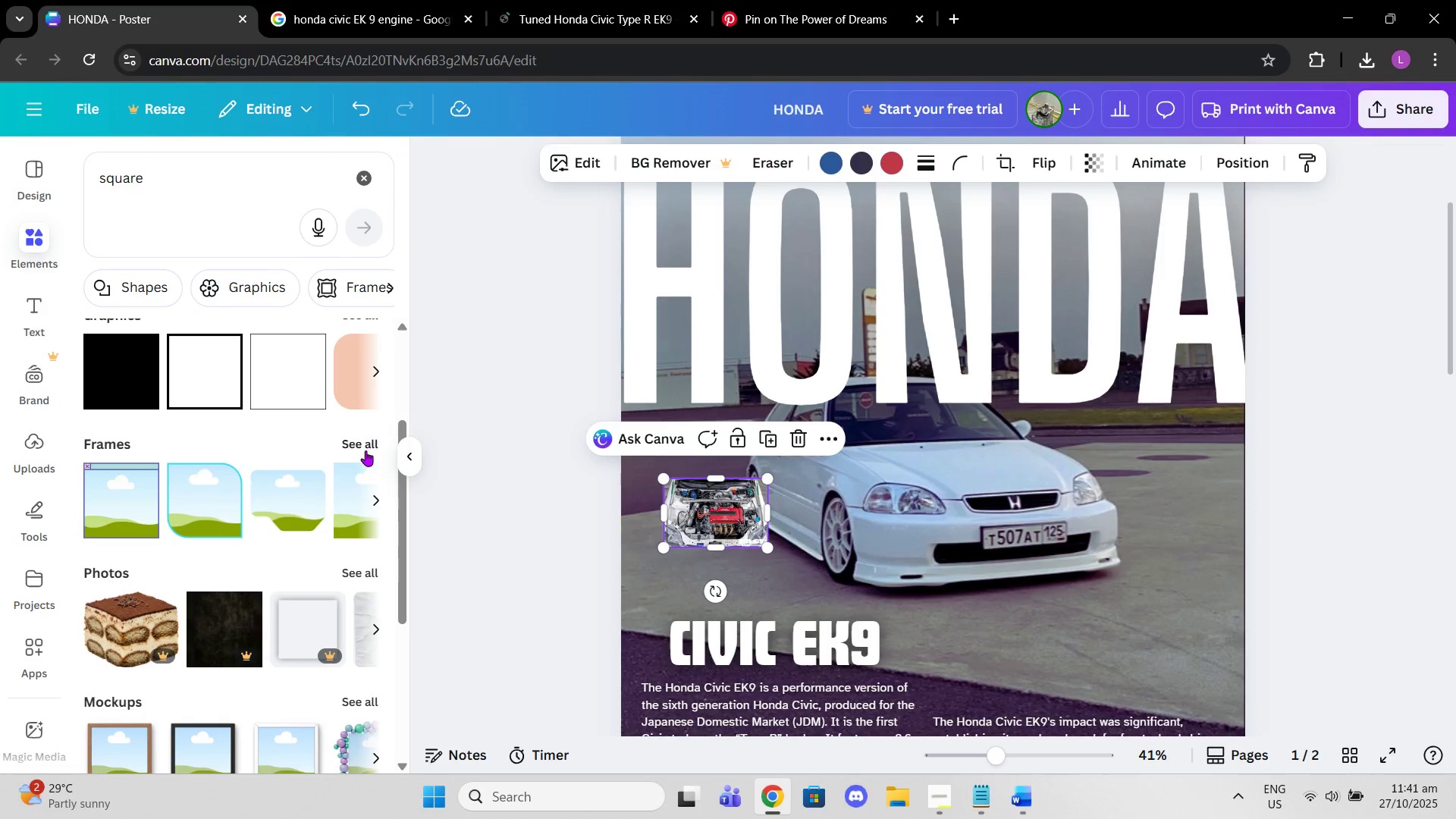 
left_click([366, 450])
 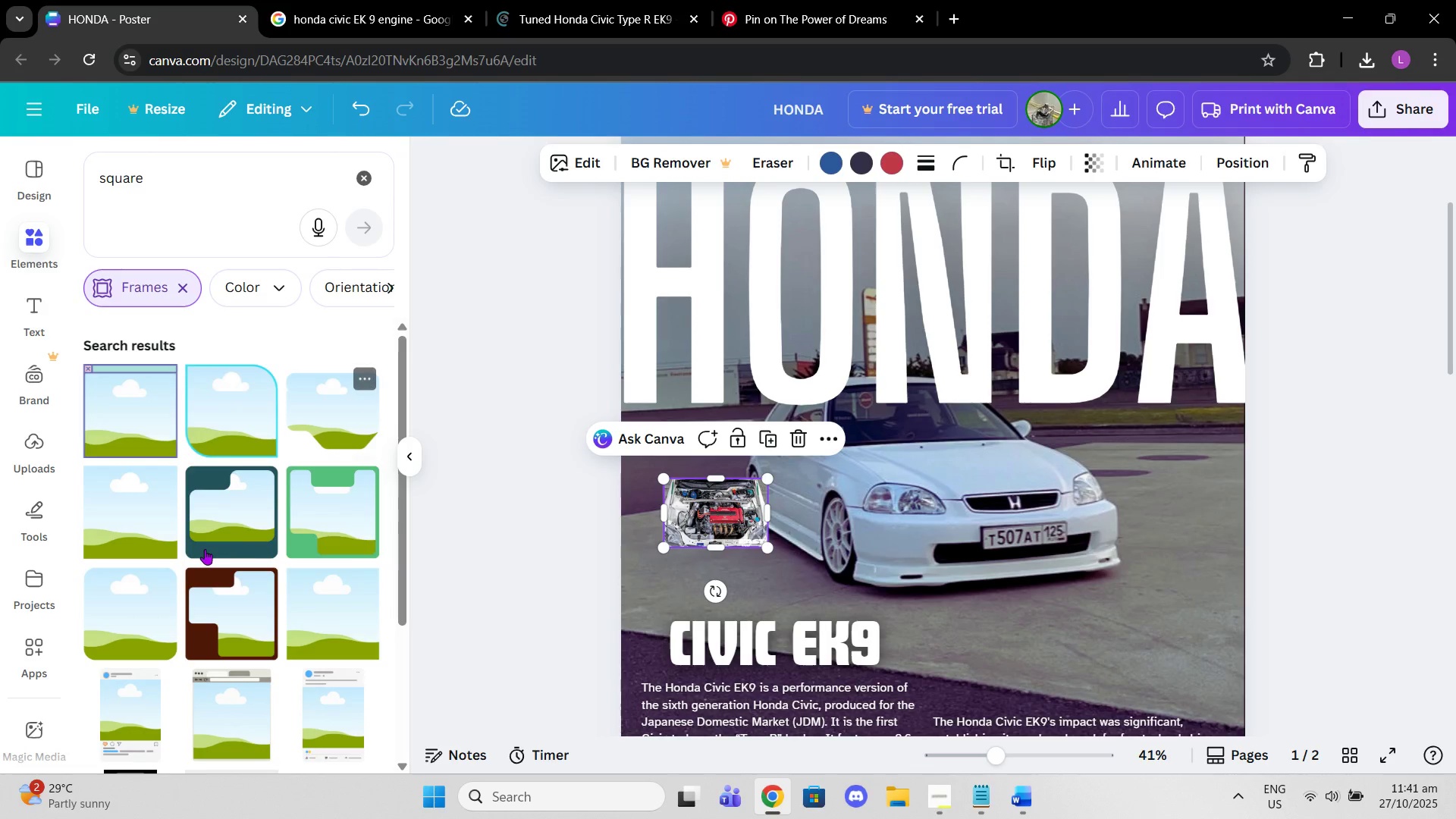 
scroll: coordinate [241, 524], scroll_direction: down, amount: 4.0
 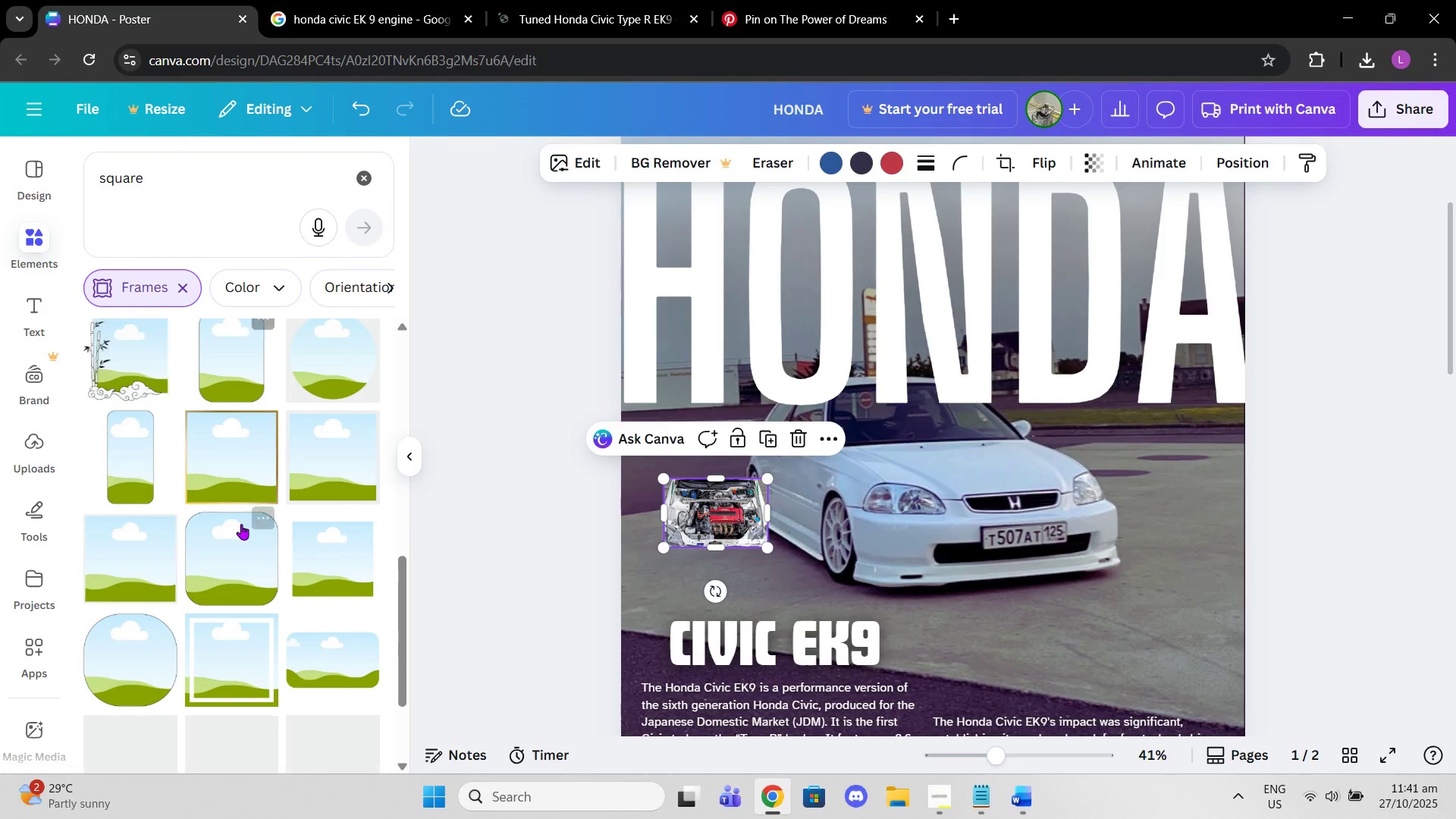 
scroll: coordinate [241, 524], scroll_direction: up, amount: 2.0
 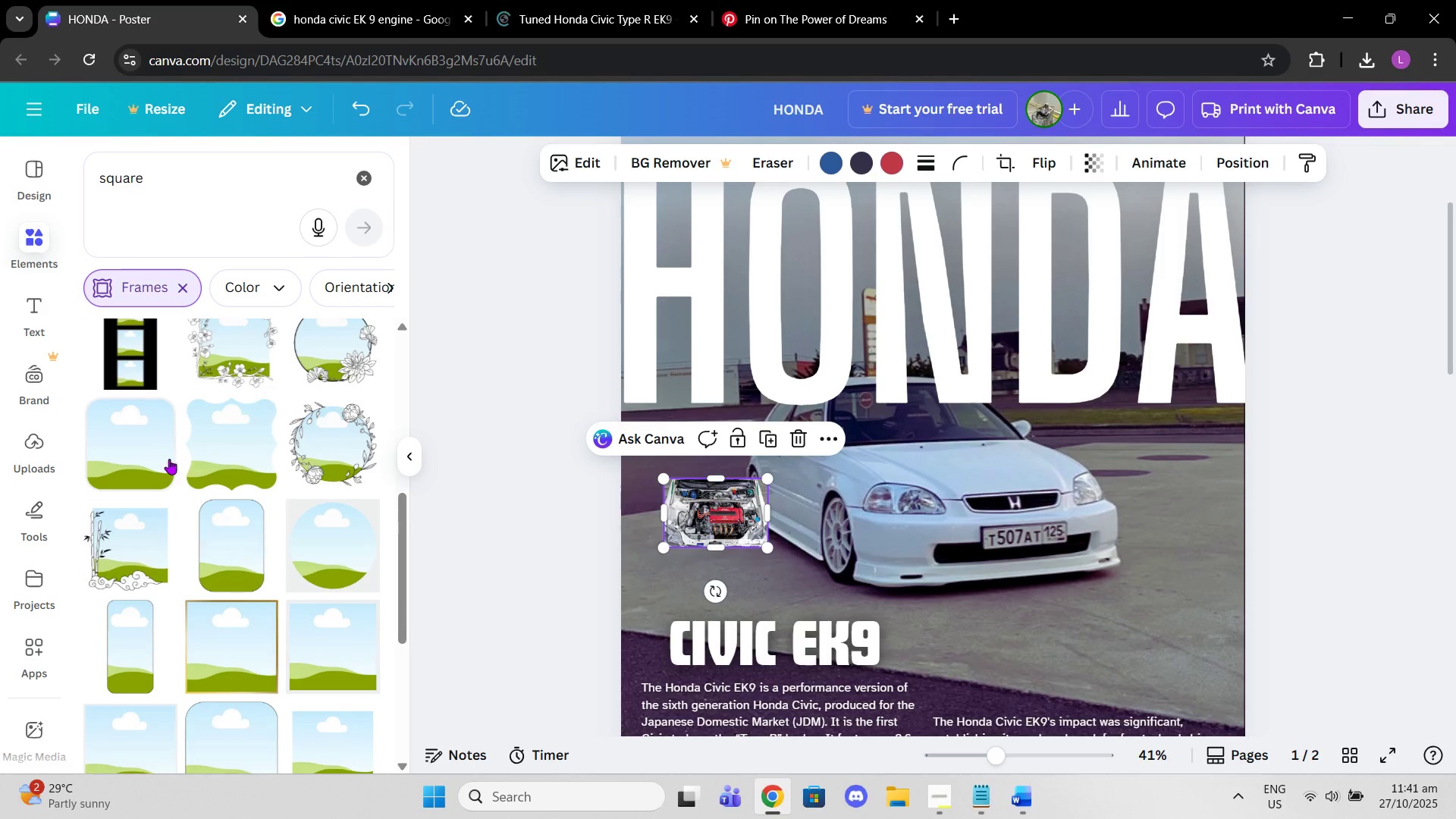 
left_click([169, 459])
 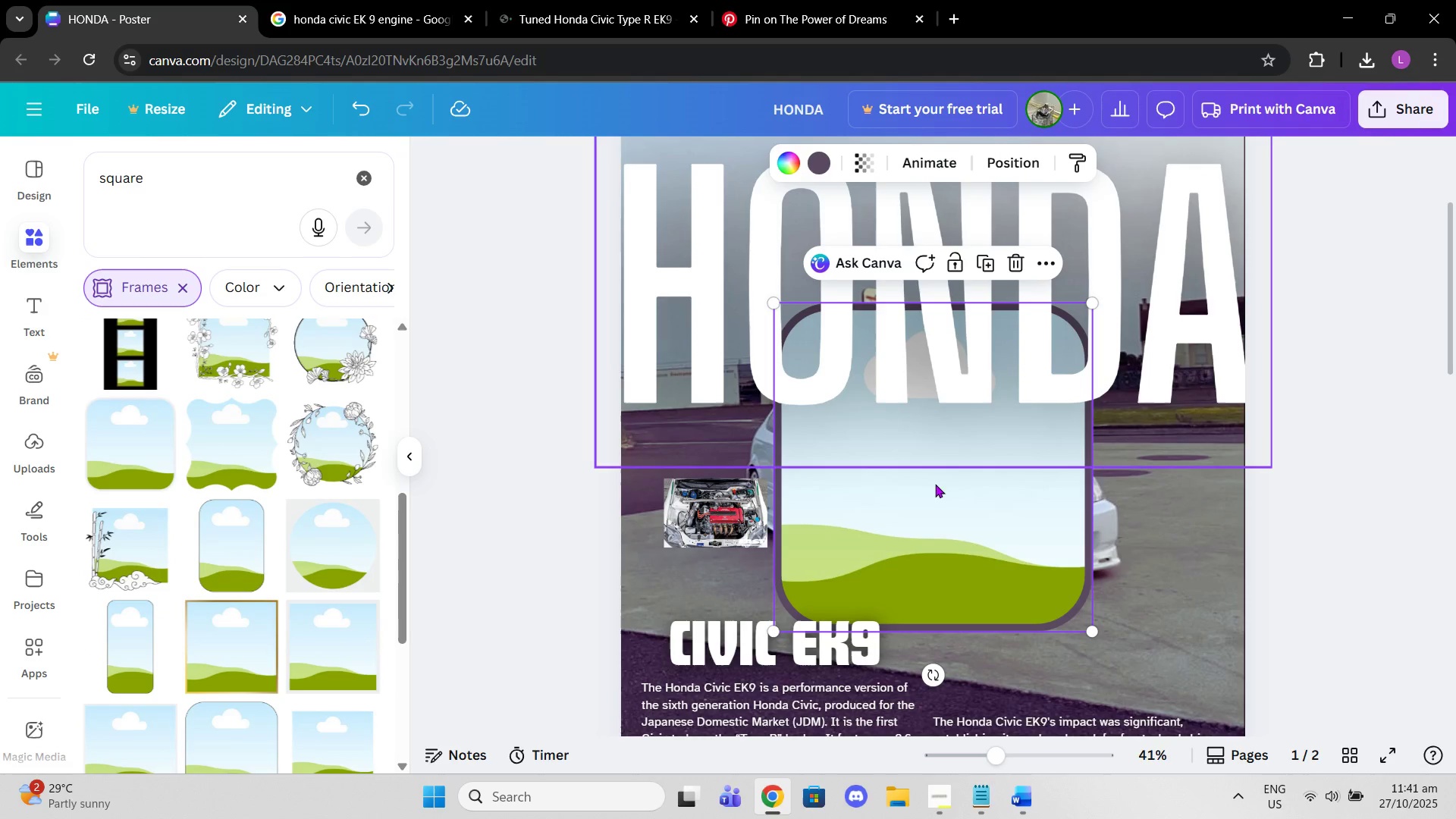 
left_click([820, 157])
 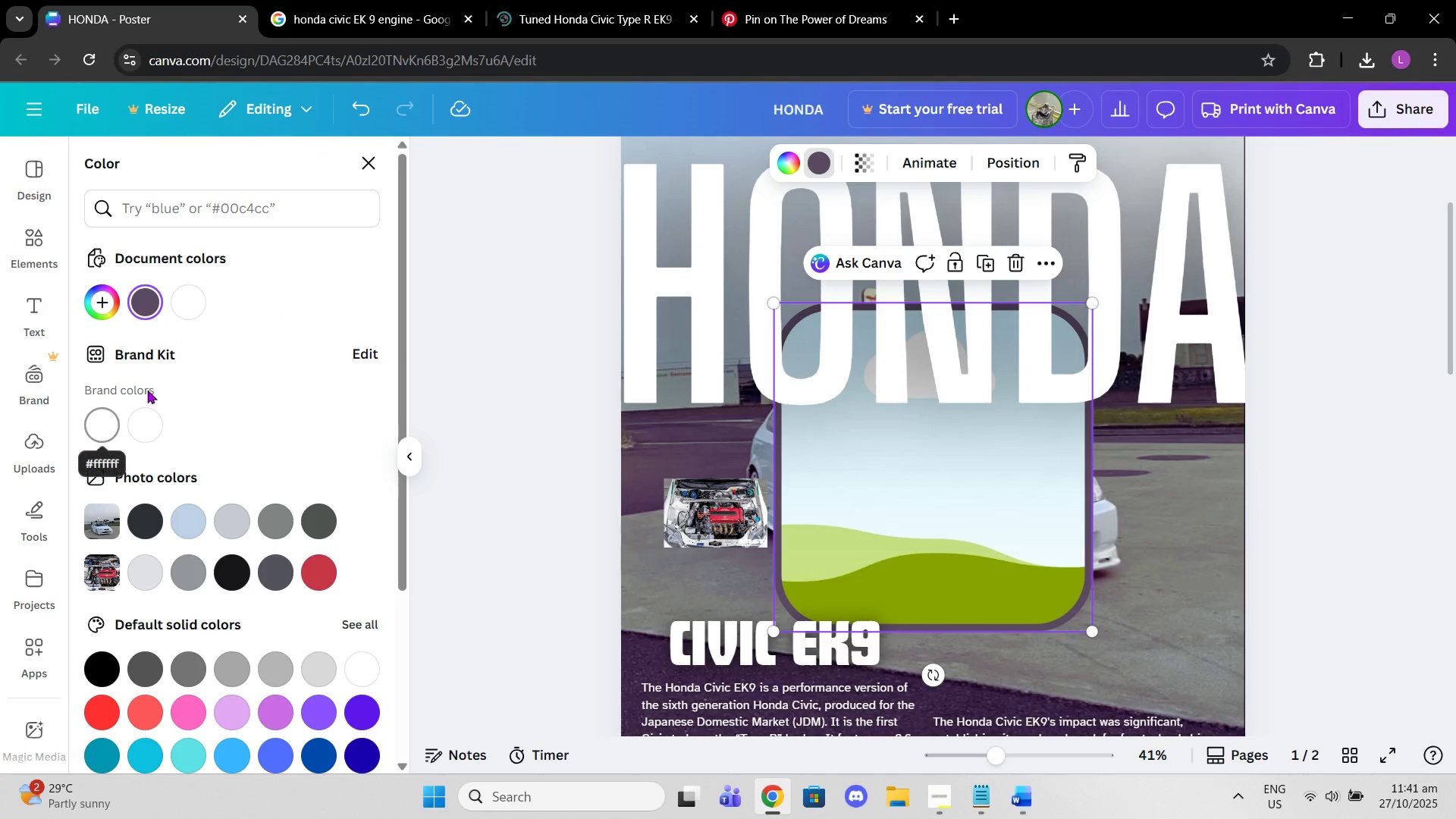 
double_click([180, 306])
 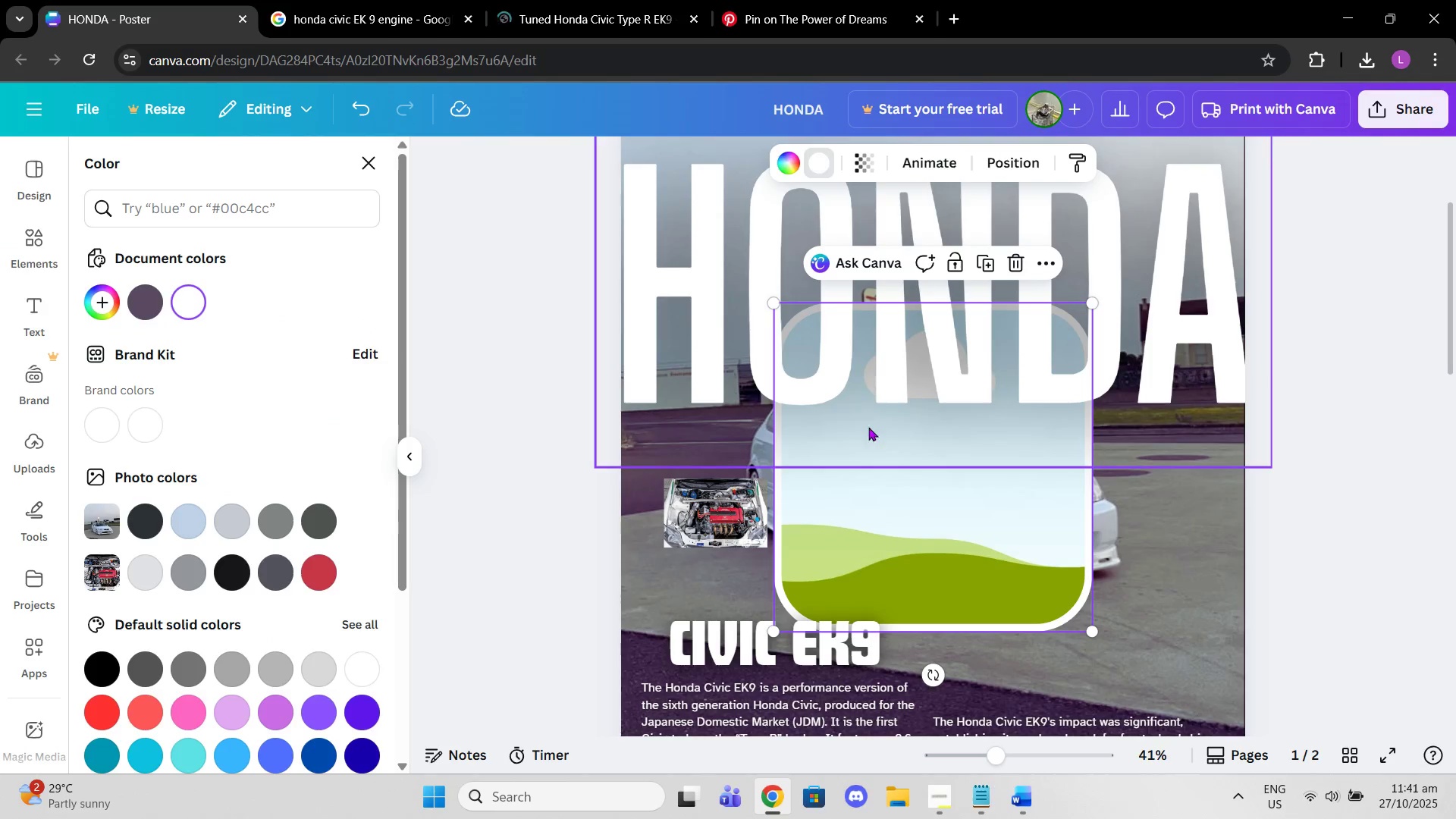 
left_click_drag(start_coordinate=[883, 460], to_coordinate=[984, 554])
 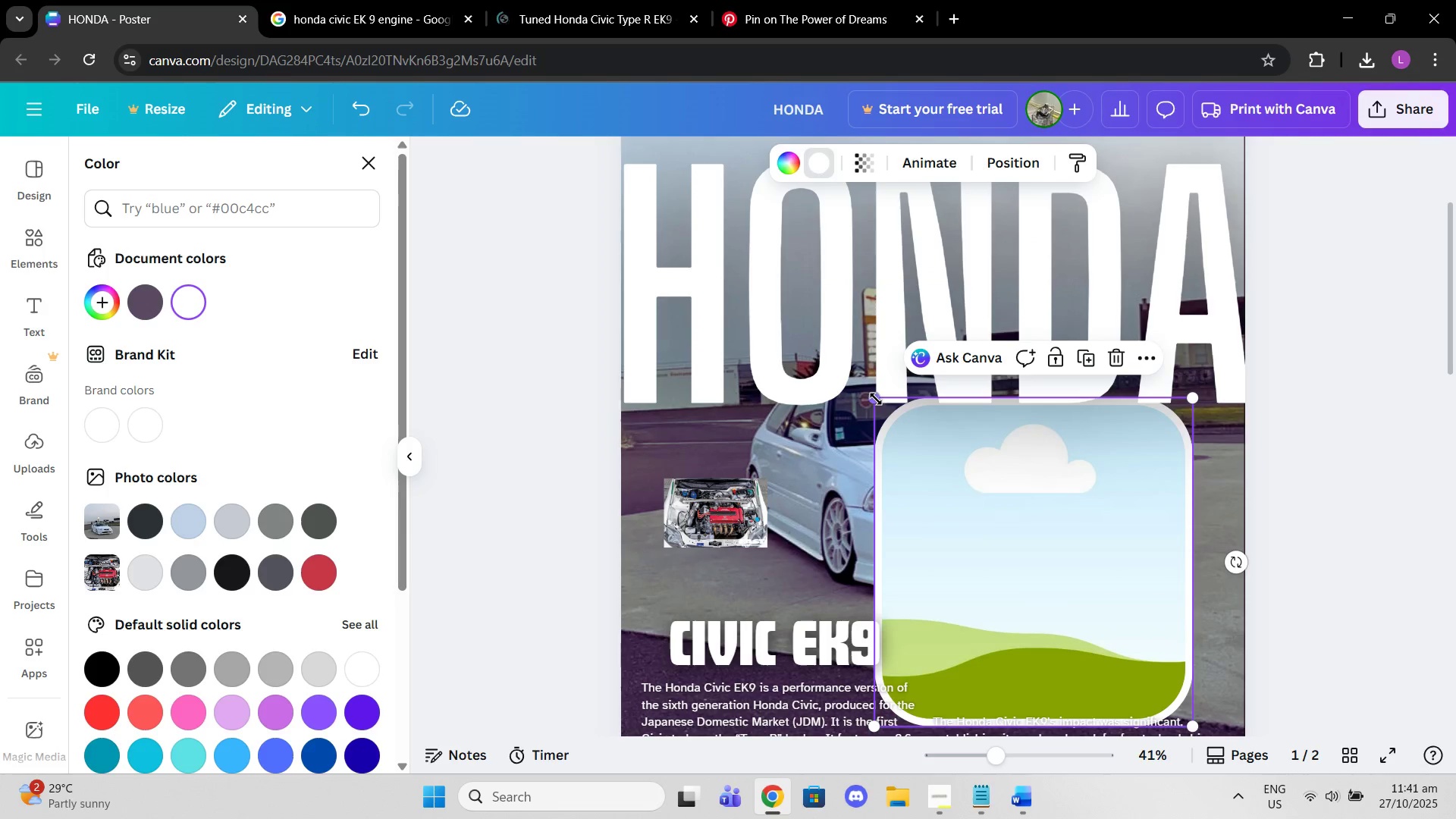 
left_click_drag(start_coordinate=[876, 399], to_coordinate=[1053, 597])
 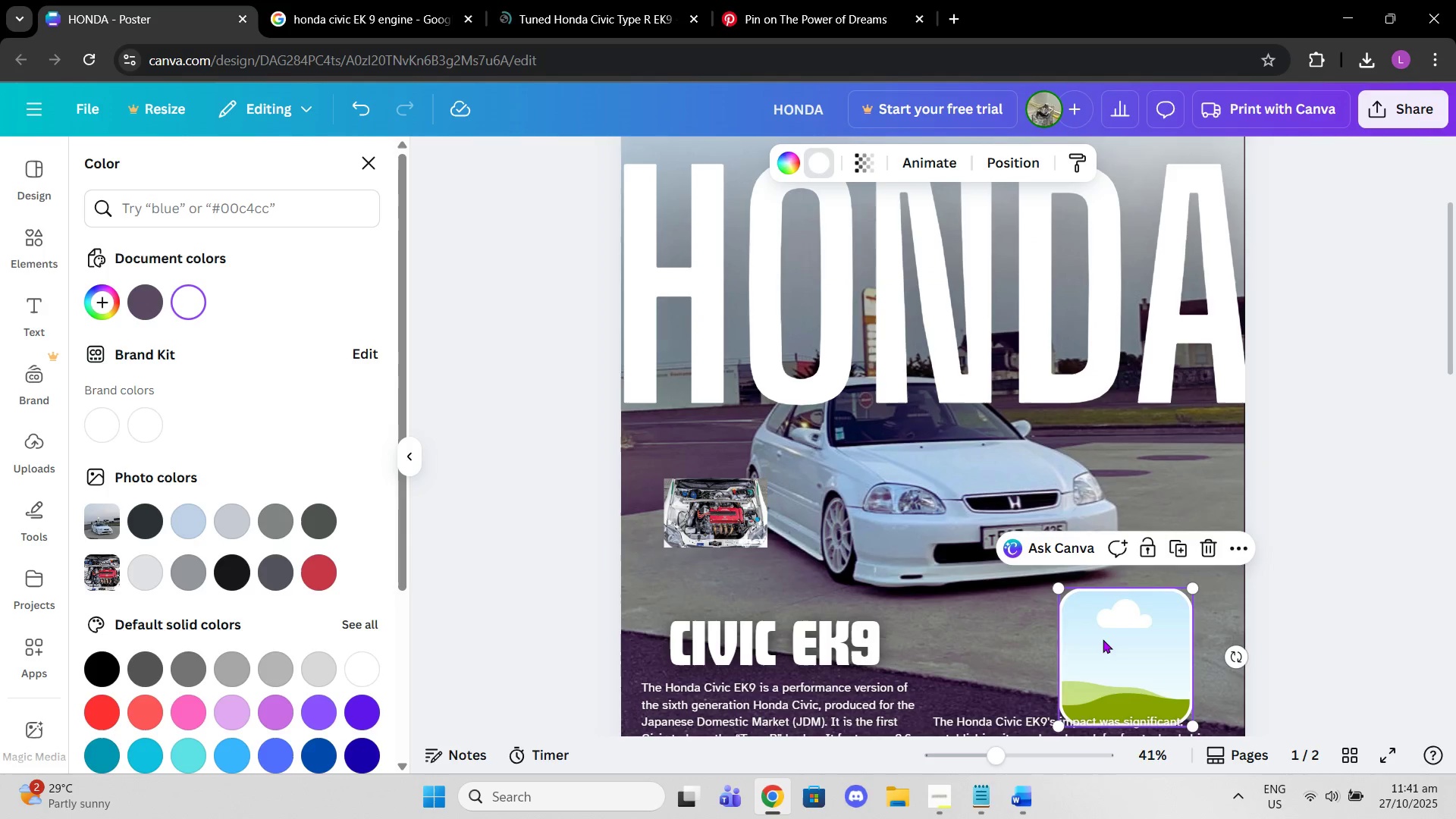 
left_click_drag(start_coordinate=[1102, 639], to_coordinate=[996, 626])
 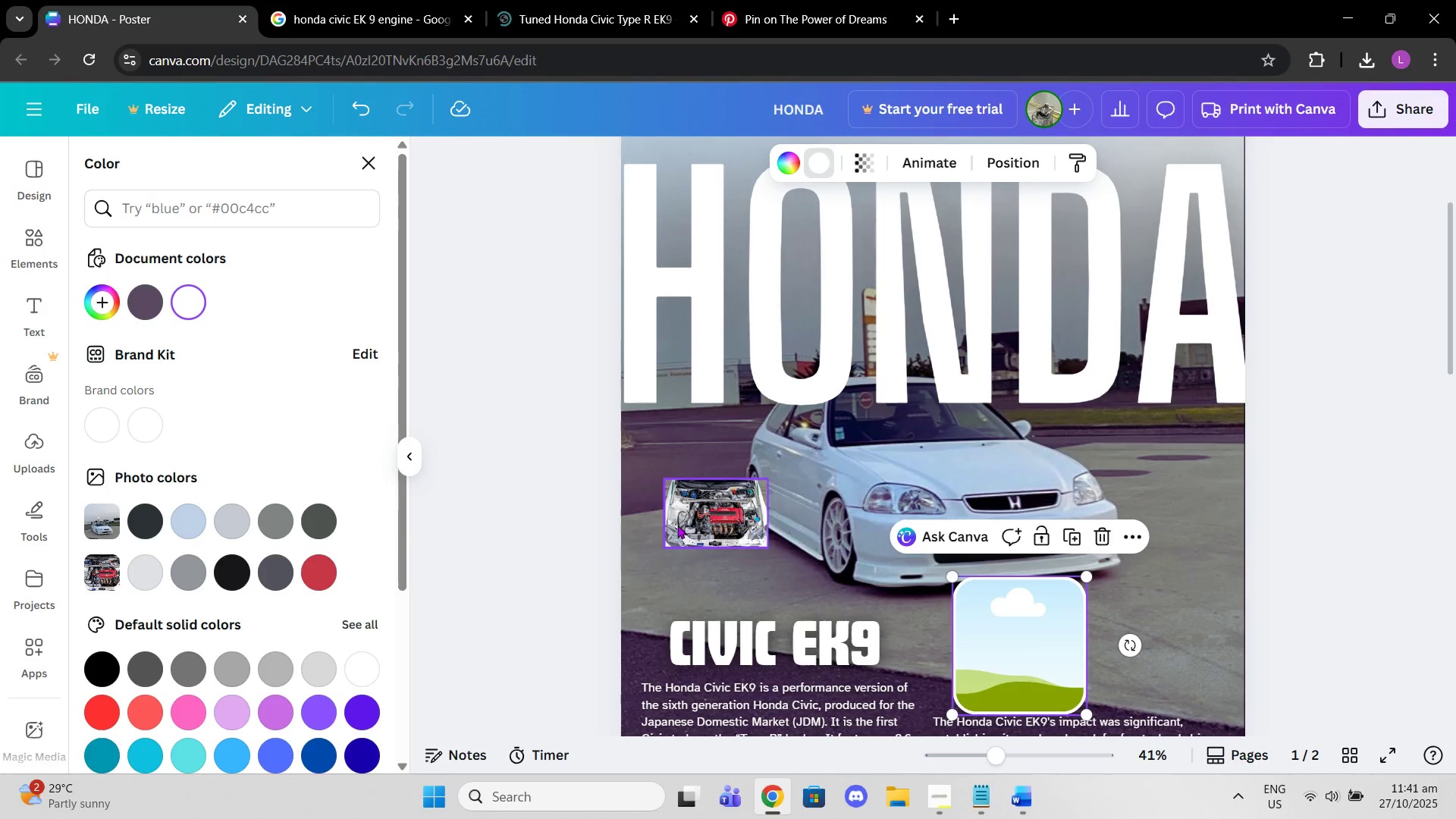 
left_click_drag(start_coordinate=[682, 524], to_coordinate=[1012, 671])
 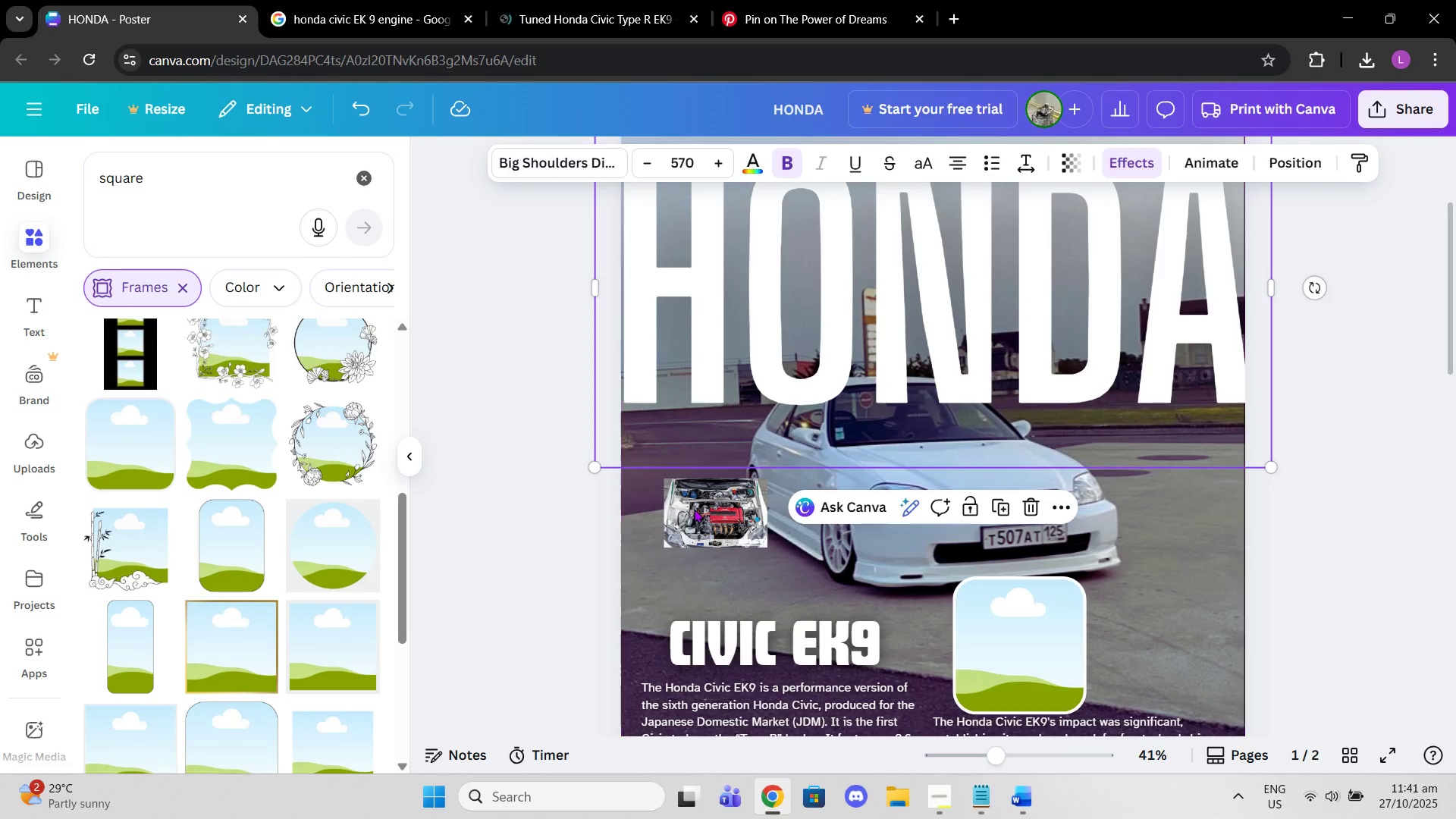 
left_click([694, 509])
 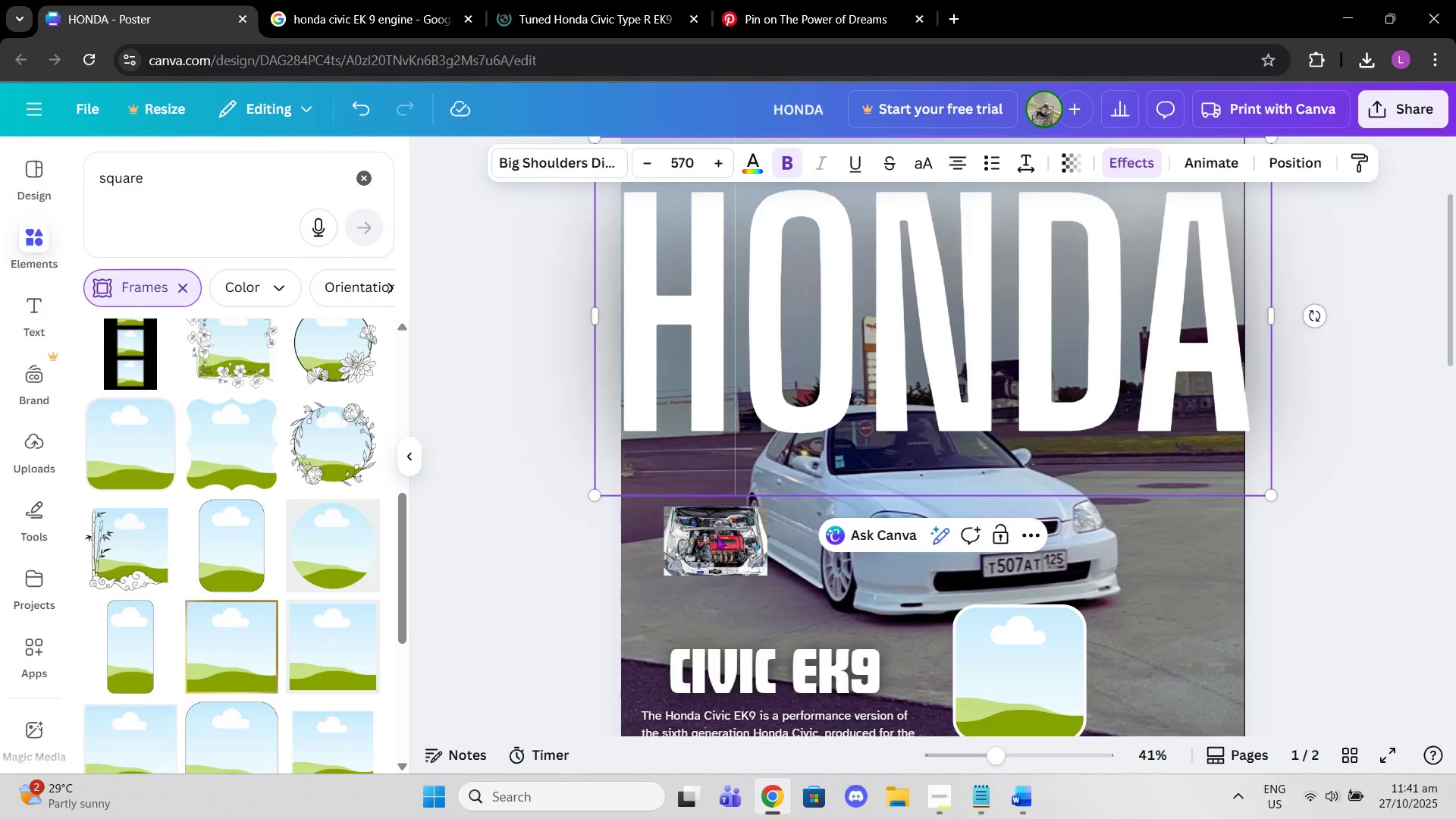 
left_click([717, 541])
 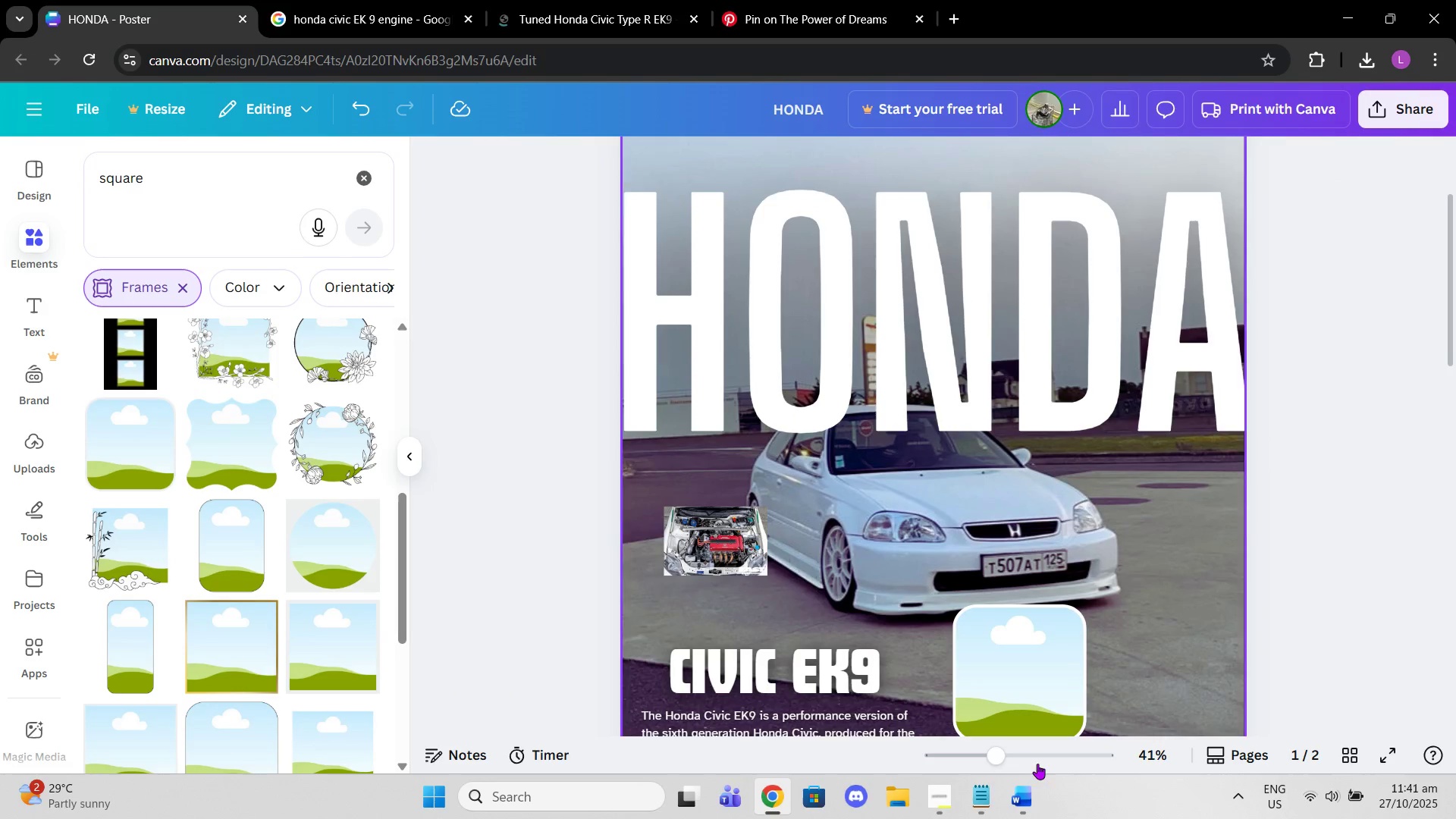 
left_click_drag(start_coordinate=[999, 767], to_coordinate=[977, 764])
 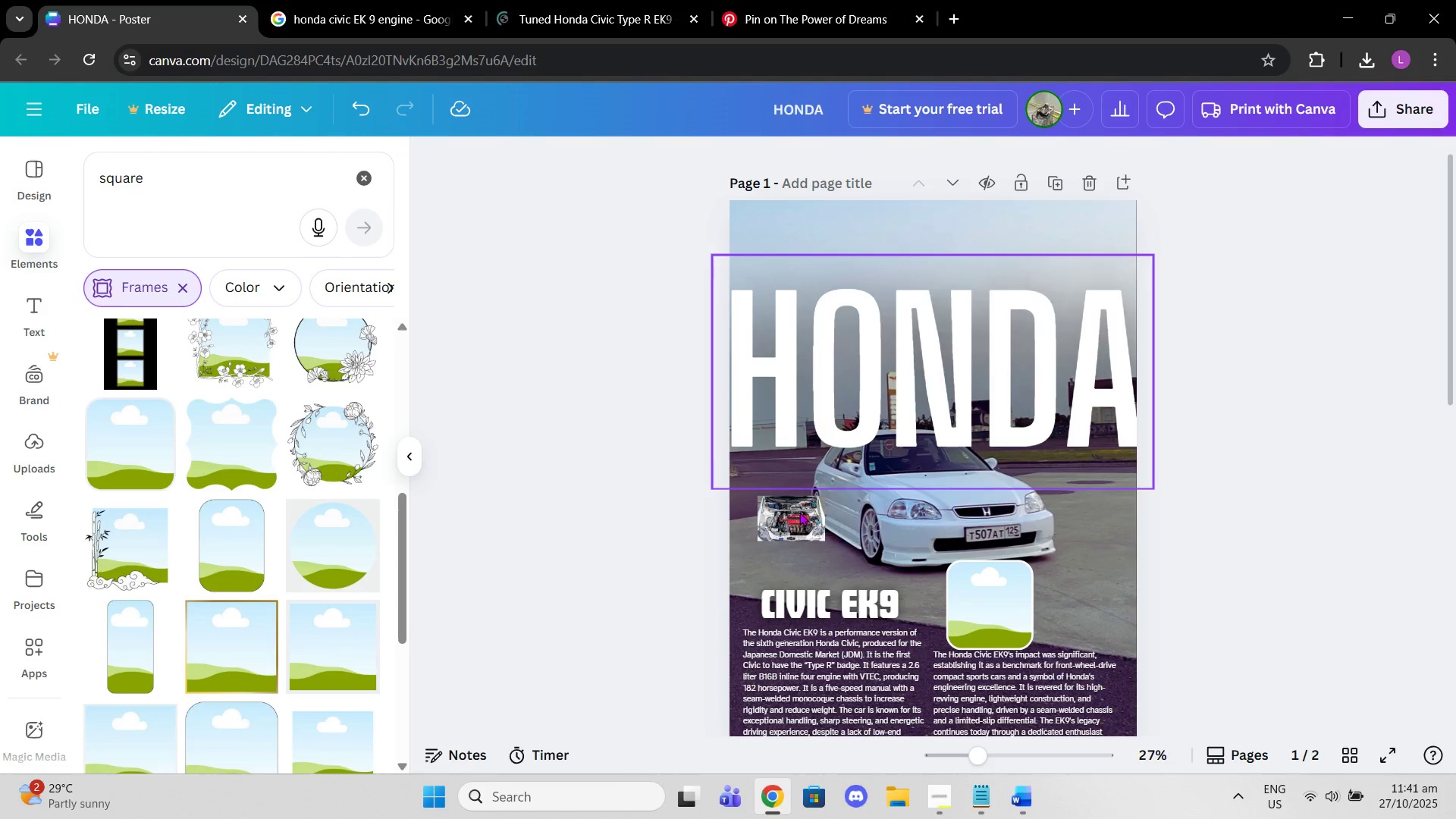 
left_click([799, 512])
 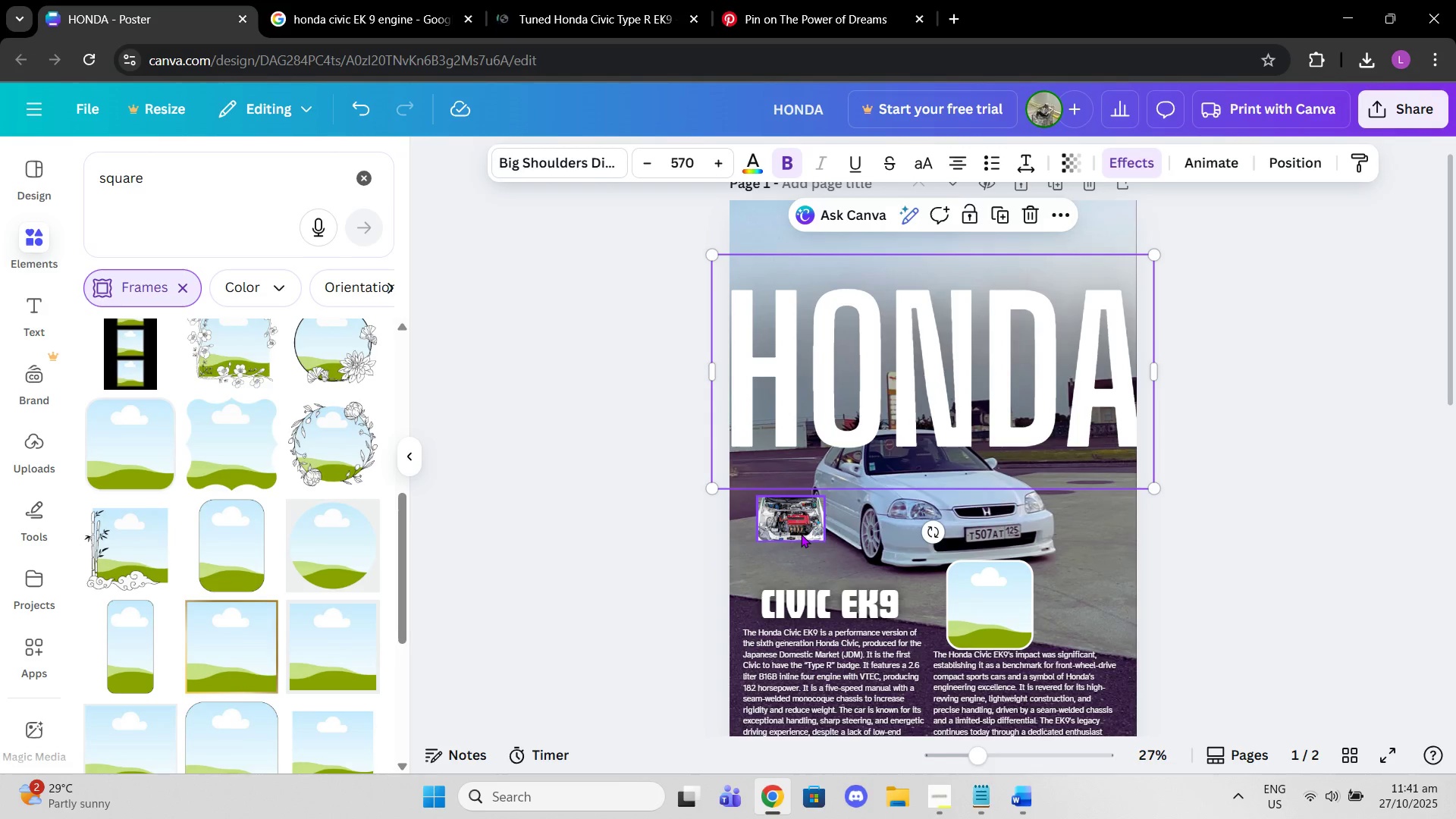 
left_click([801, 534])
 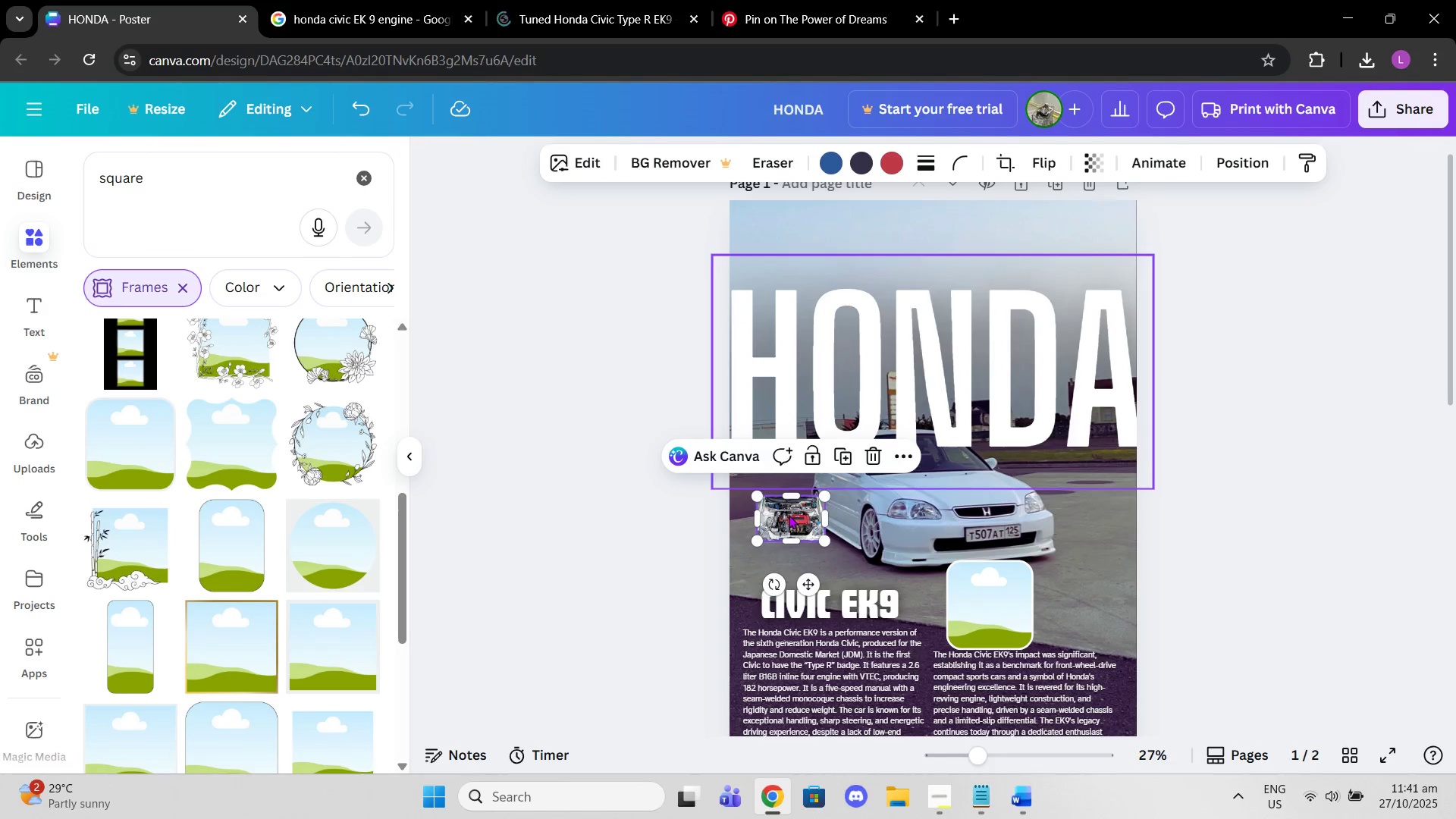 
left_click_drag(start_coordinate=[789, 515], to_coordinate=[1012, 601])
 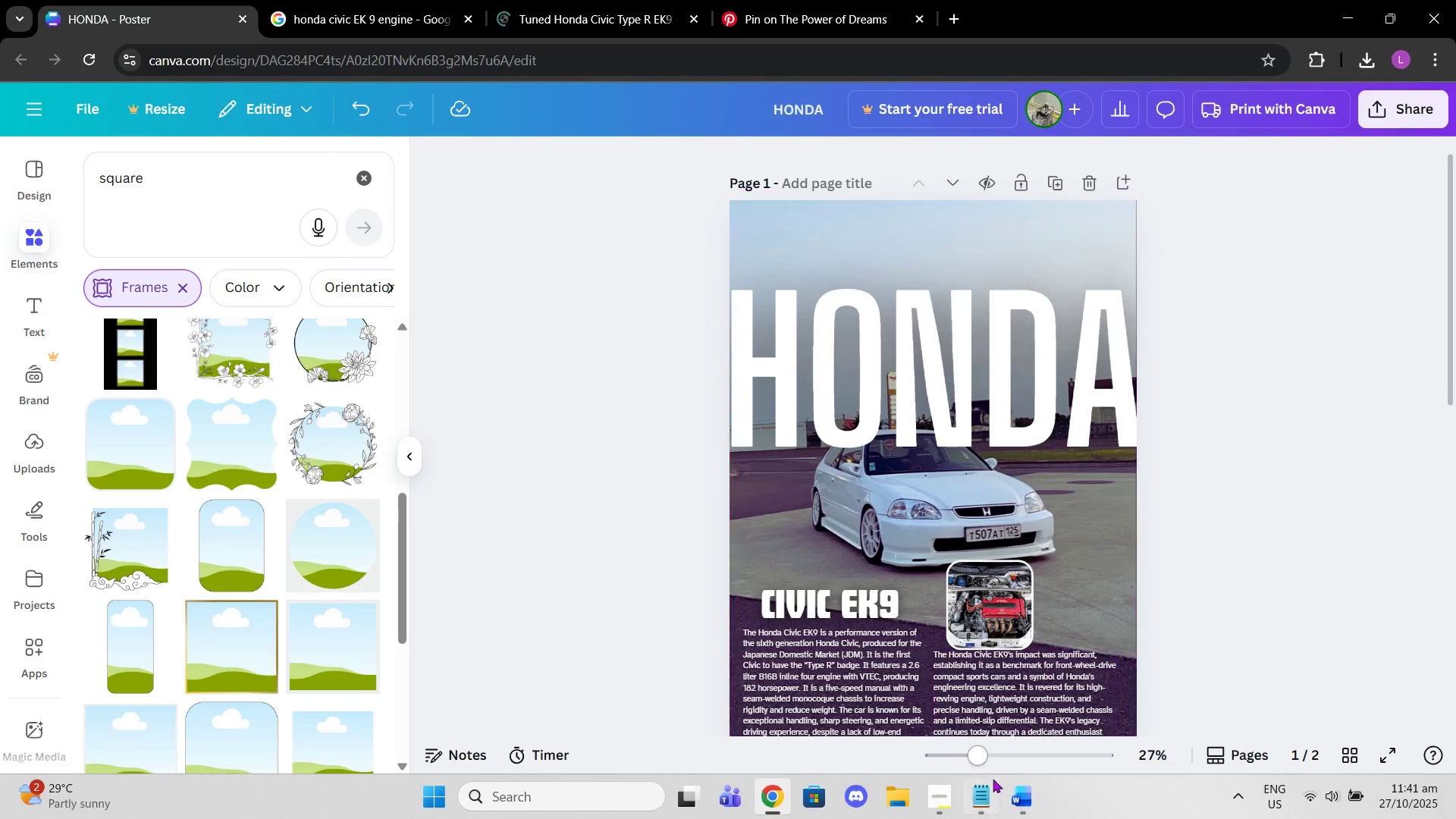 
left_click_drag(start_coordinate=[984, 763], to_coordinate=[1021, 760])
 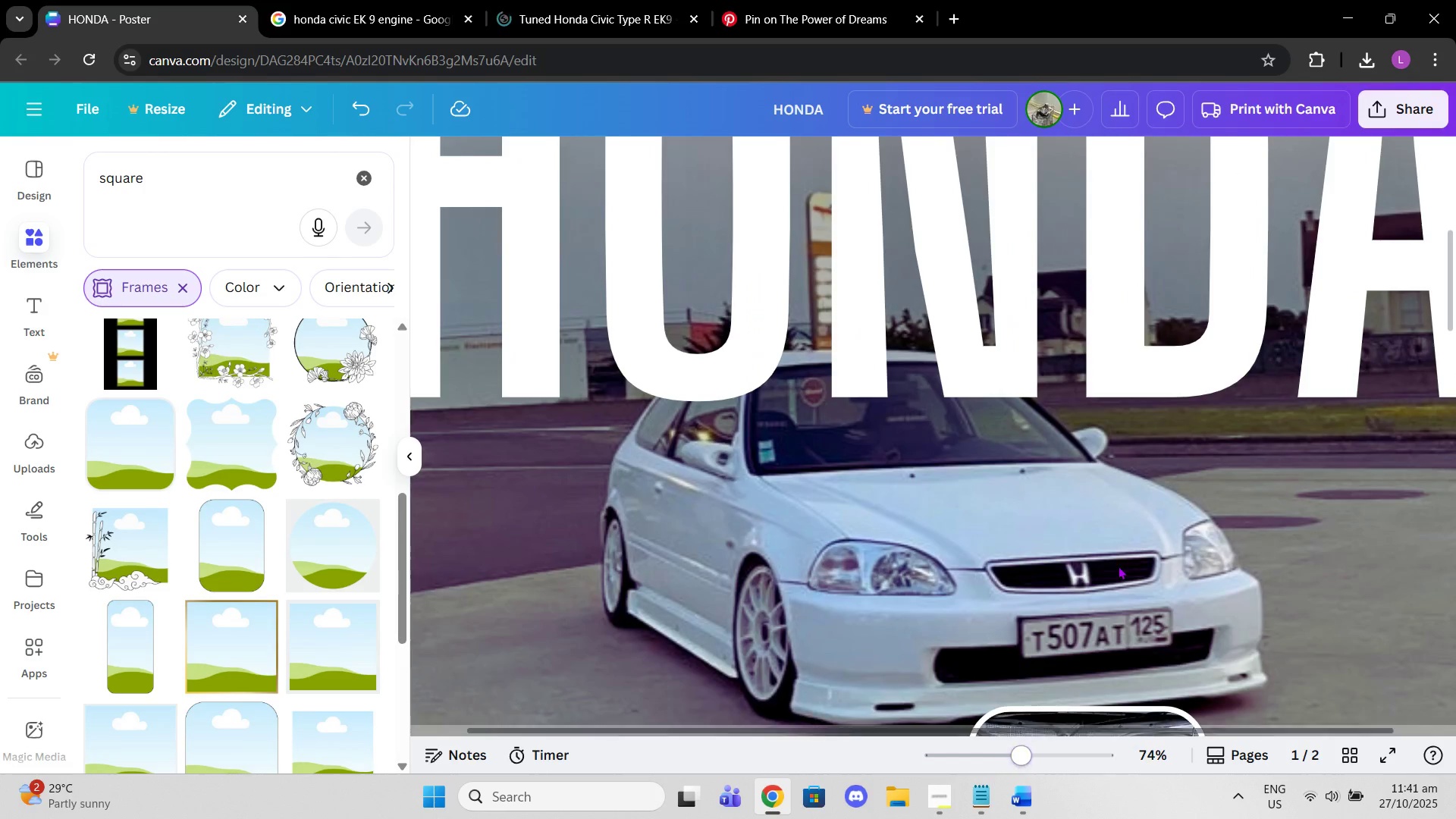 
scroll: coordinate [1118, 566], scroll_direction: down, amount: 3.0
 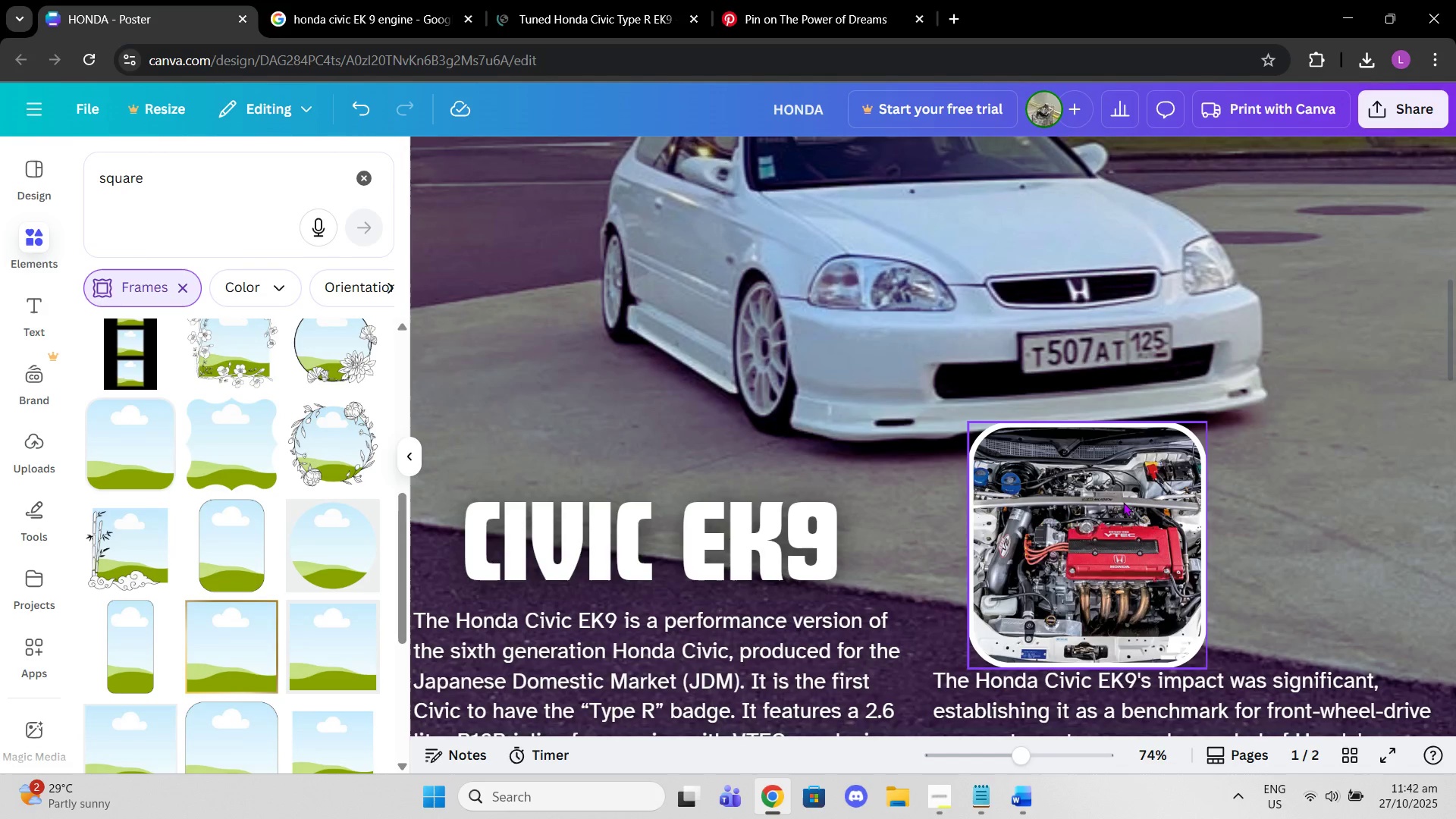 
left_click([1123, 502])
 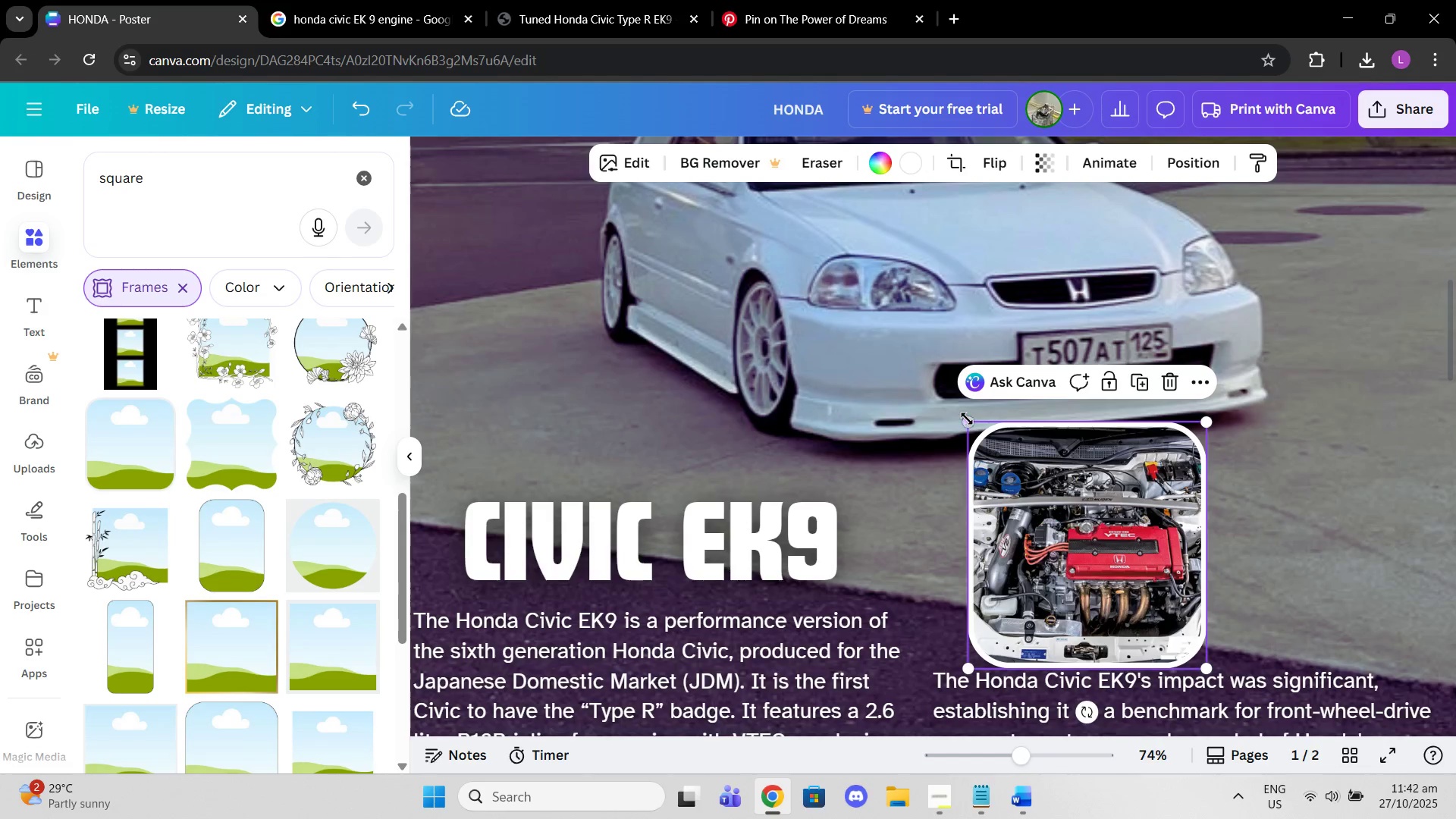 
left_click_drag(start_coordinate=[967, 419], to_coordinate=[1071, 530])
 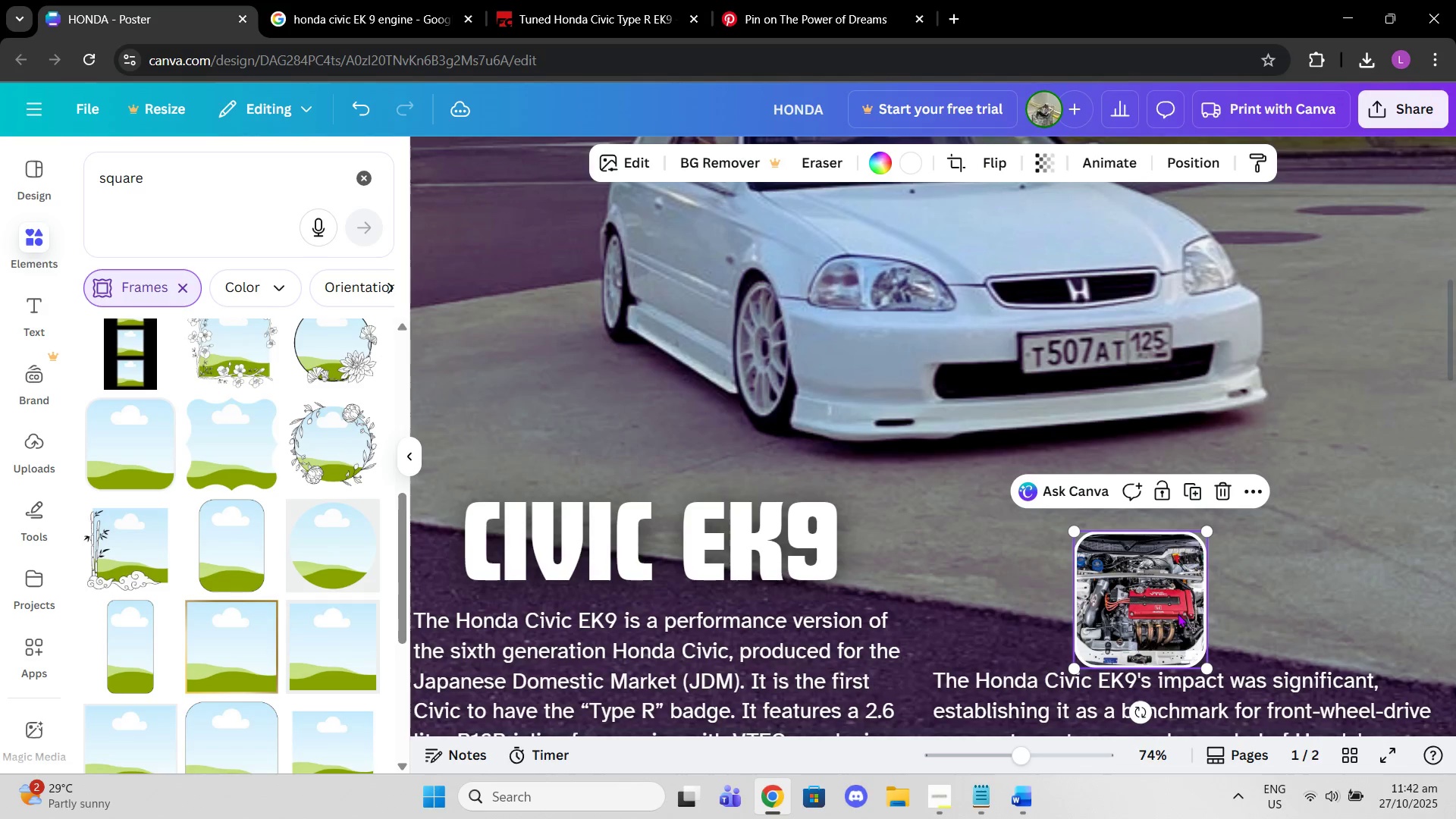 
left_click_drag(start_coordinate=[1178, 613], to_coordinate=[1097, 588])
 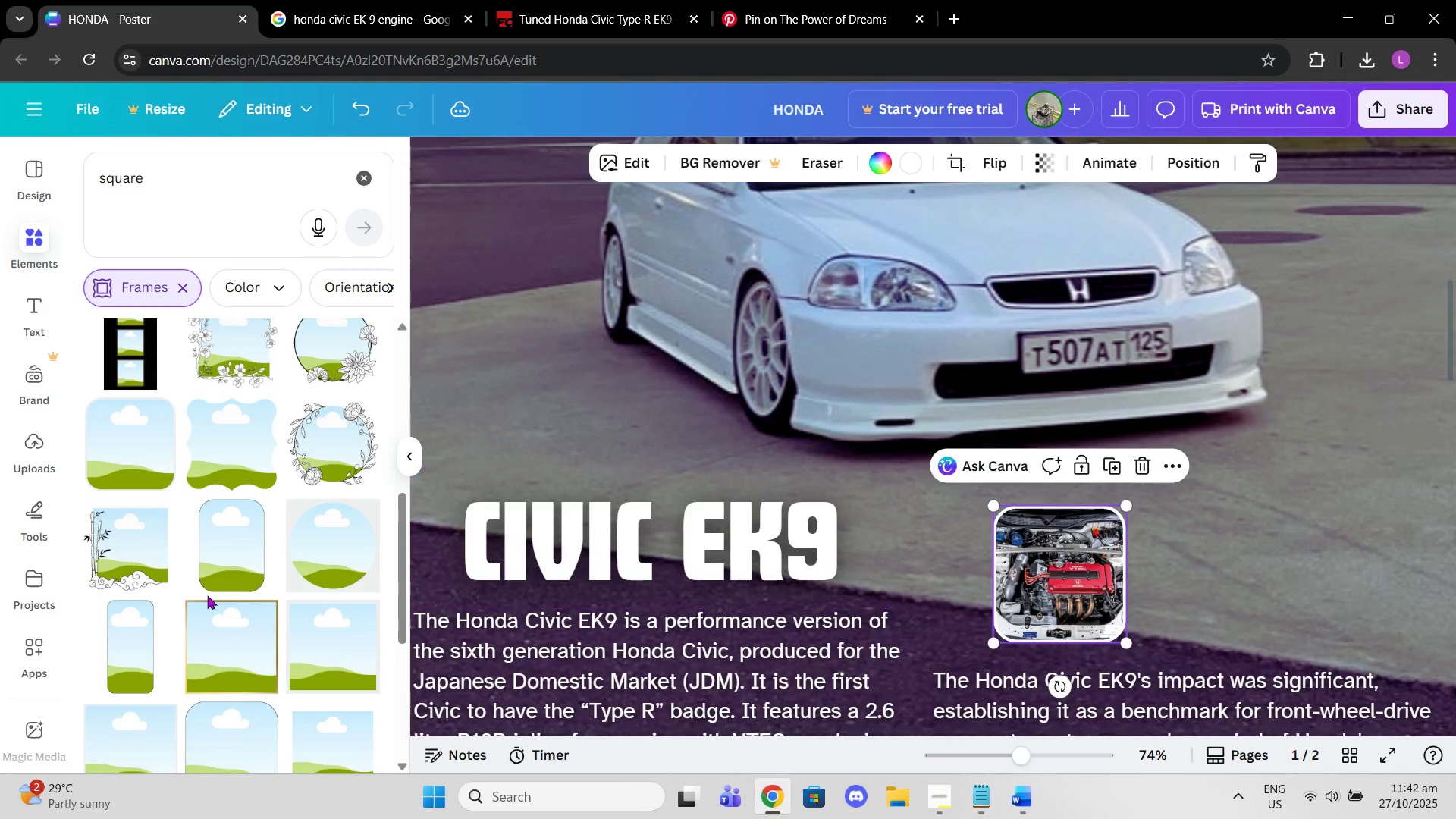 
scroll: coordinate [207, 595], scroll_direction: down, amount: 2.0
 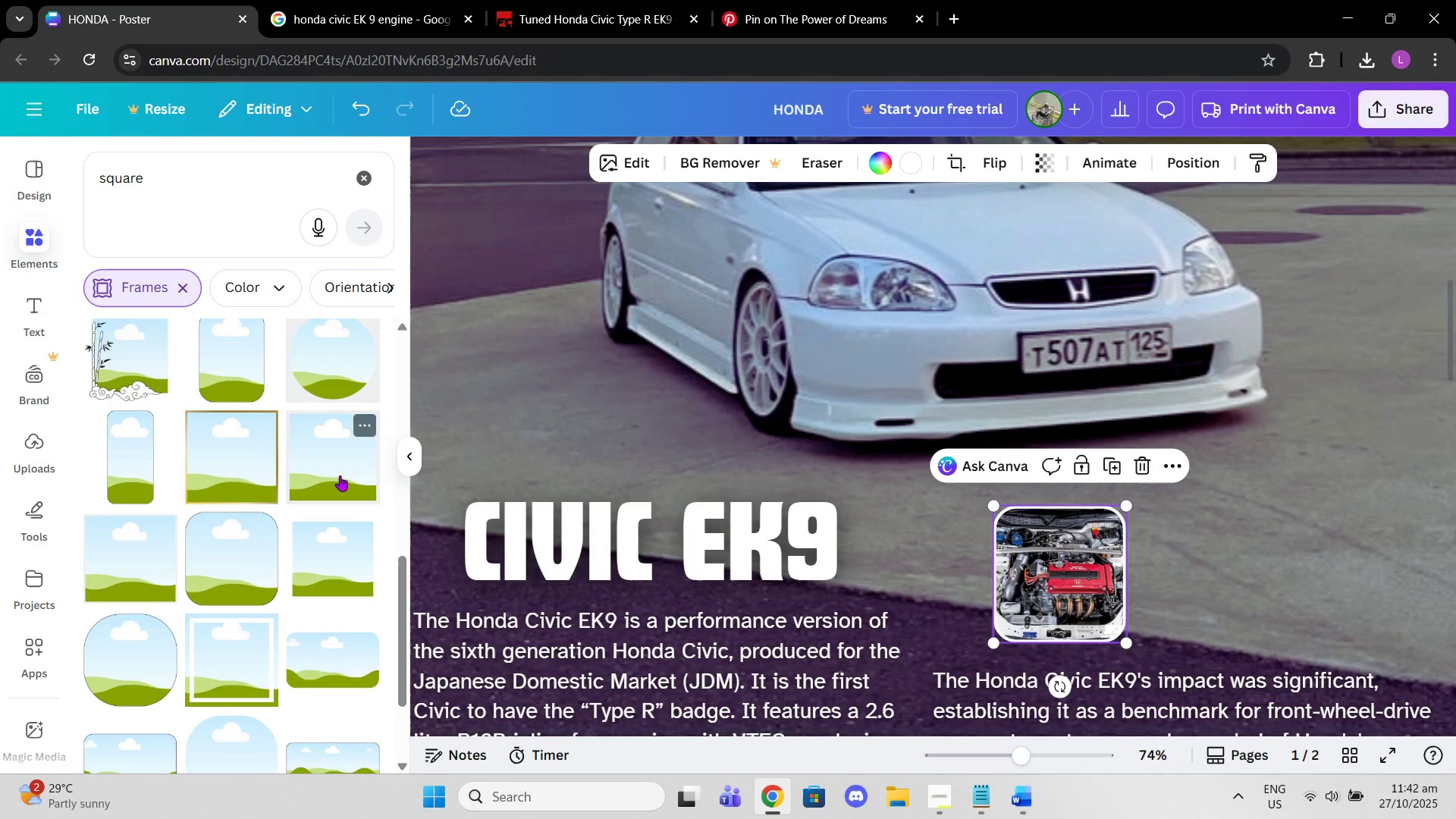 
left_click([340, 475])
 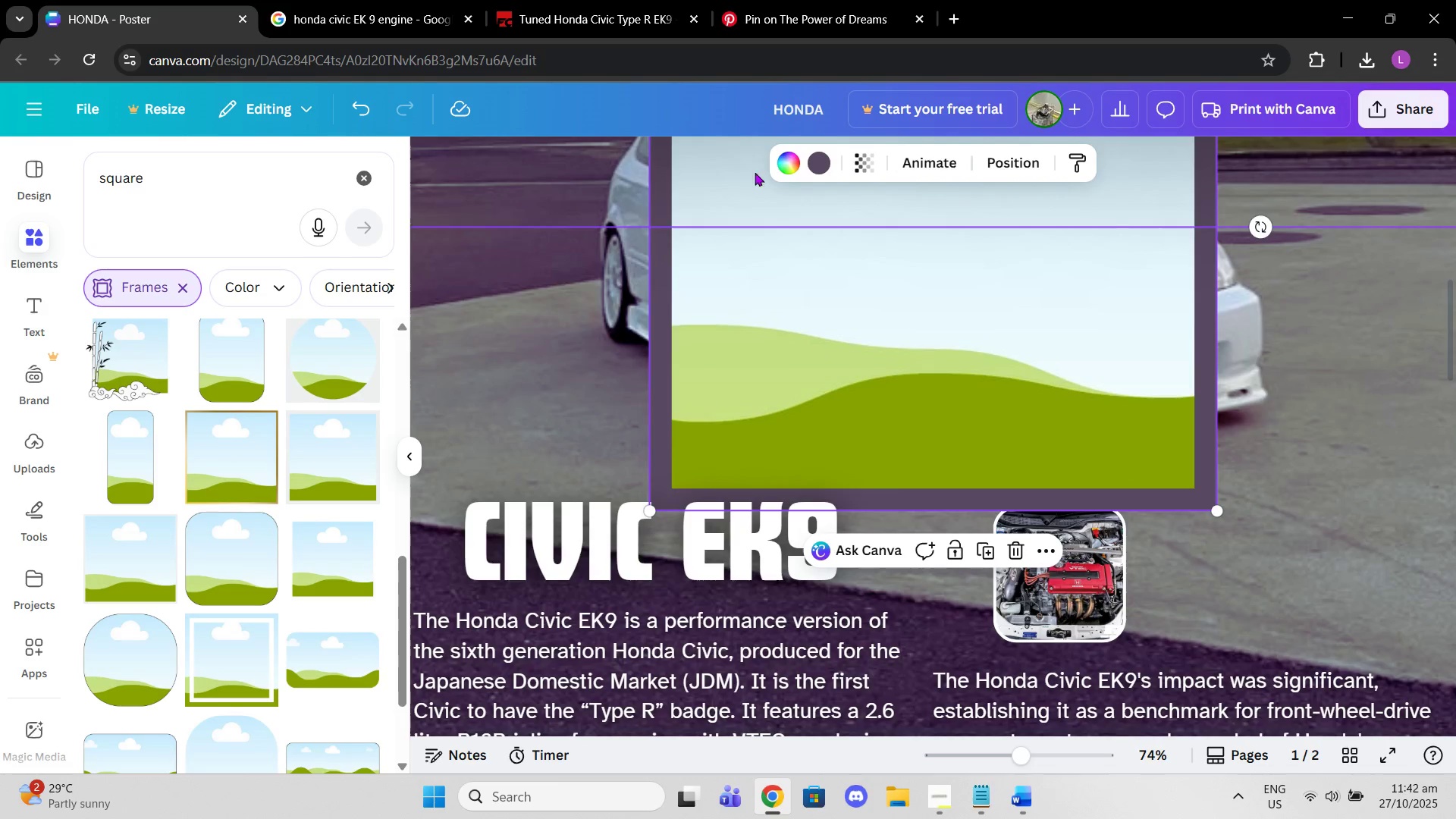 
left_click([816, 163])
 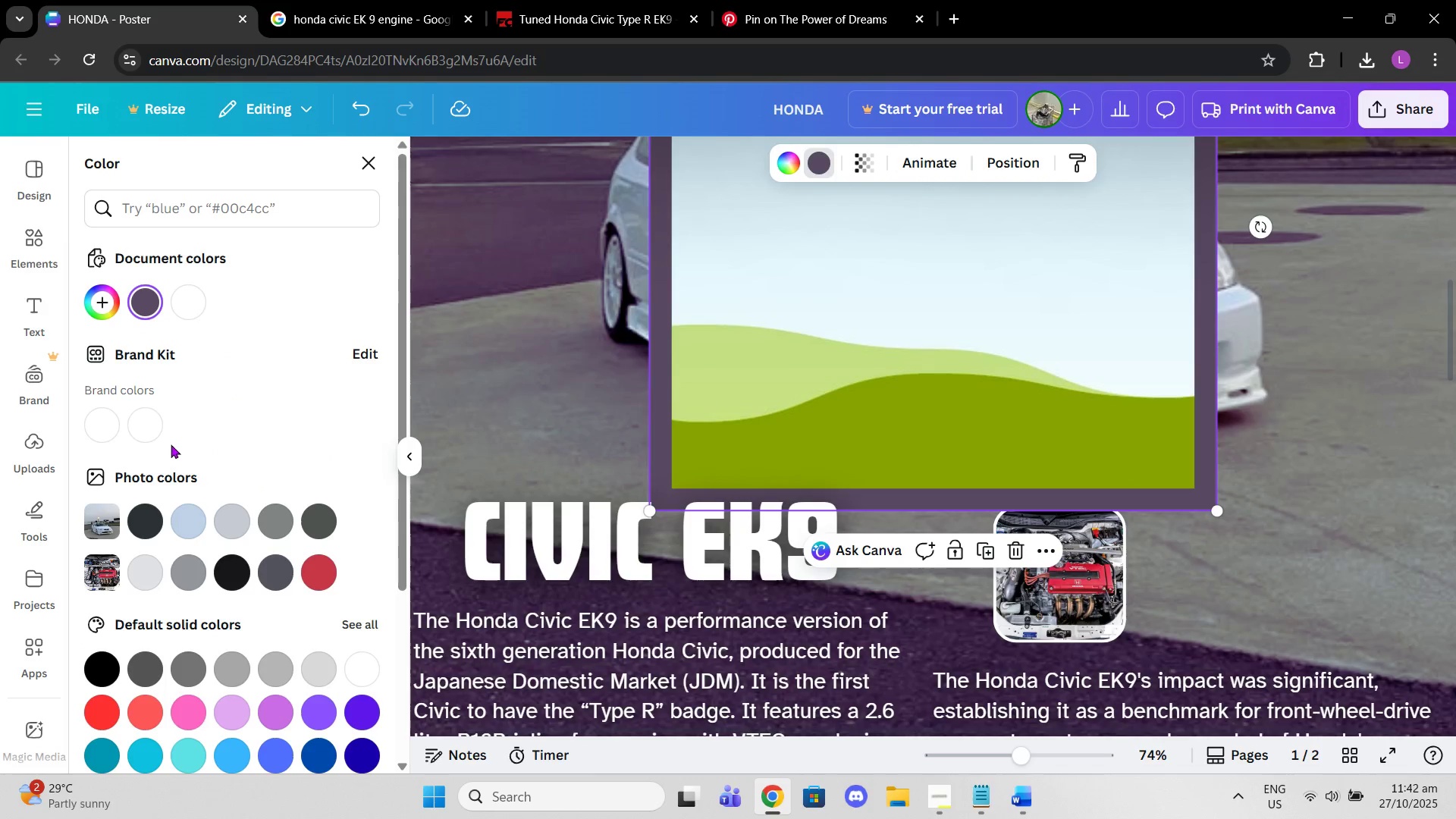 
left_click([152, 431])
 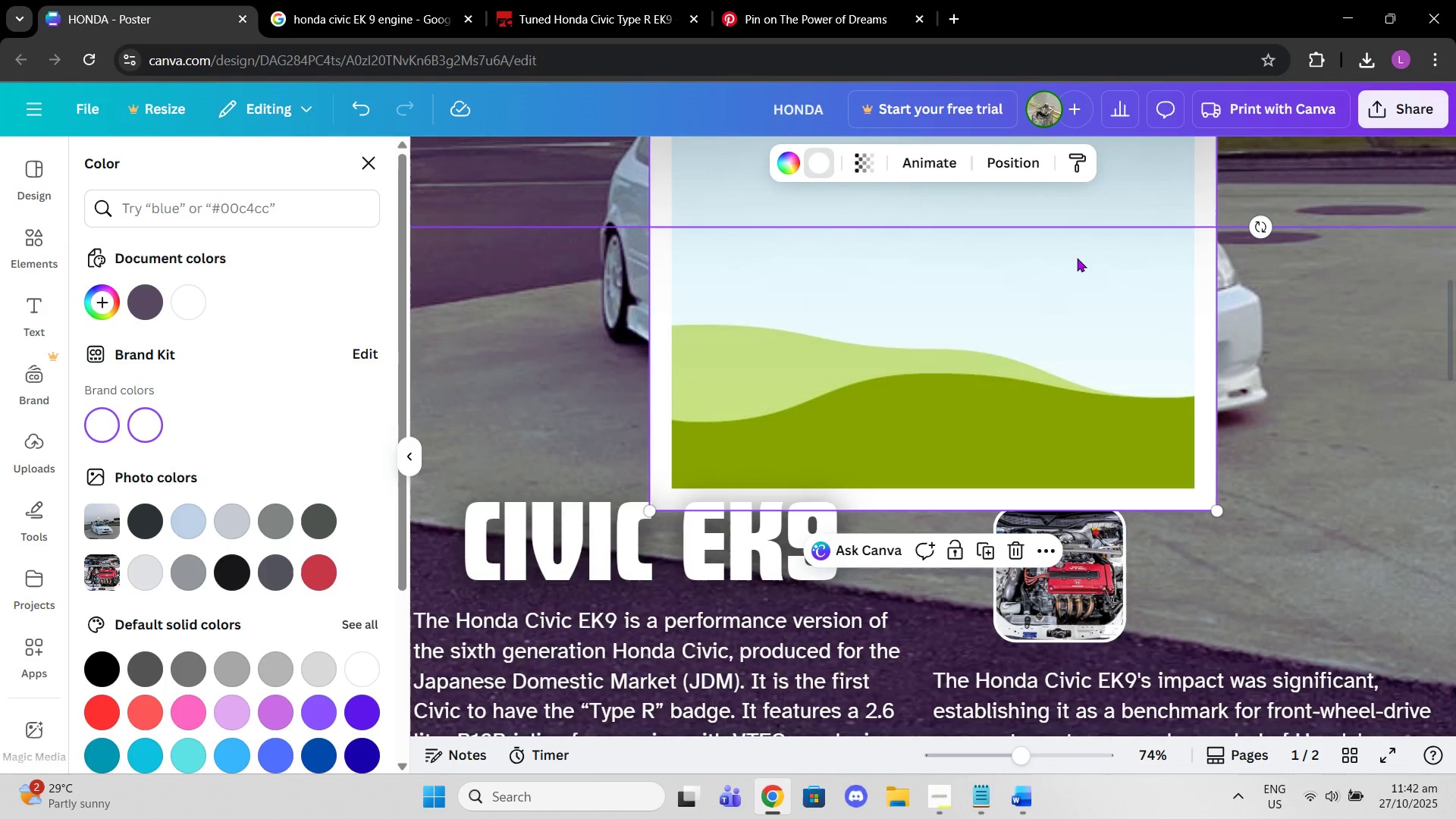 
left_click_drag(start_coordinate=[1077, 258], to_coordinate=[912, 378])
 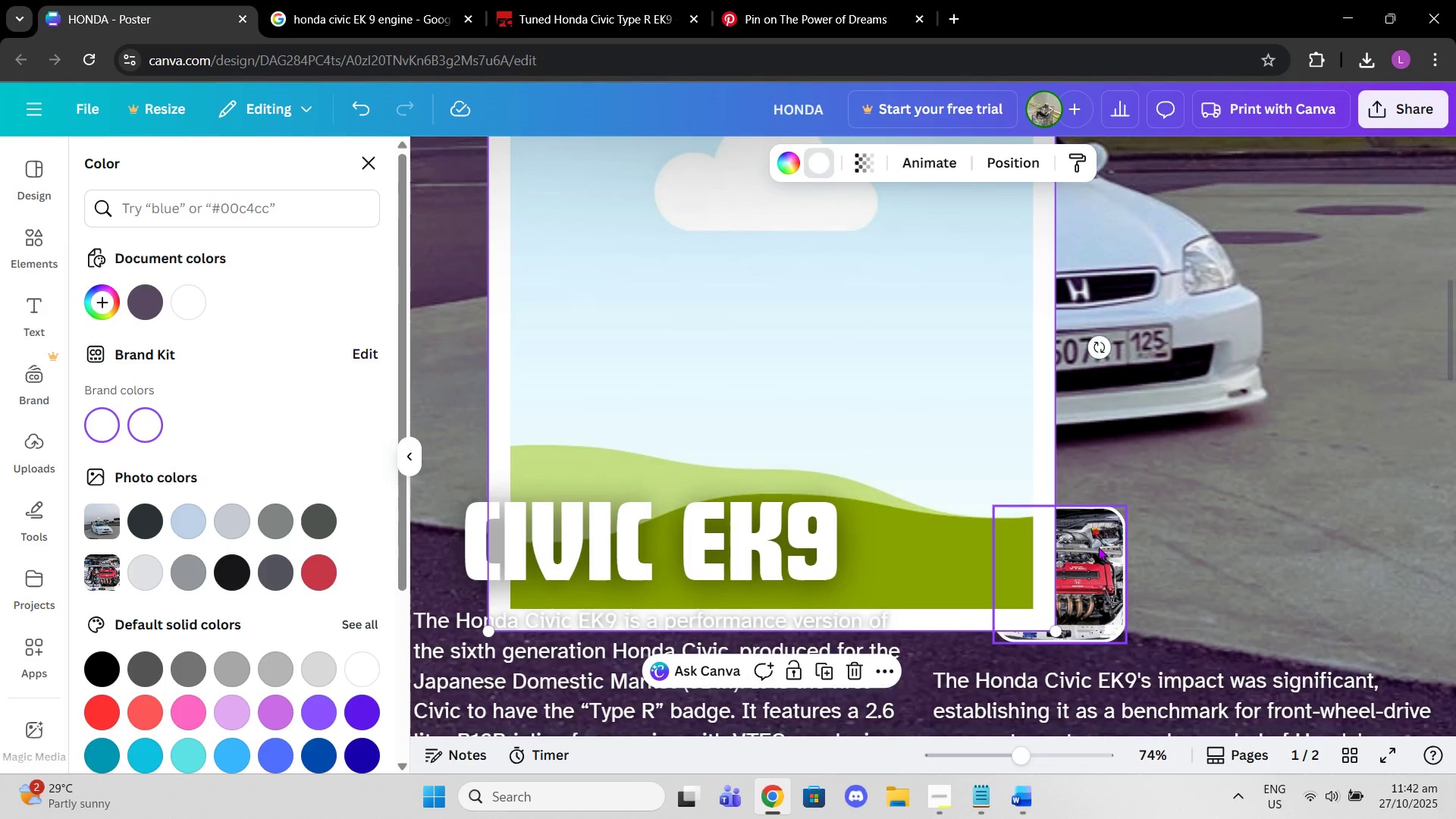 
left_click([1098, 547])
 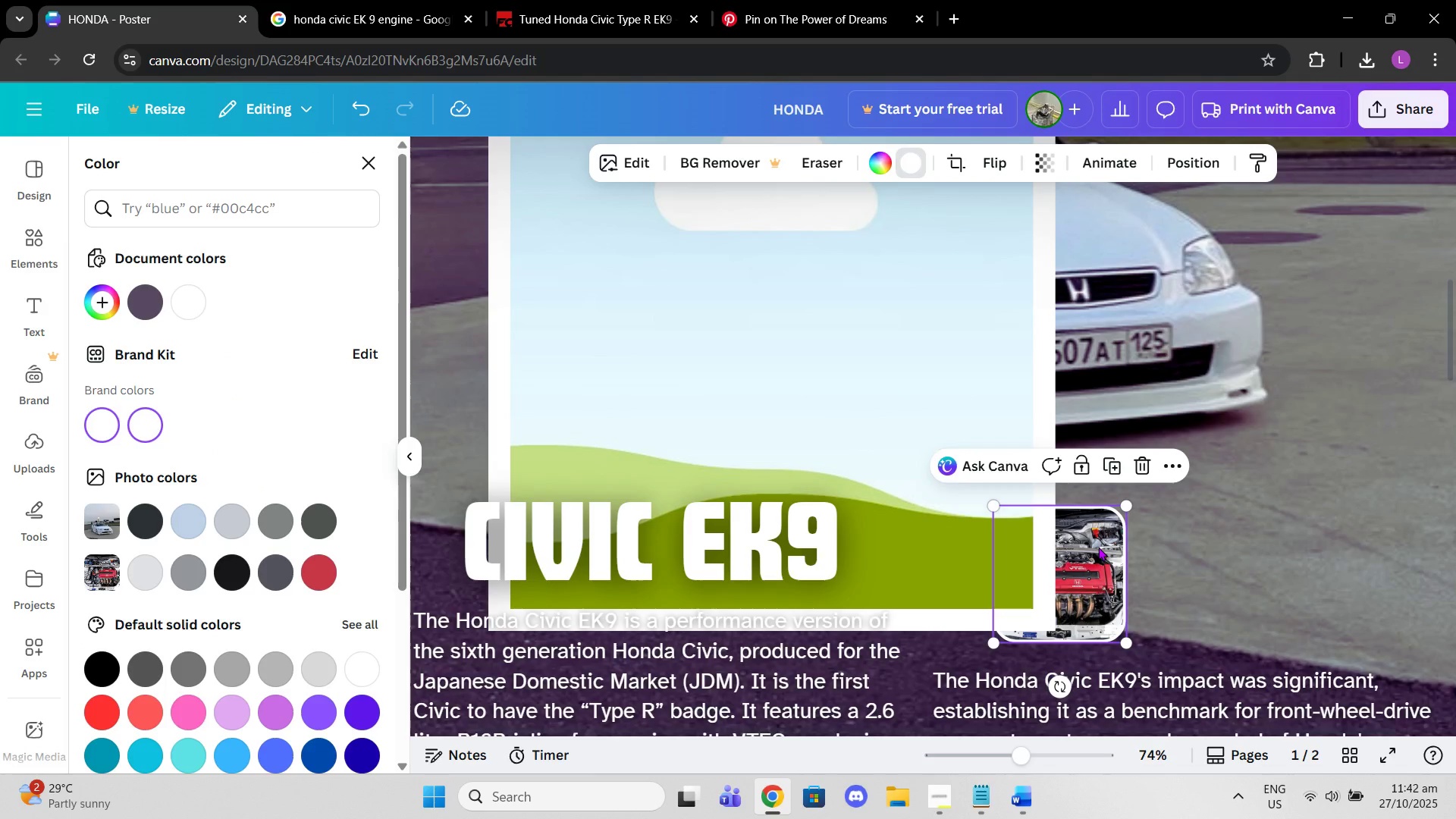 
right_click([1098, 547])
 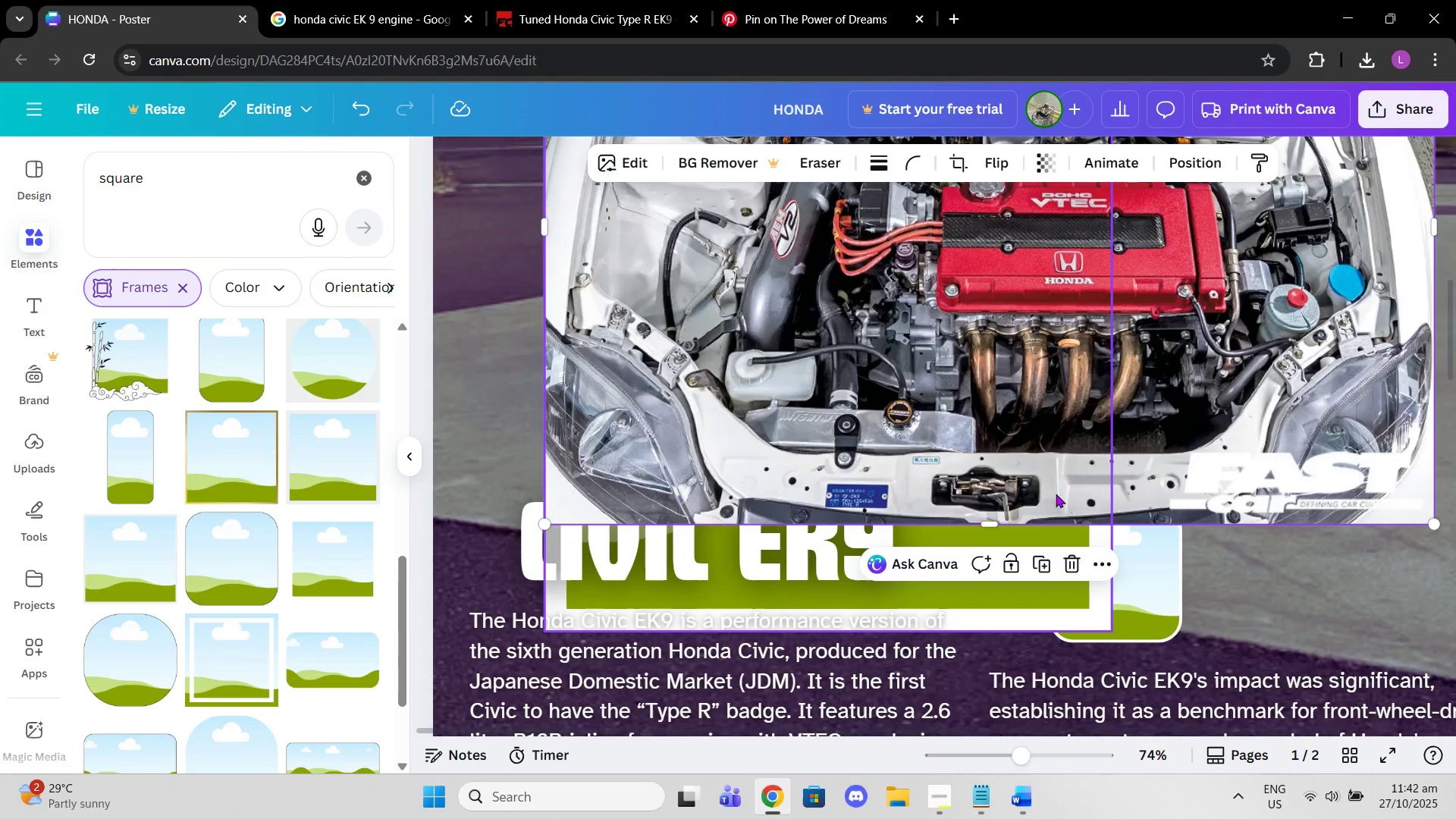 
left_click_drag(start_coordinate=[1215, 345], to_coordinate=[988, 453])
 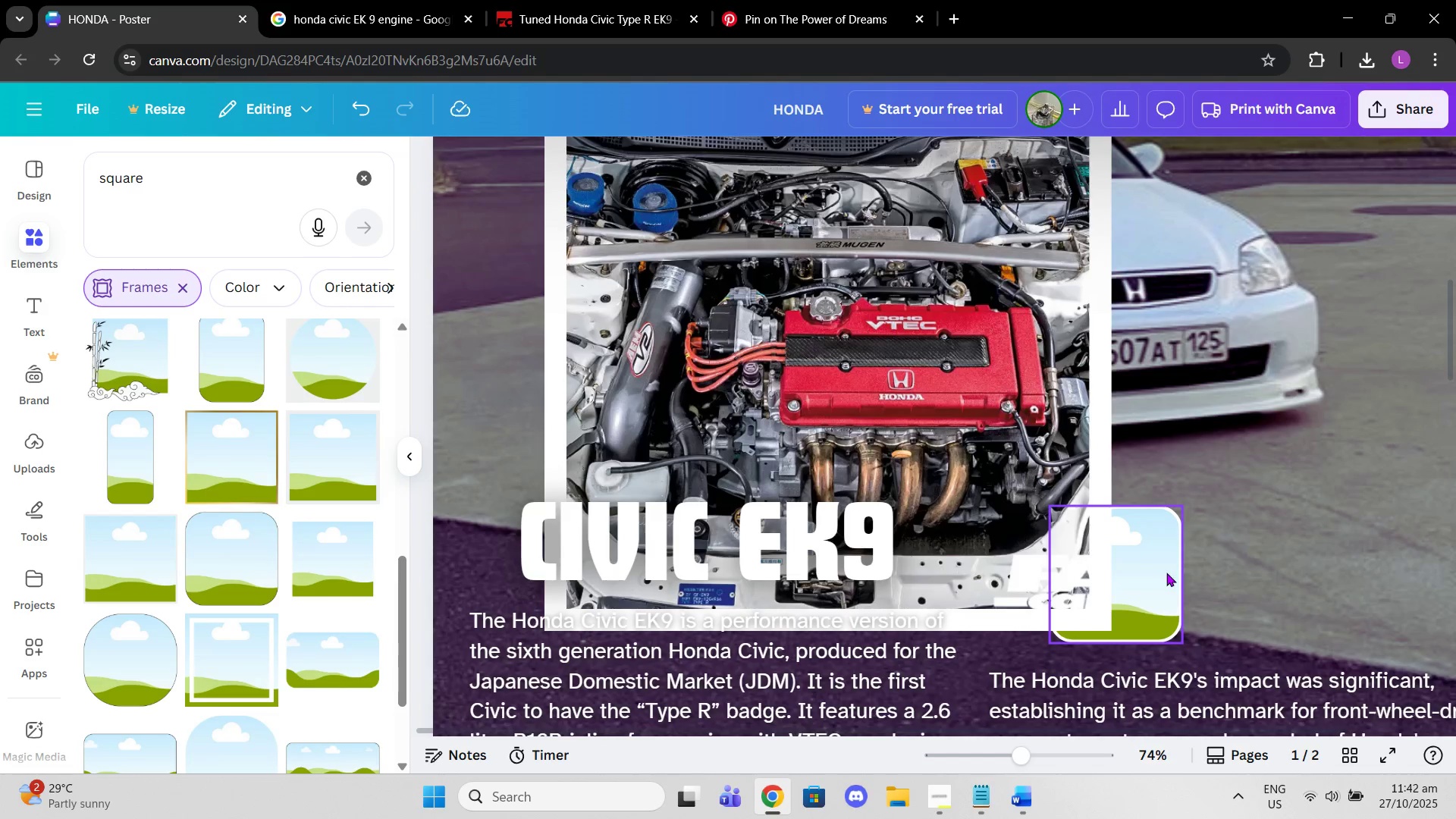 
left_click([1166, 573])
 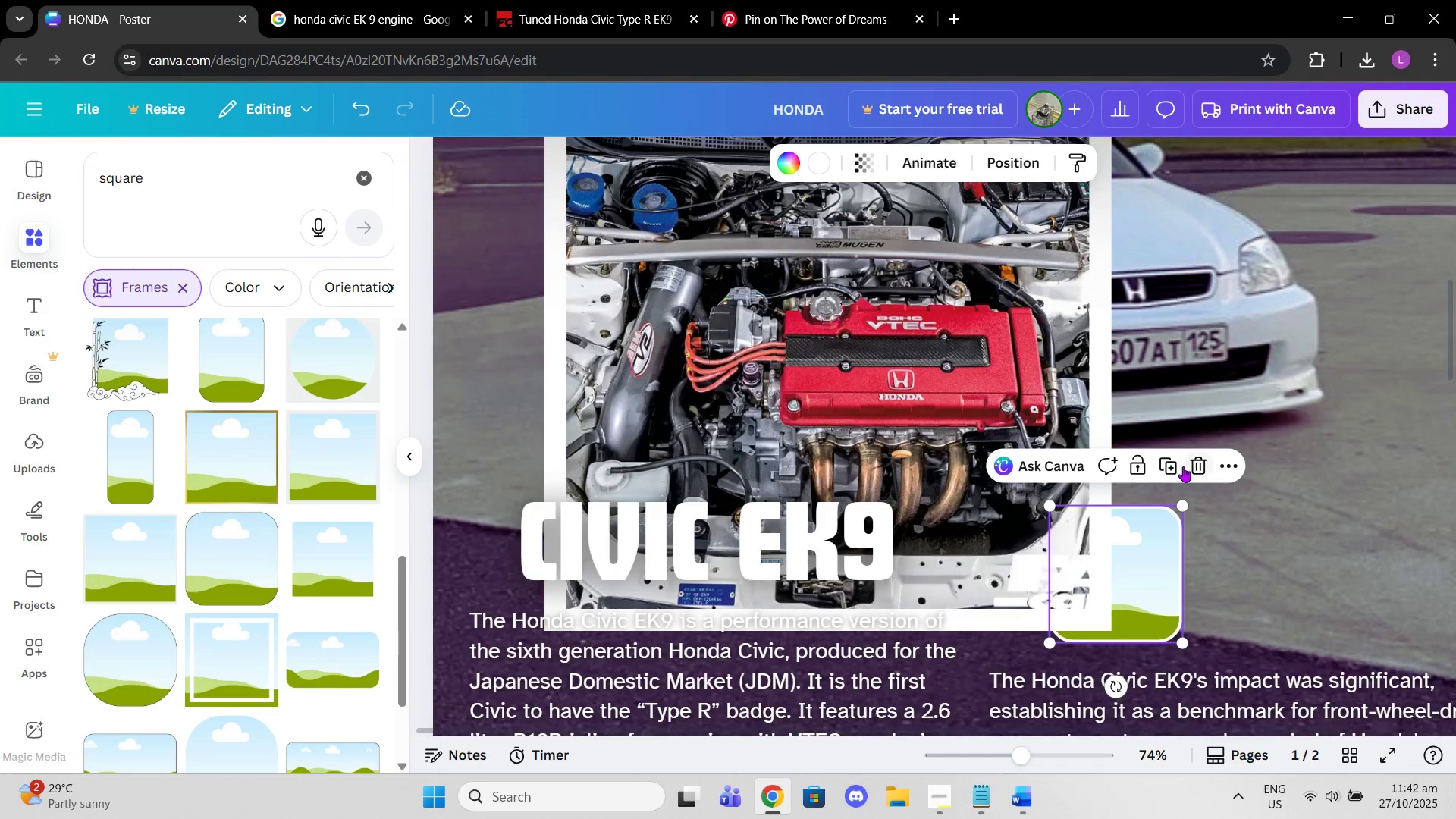 
left_click([1183, 466])
 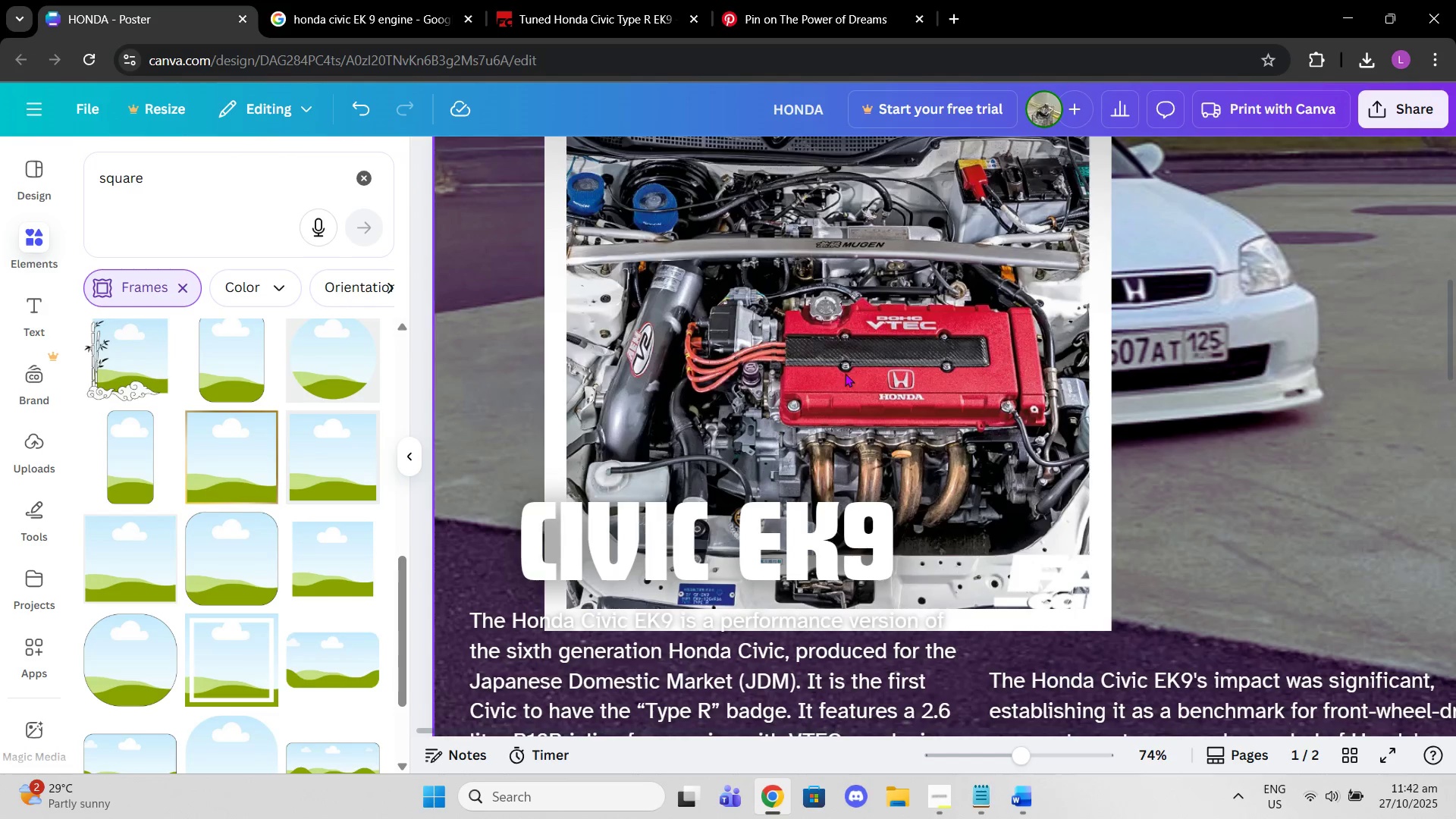 
left_click_drag(start_coordinate=[842, 373], to_coordinate=[1162, 431])
 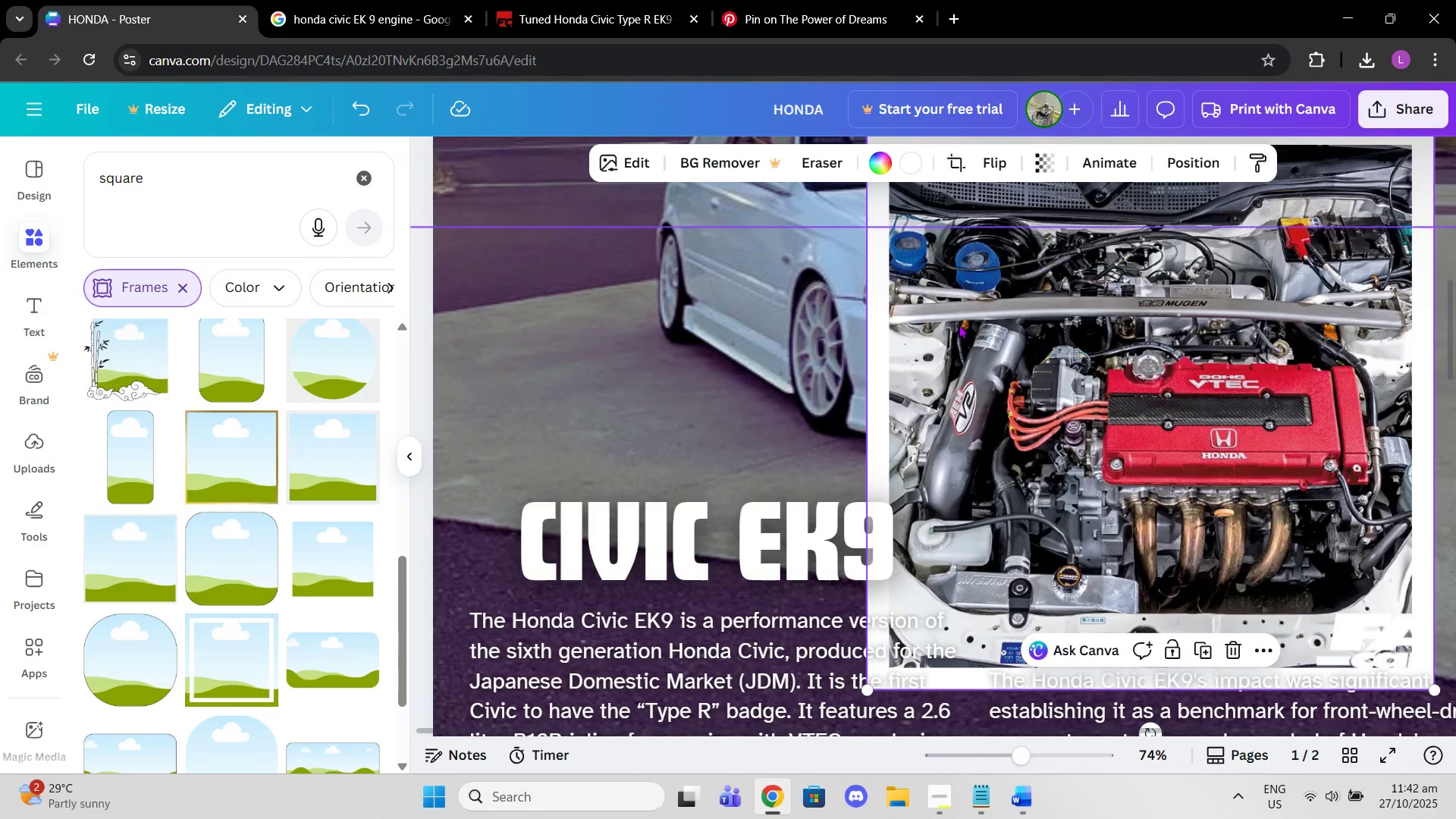 
scroll: coordinate [959, 325], scroll_direction: up, amount: 3.0
 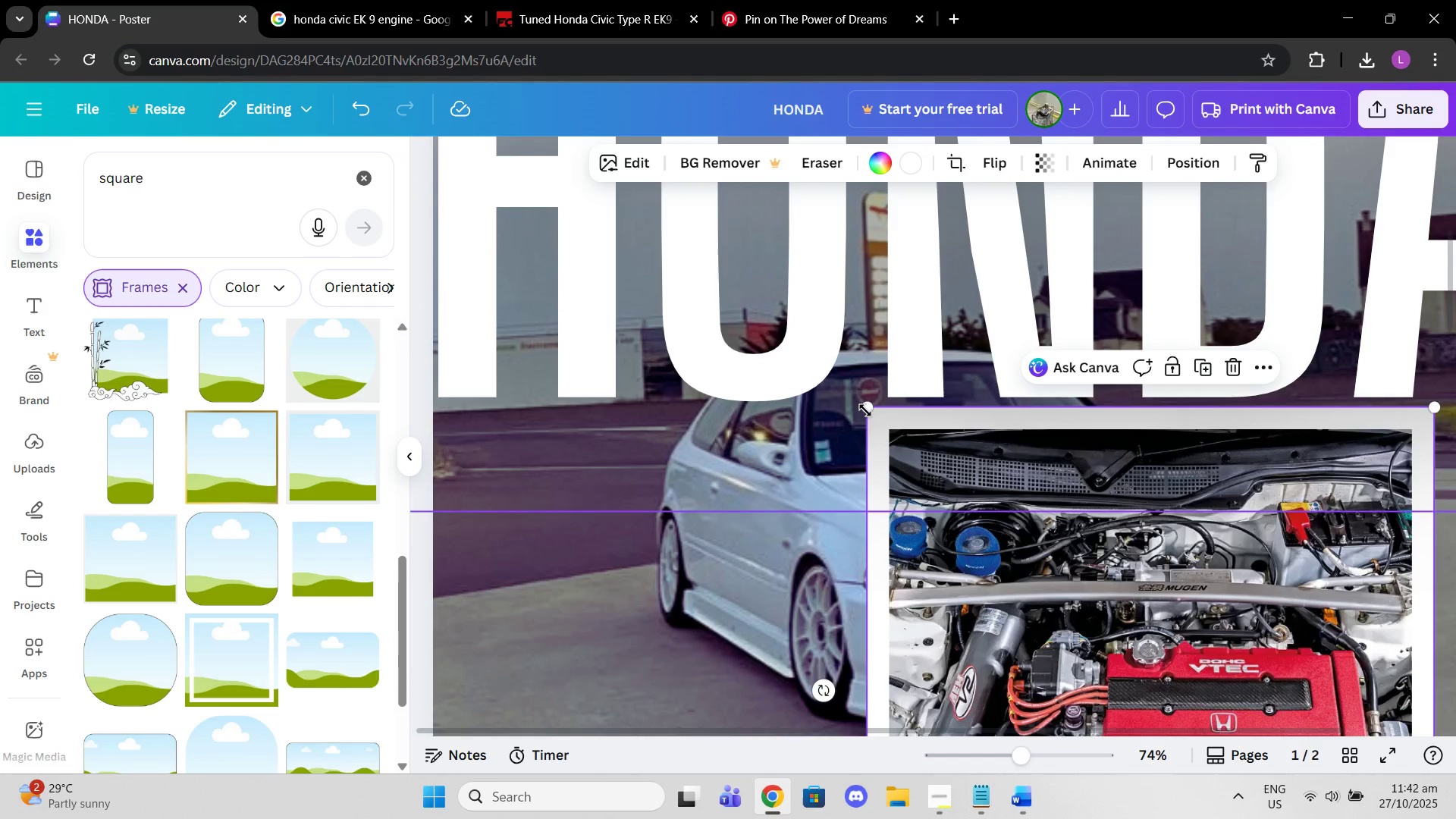 
left_click_drag(start_coordinate=[865, 410], to_coordinate=[1068, 669])
 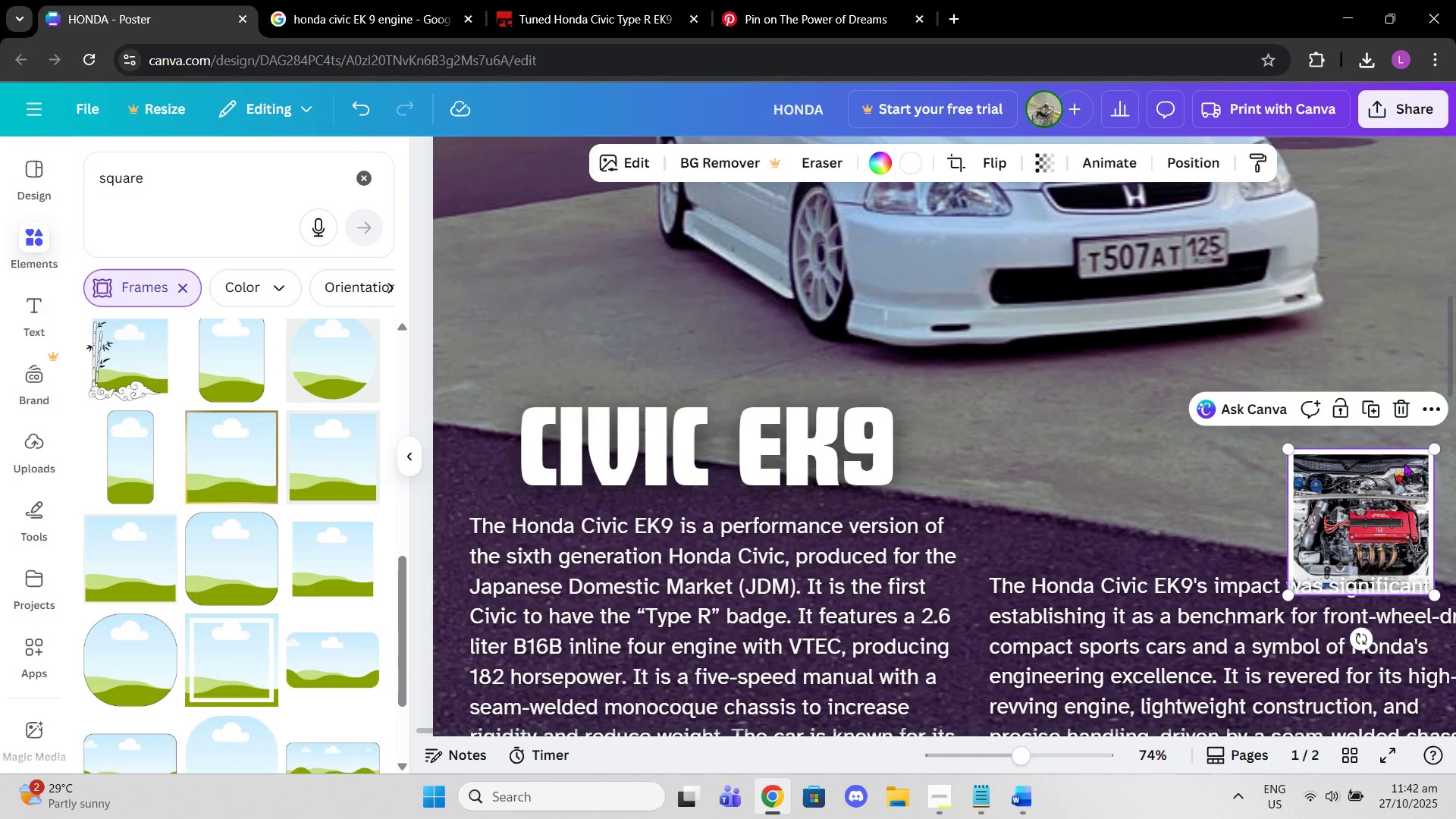 
scroll: coordinate [1064, 667], scroll_direction: down, amount: 4.0
 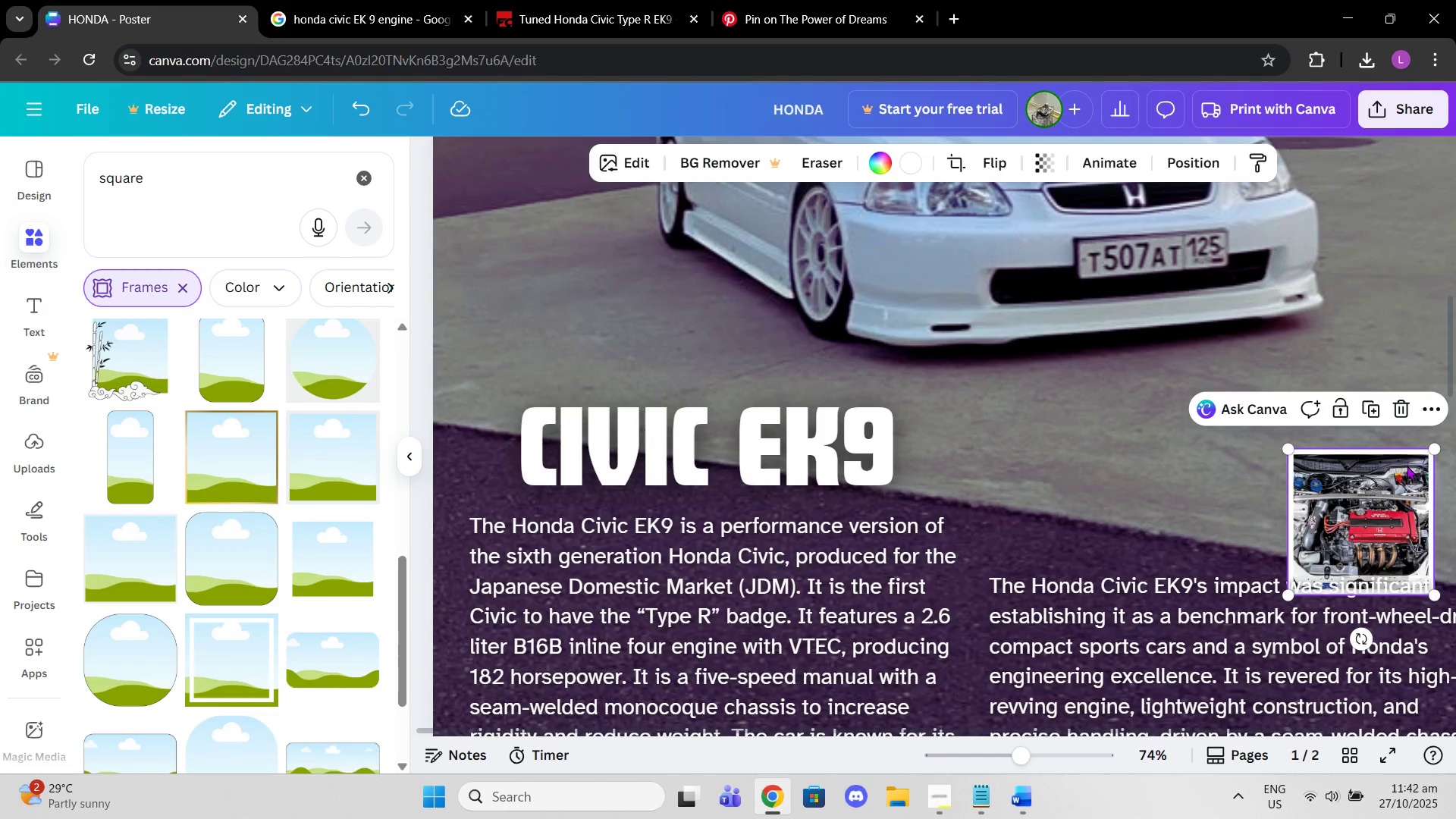 
left_click_drag(start_coordinate=[1376, 493], to_coordinate=[1073, 456])
 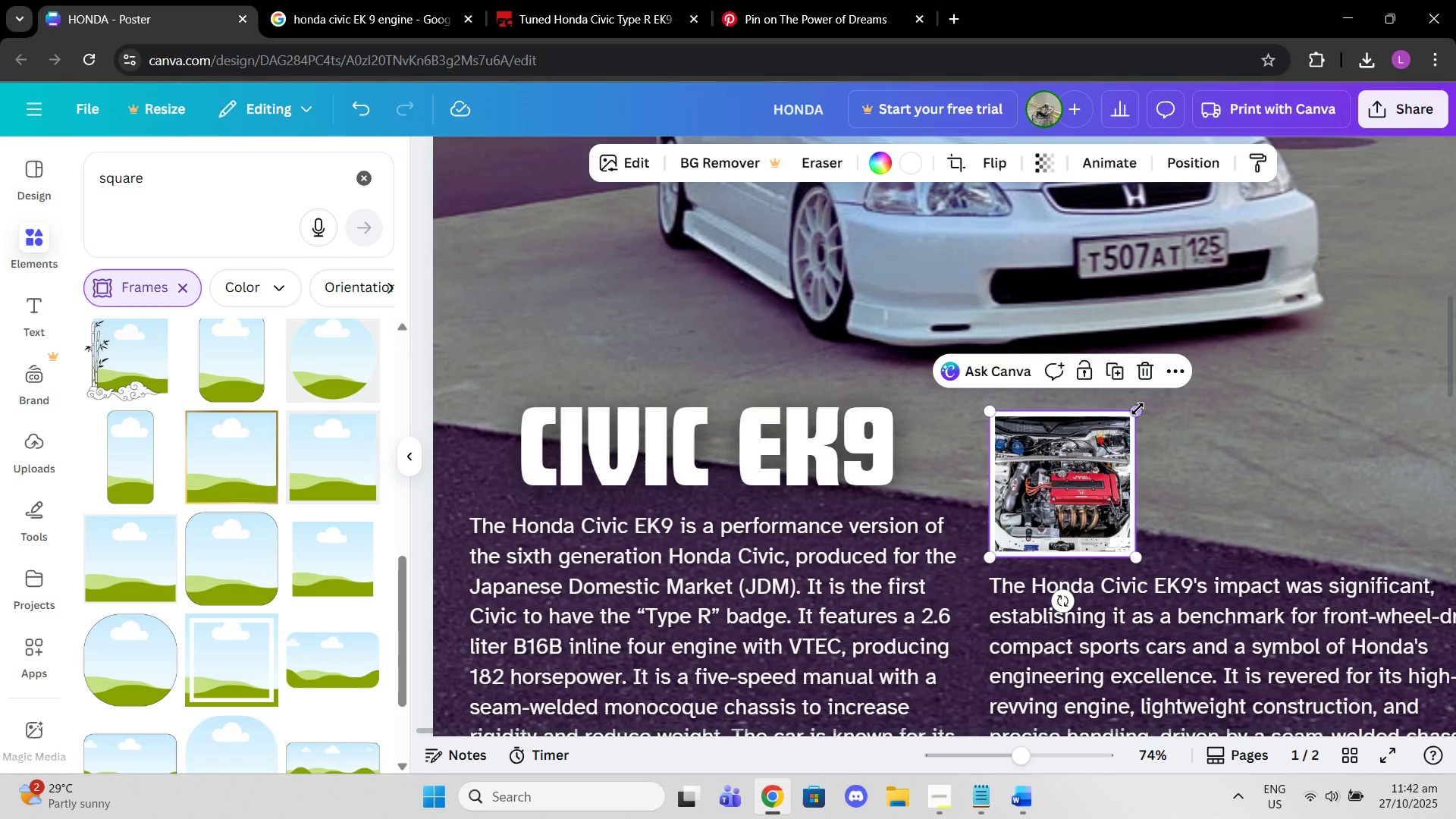 
left_click_drag(start_coordinate=[1138, 409], to_coordinate=[1169, 400])
 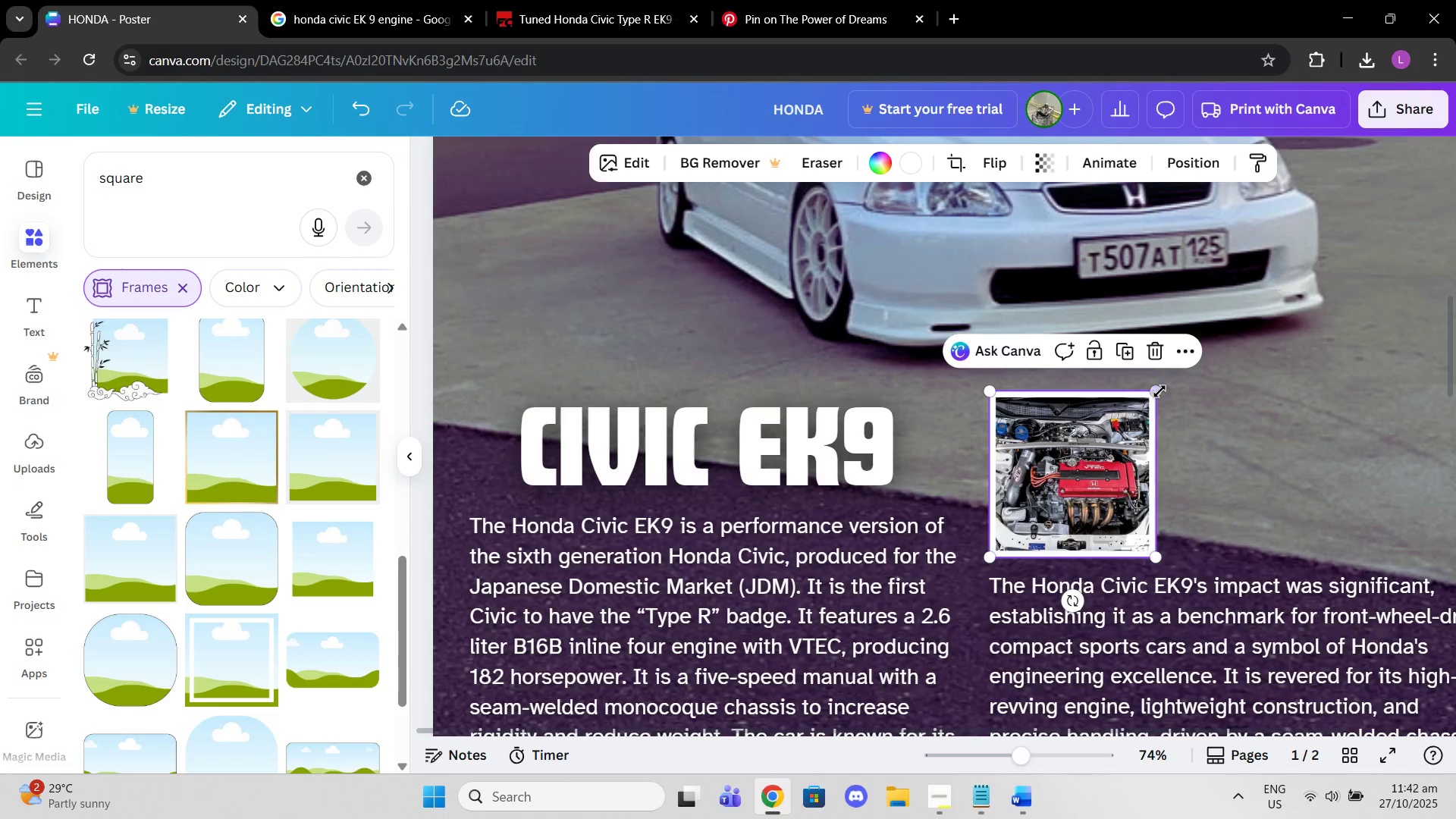 
left_click_drag(start_coordinate=[1159, 391], to_coordinate=[1152, 400])
 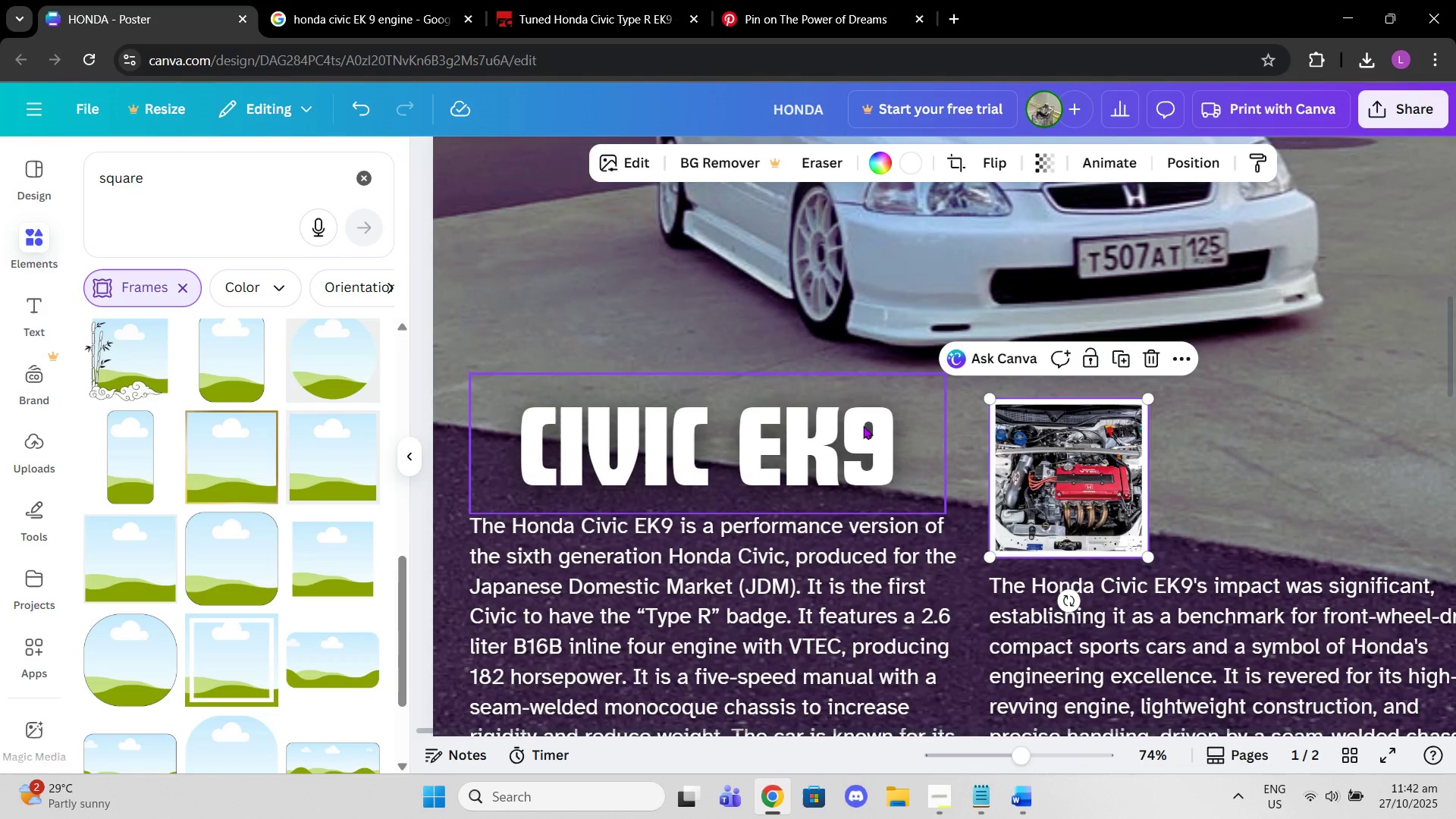 
left_click_drag(start_coordinate=[863, 425], to_coordinate=[839, 425])
 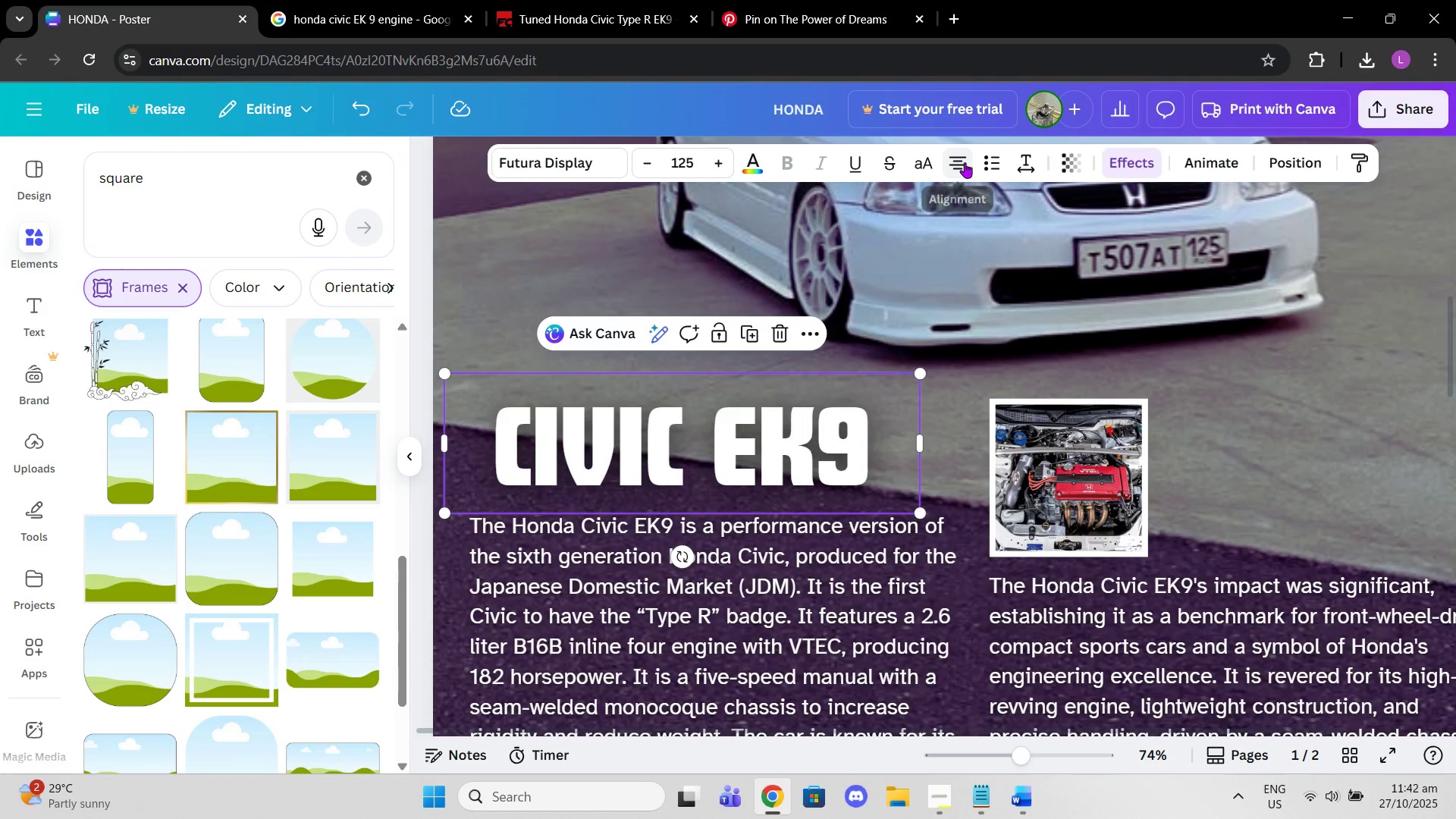 
left_click([965, 162])
 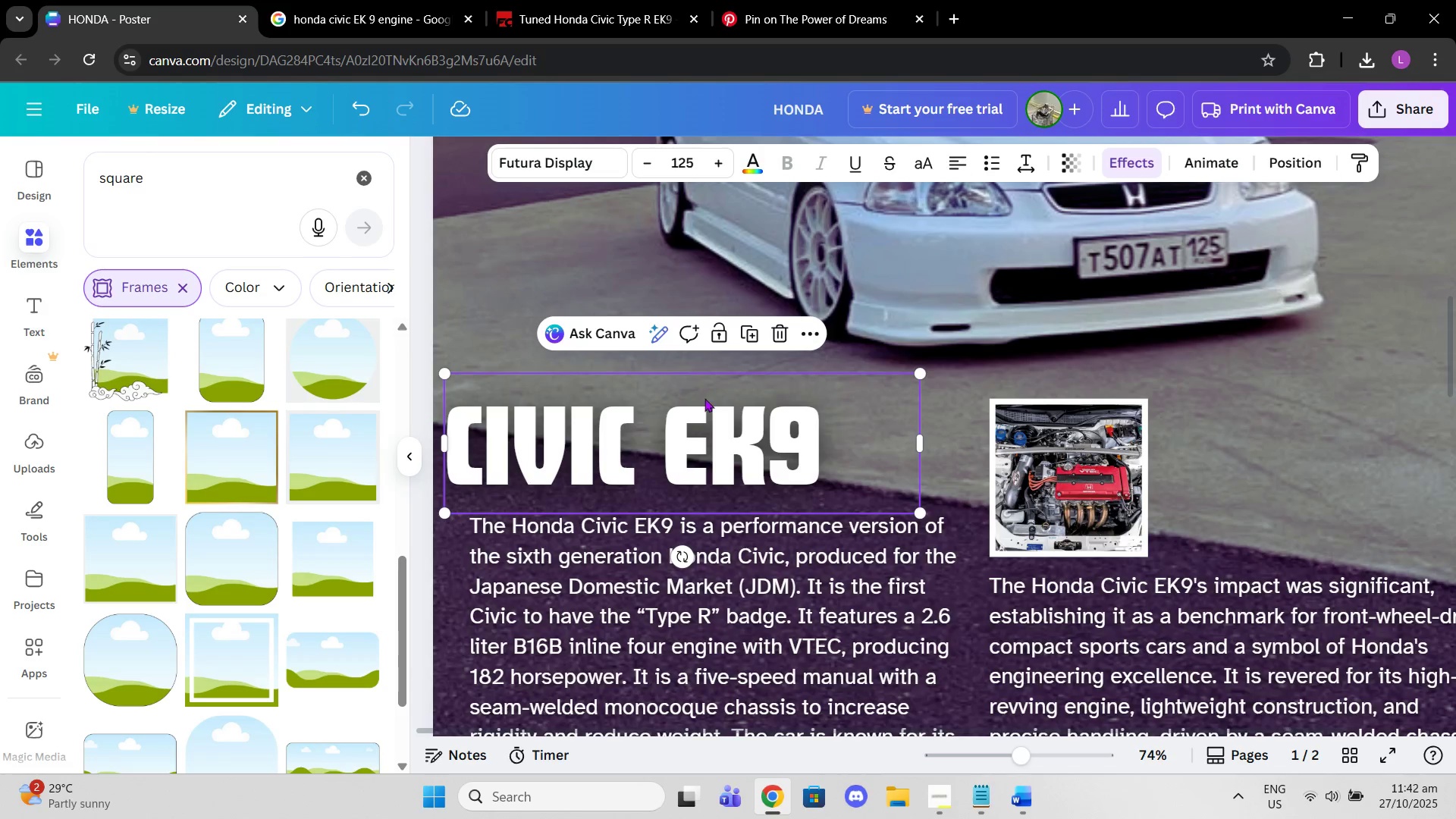 
left_click_drag(start_coordinate=[708, 413], to_coordinate=[737, 413])
 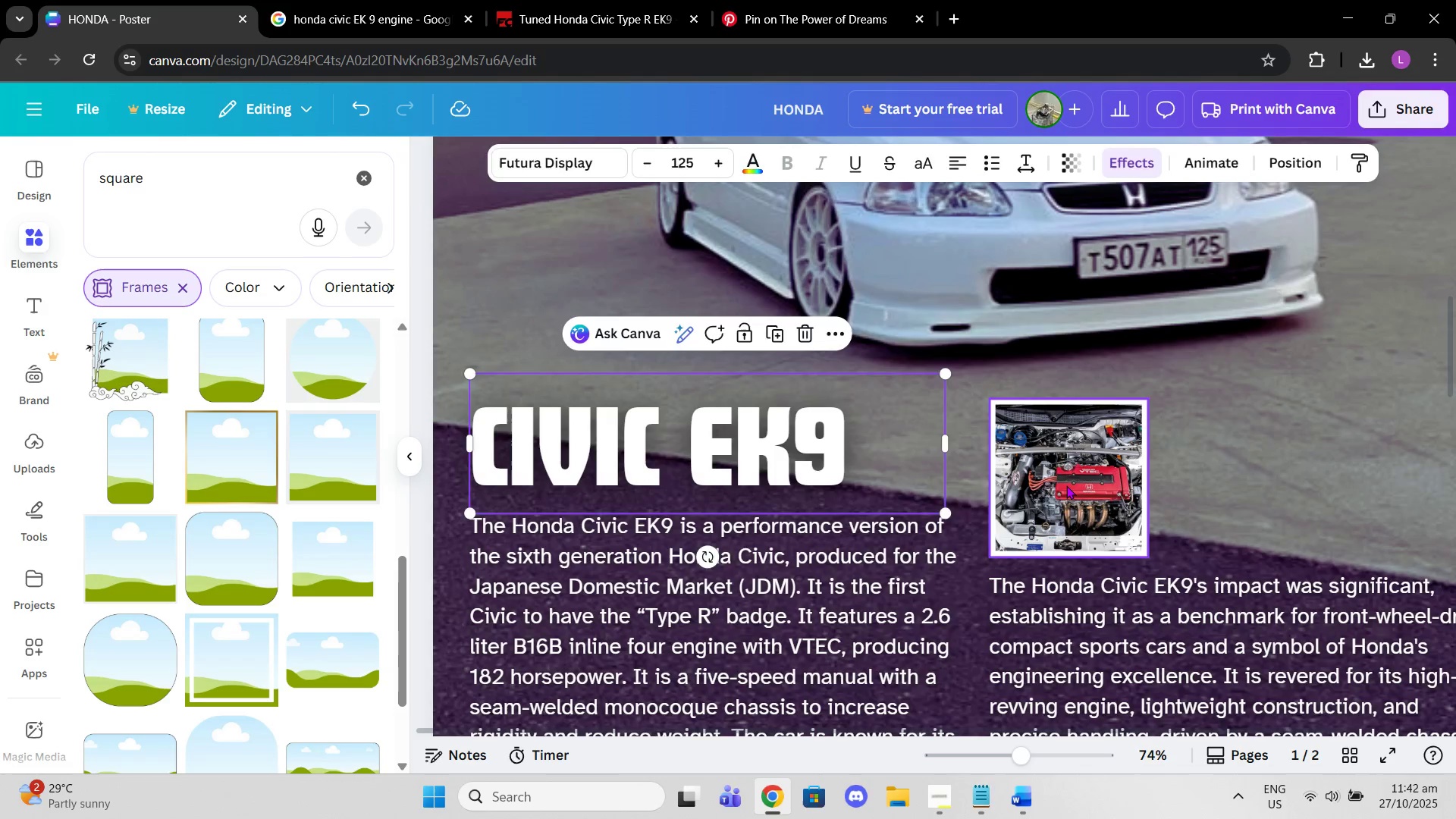 
left_click([1066, 485])
 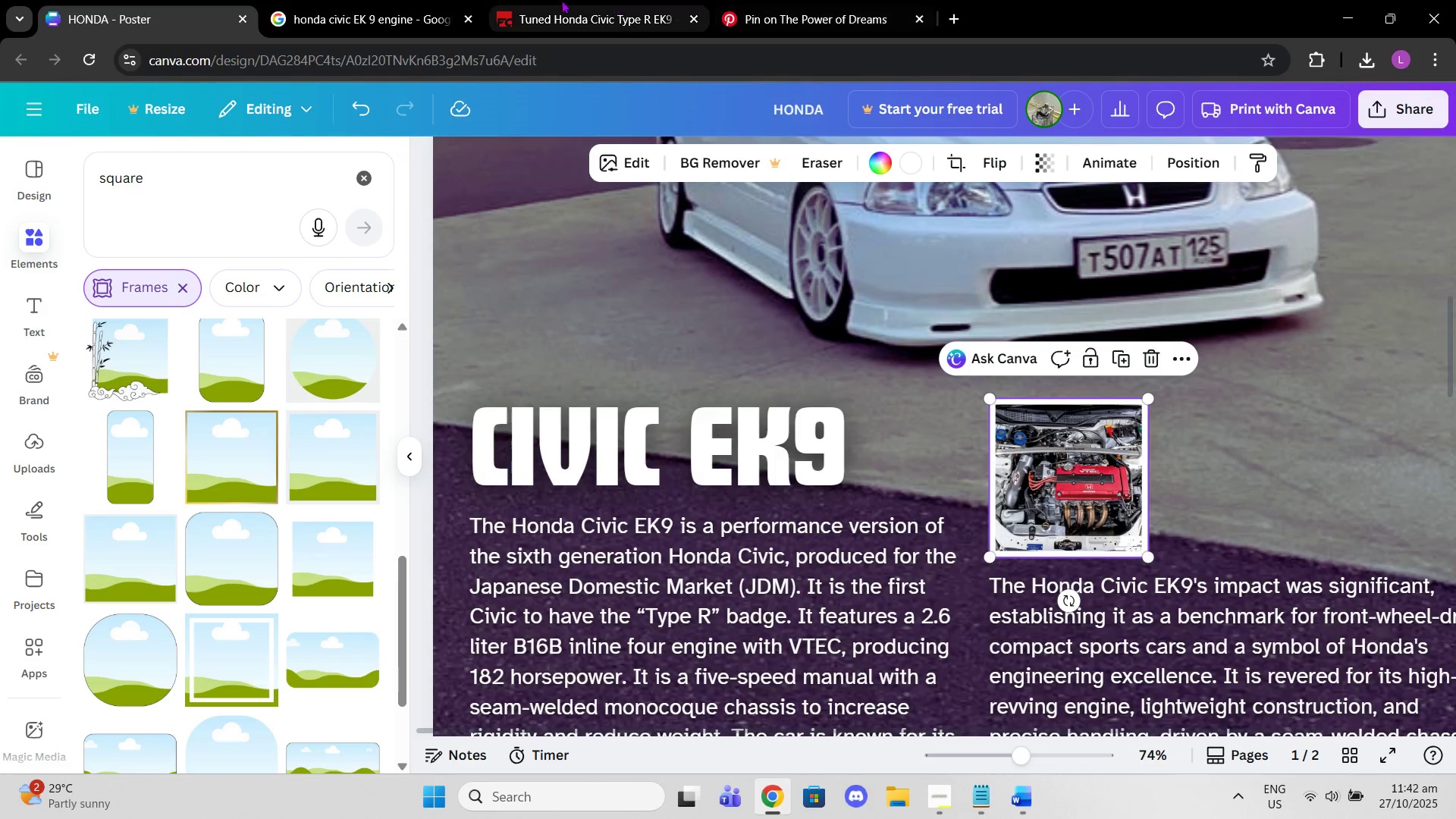 
left_click([368, 0])
 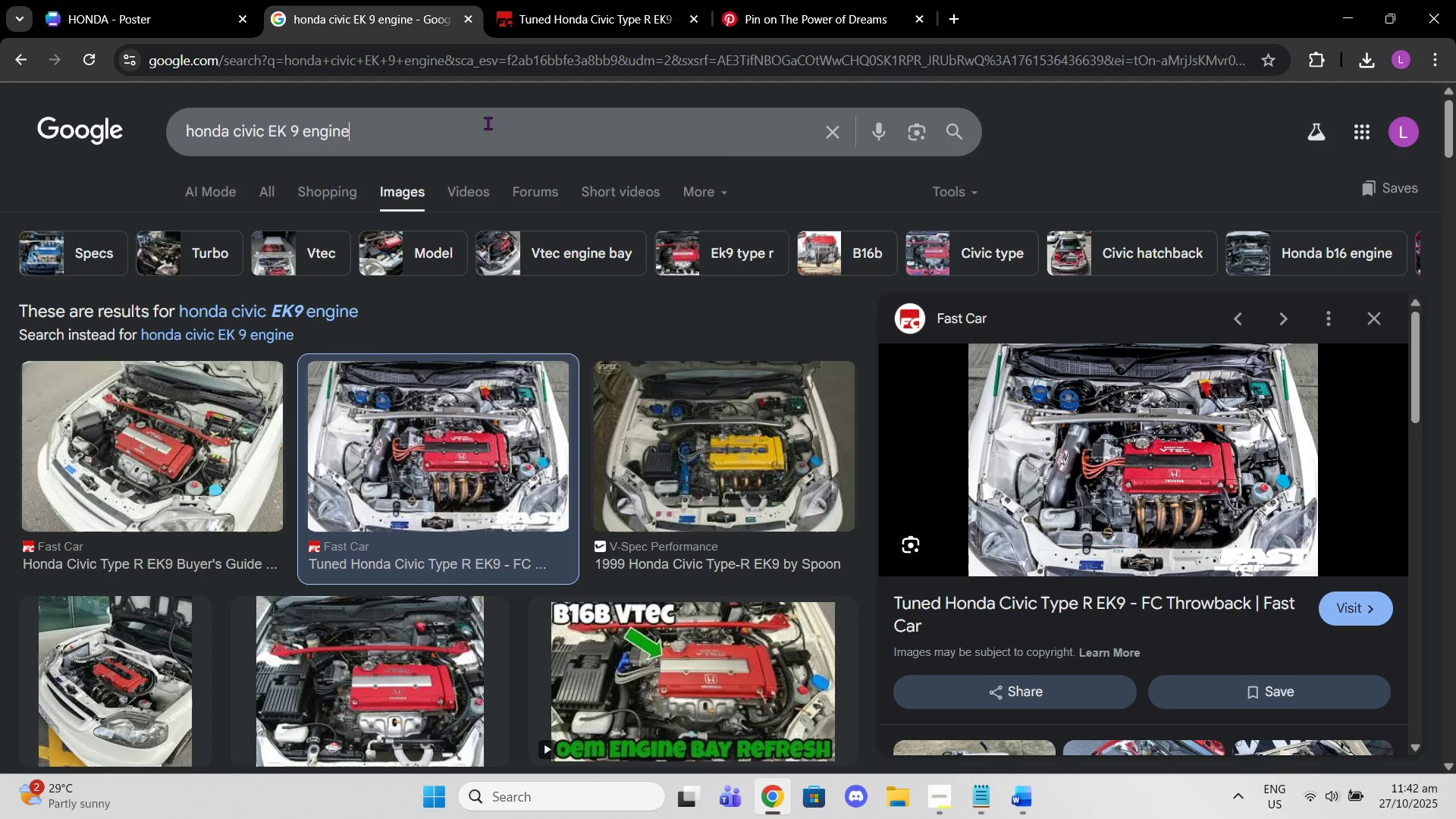 
left_click([488, 123])
 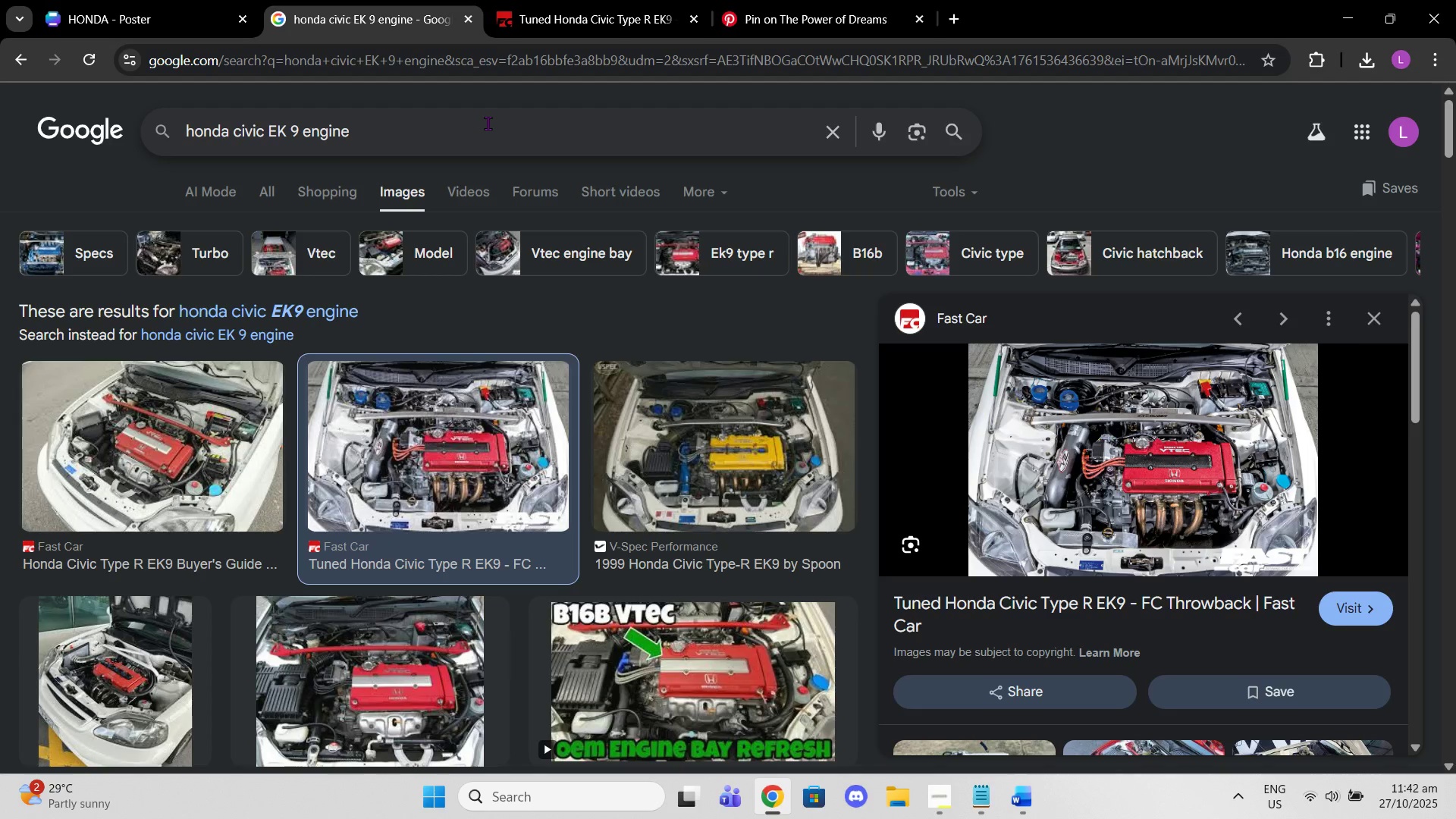 
key(Backspace)
key(Backspace)
key(Backspace)
key(Backspace)
key(Backspace)
key(Backspace)
type(wheels)
 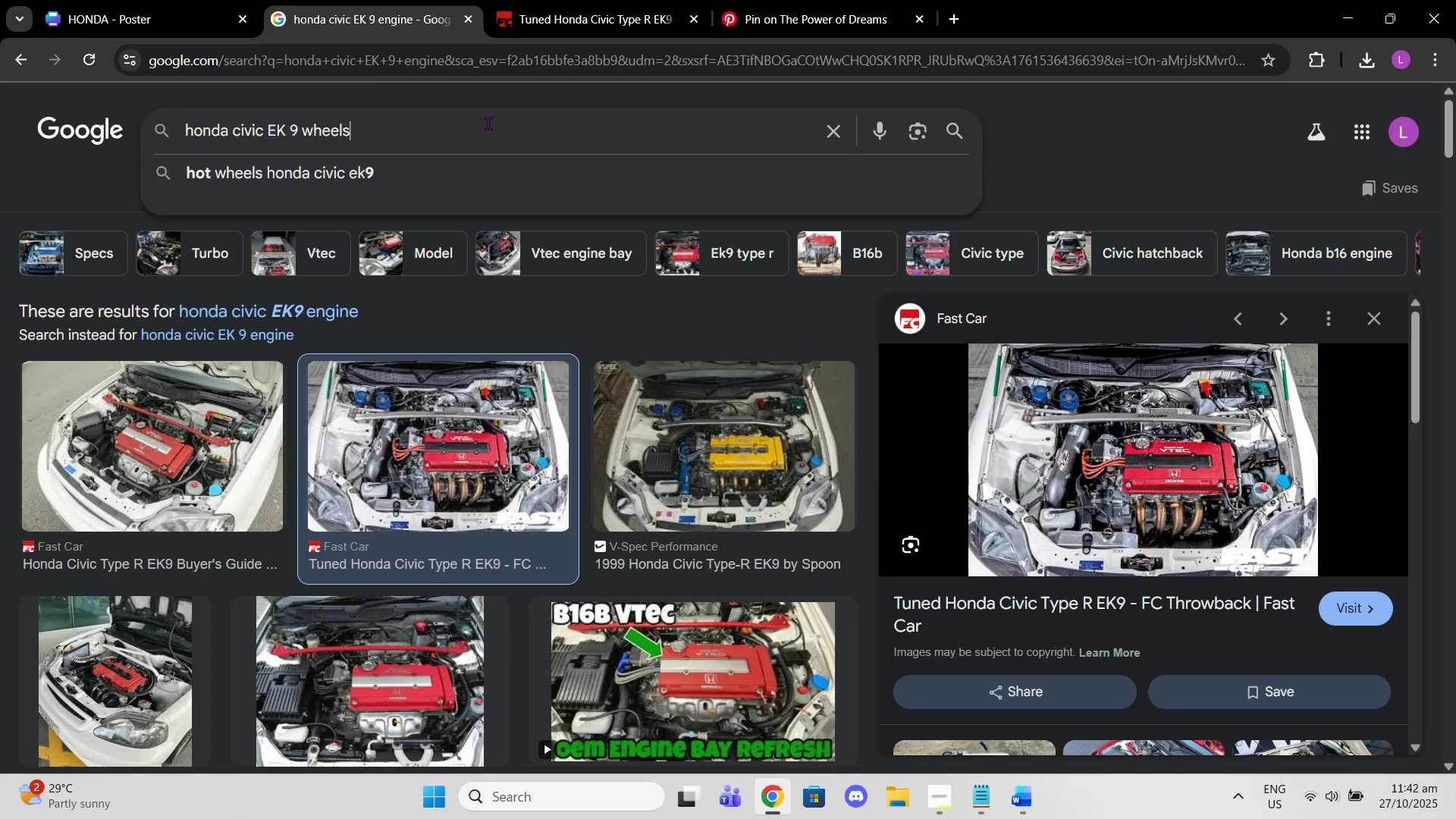 
key(Enter)
 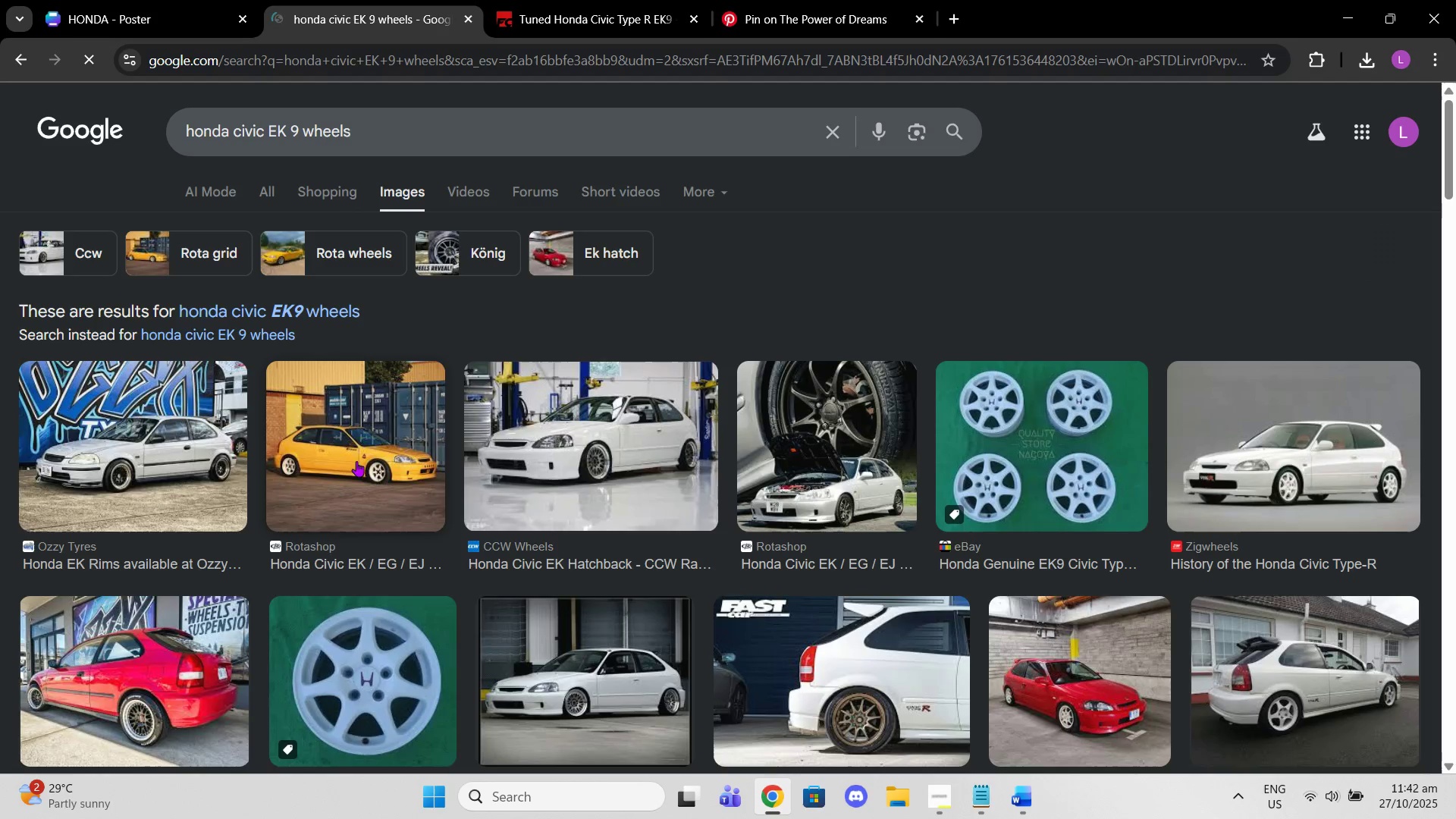 
scroll: coordinate [680, 491], scroll_direction: down, amount: 3.0
 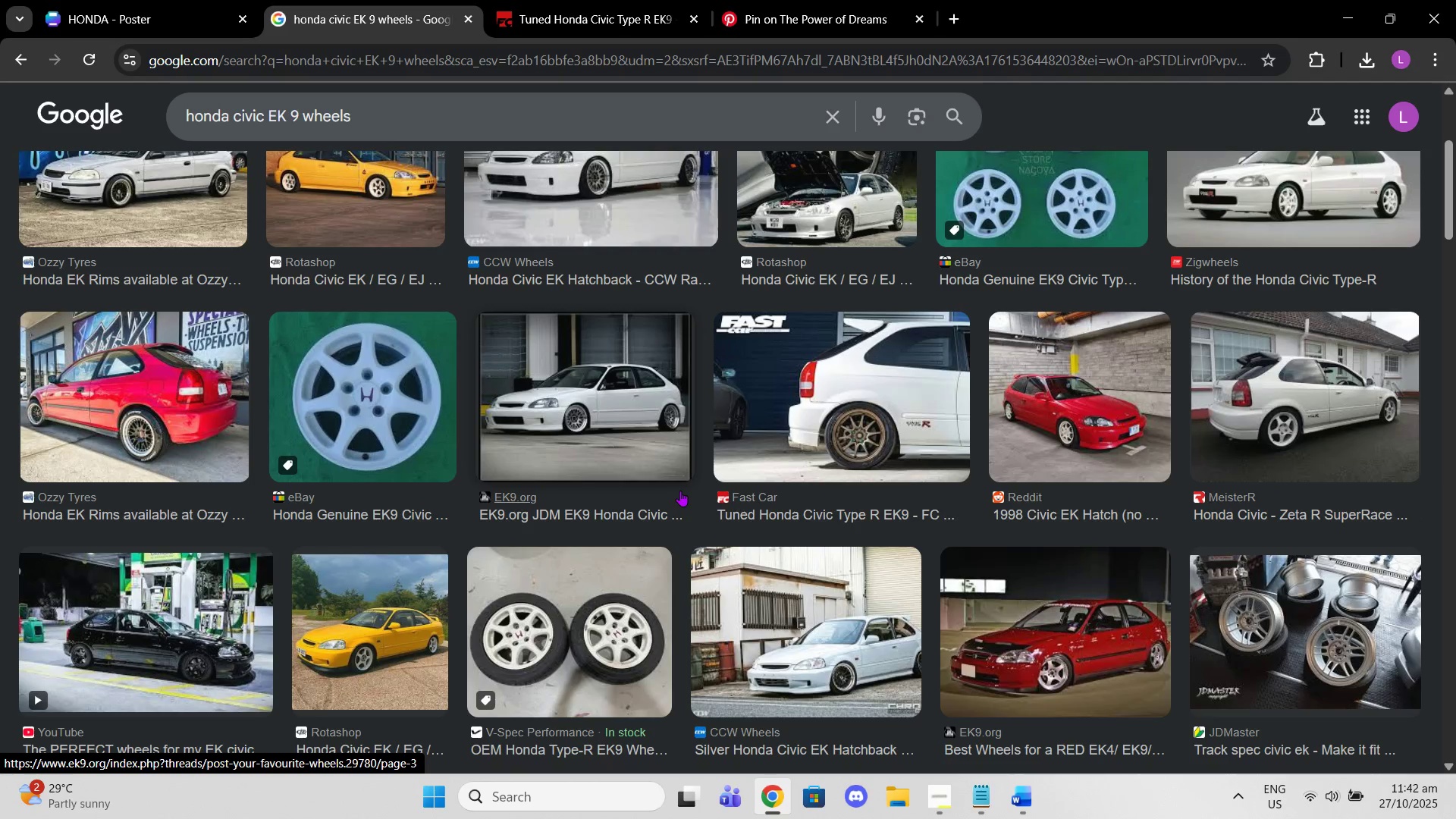 
scroll: coordinate [636, 483], scroll_direction: up, amount: 2.0
 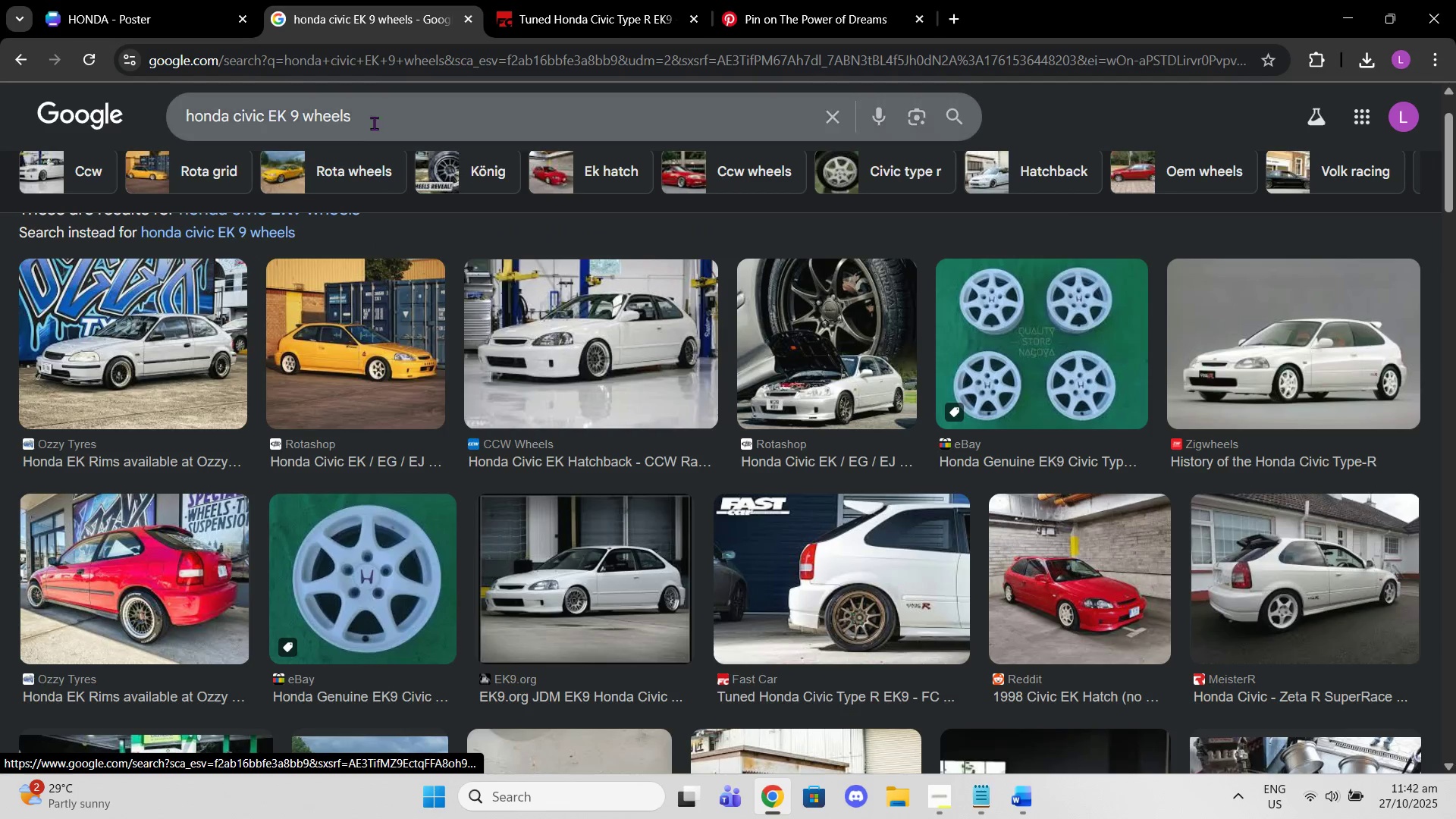 
left_click_drag(start_coordinate=[372, 116], to_coordinate=[355, 118])
 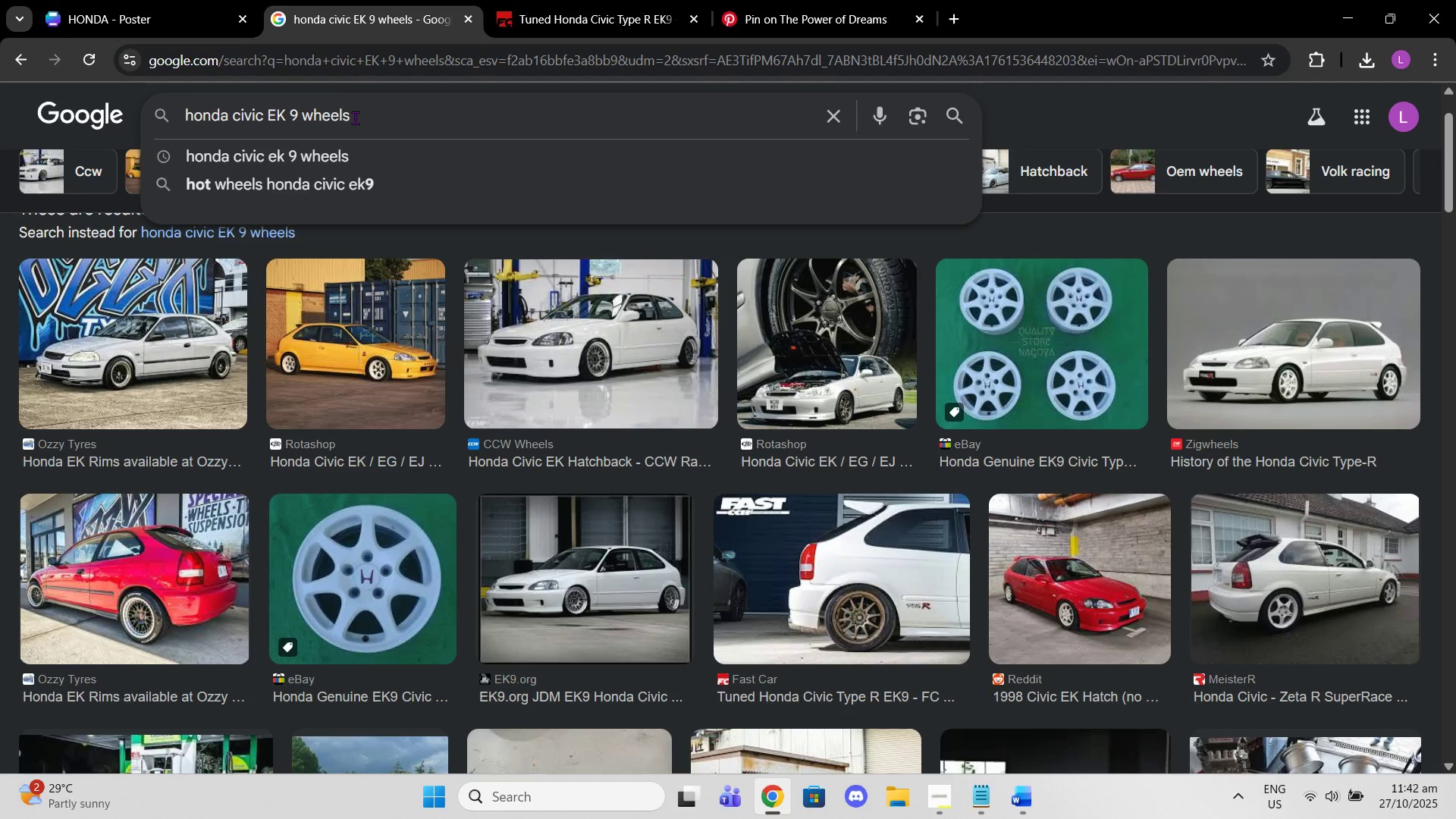 
key(Backspace)
key(Backspace)
key(Backspace)
key(Backspace)
key(Backspace)
key(Backspace)
key(Backspace)
type( back b)
key(Backspace)
type(view)
 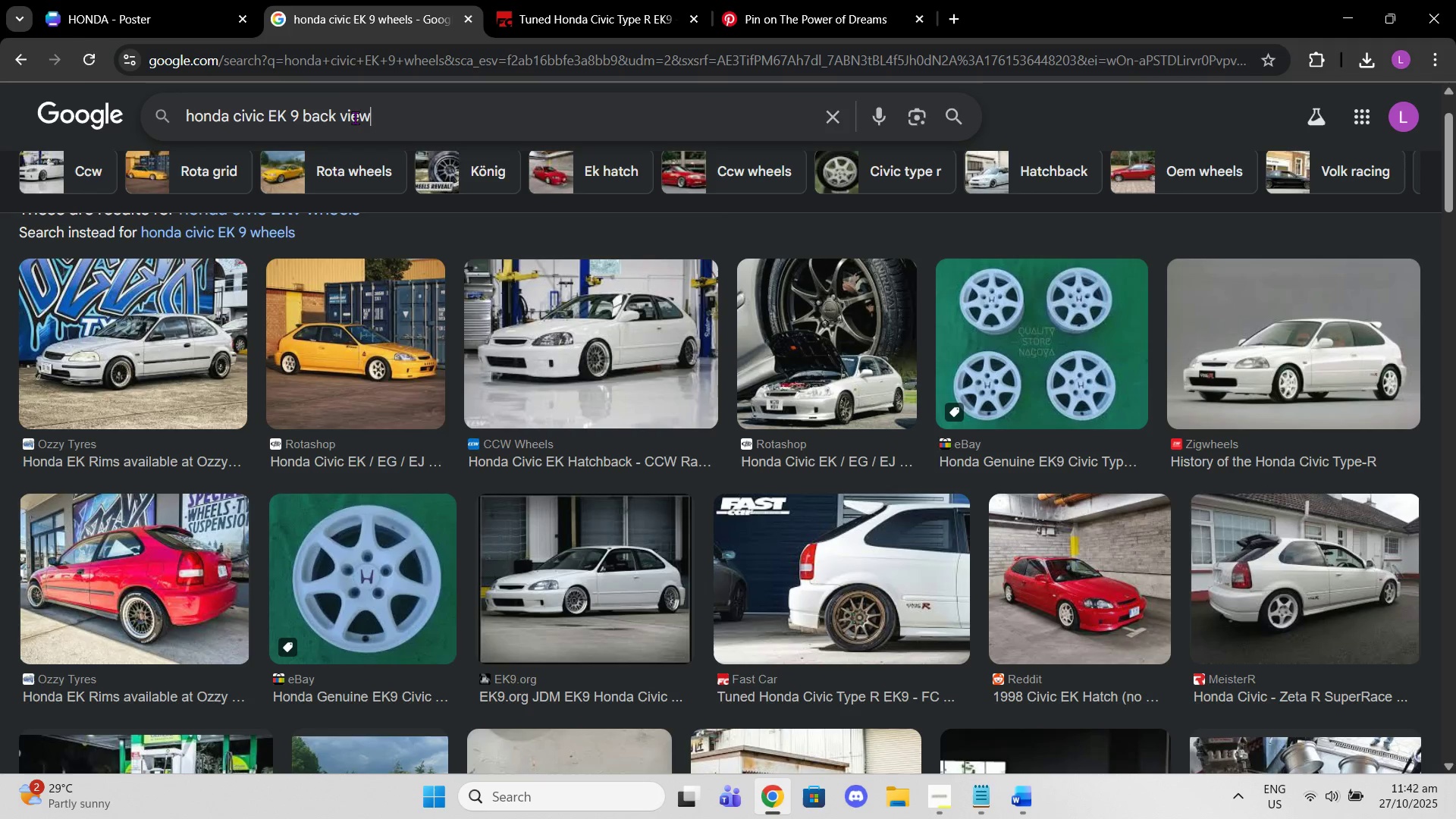 
key(Enter)
 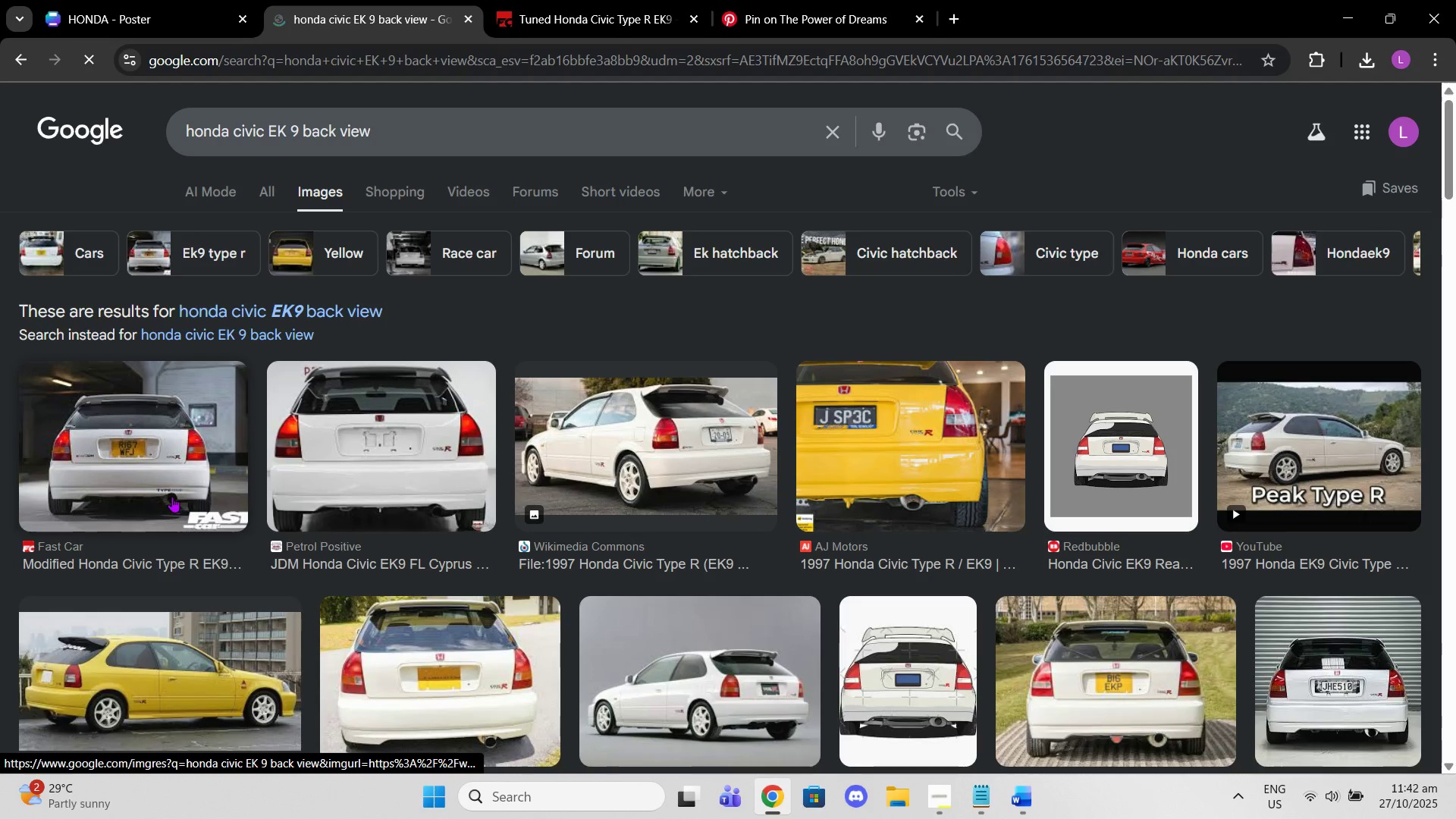 
scroll: coordinate [842, 657], scroll_direction: down, amount: 1.0
 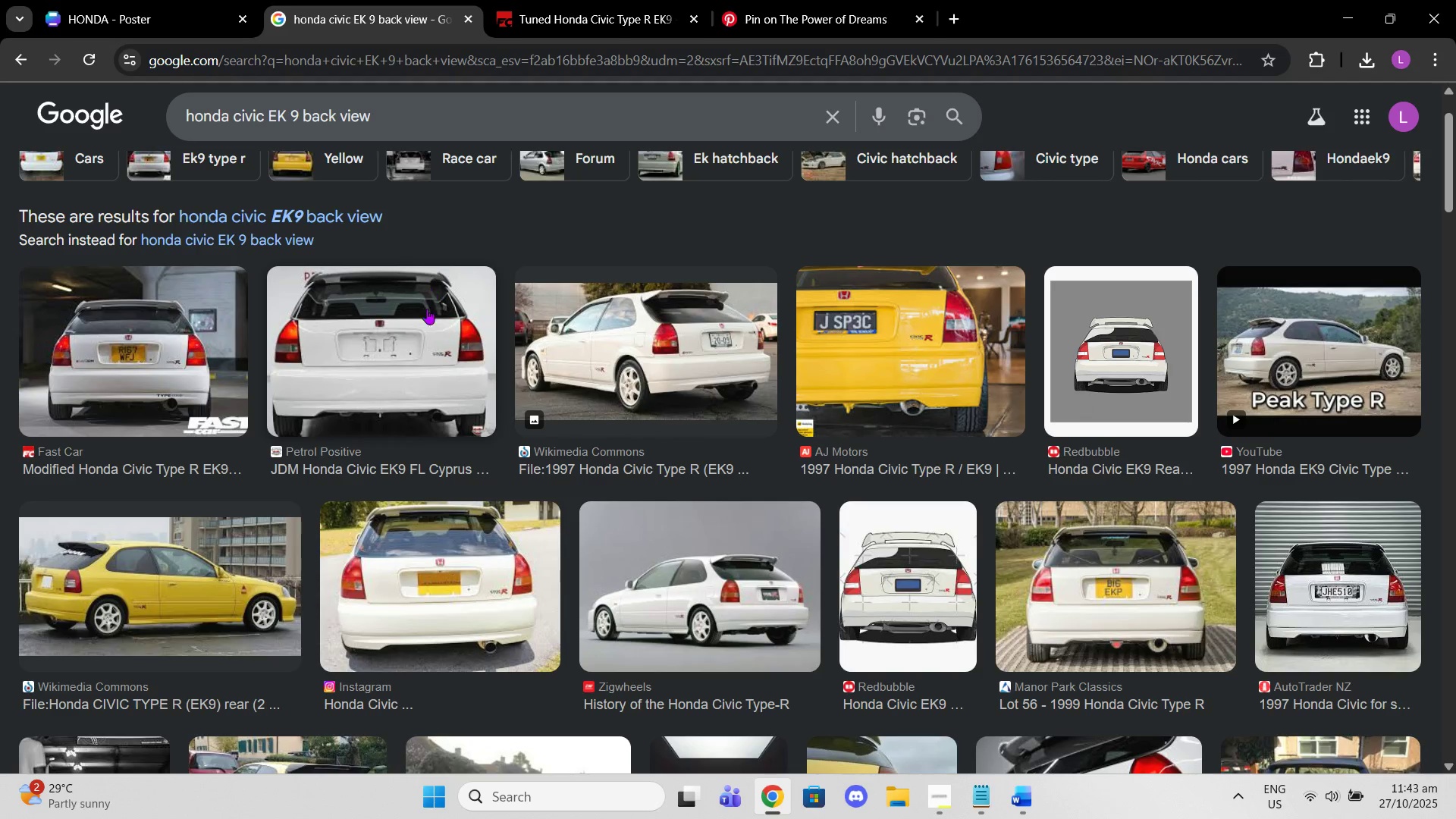 
left_click_drag(start_coordinate=[427, 127], to_coordinate=[301, 110])
 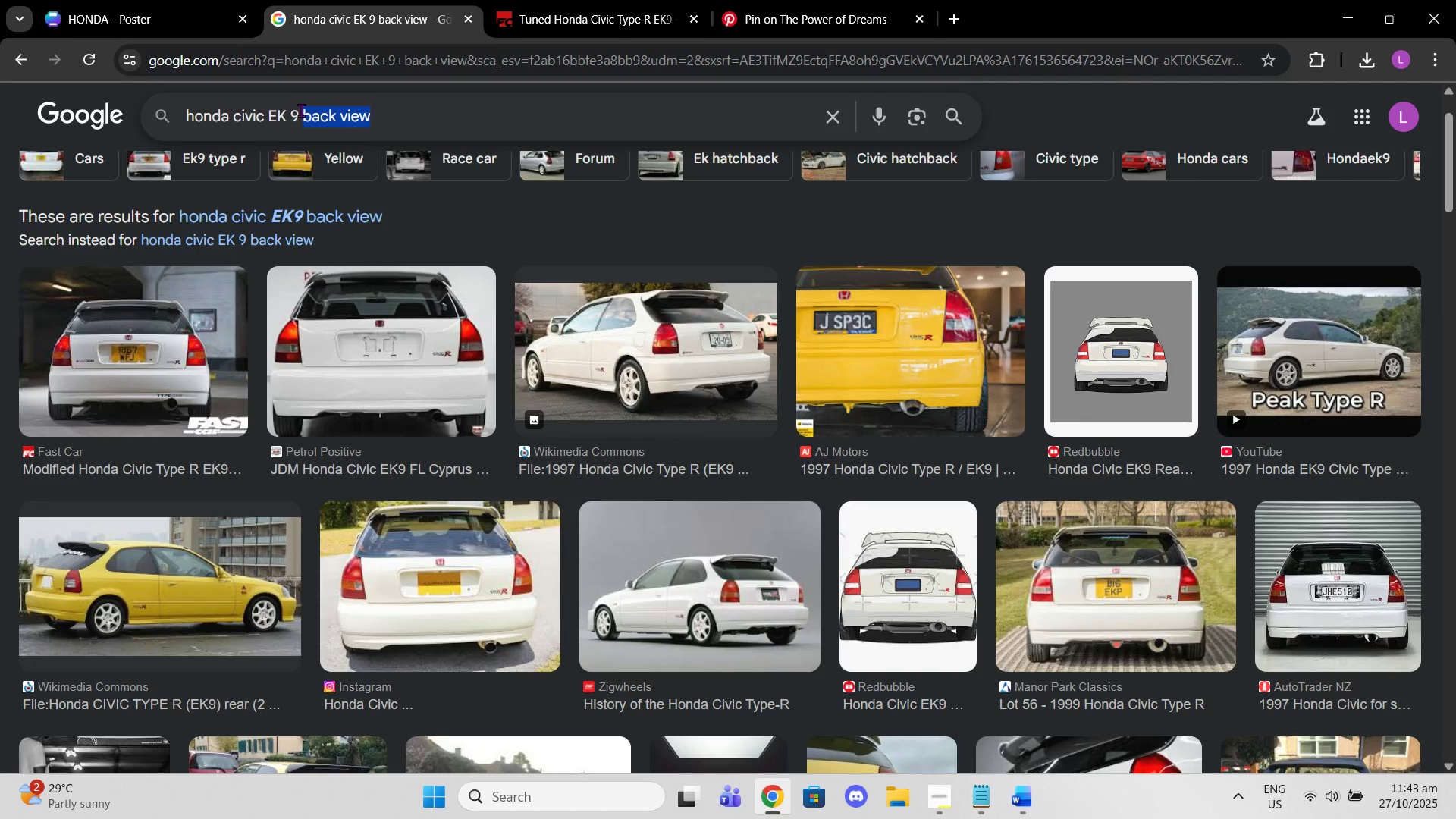 
type(type a)
key(Backspace)
type(r badge)
 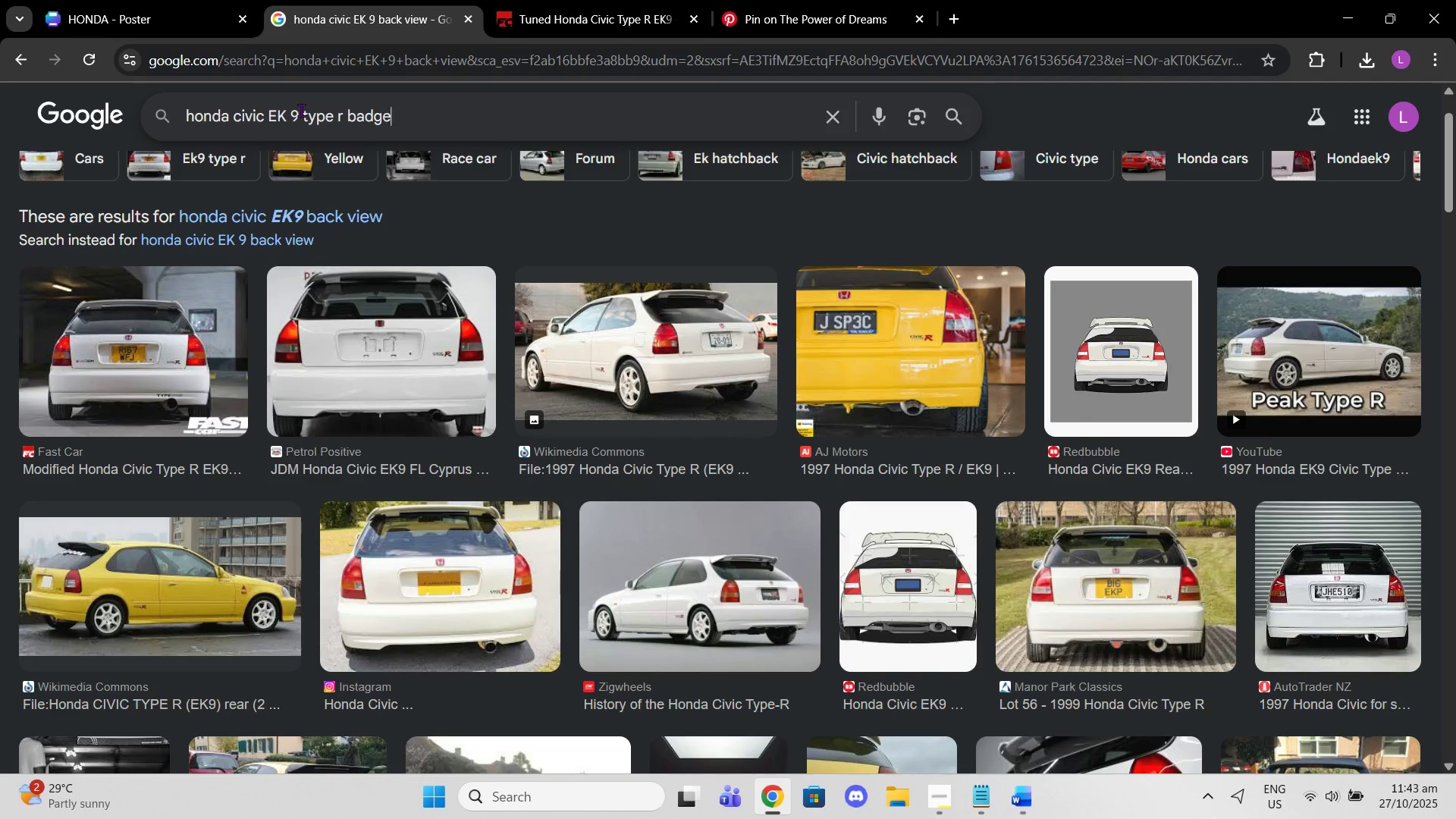 
key(Enter)
 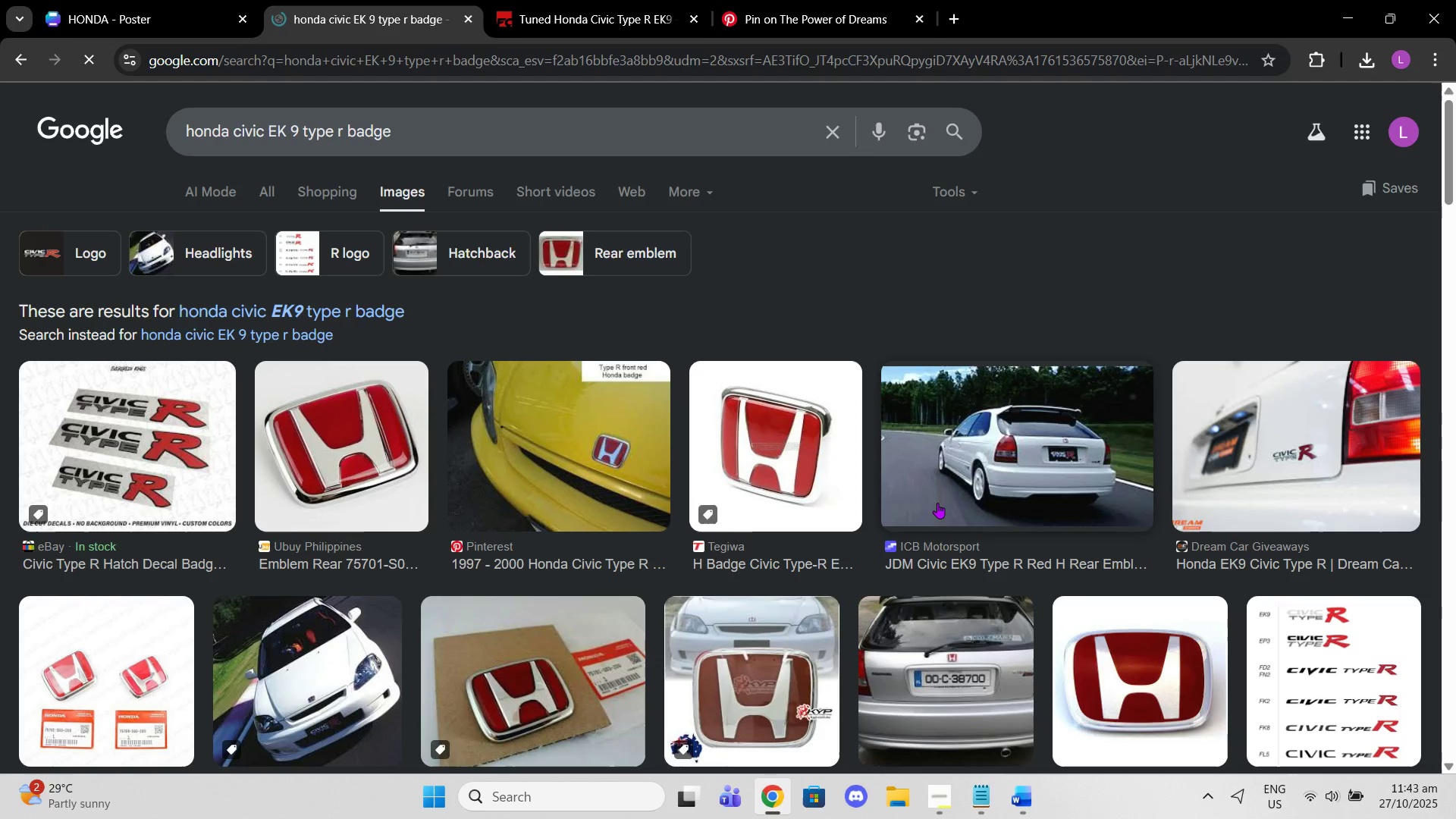 
scroll: coordinate [922, 537], scroll_direction: down, amount: 2.0
 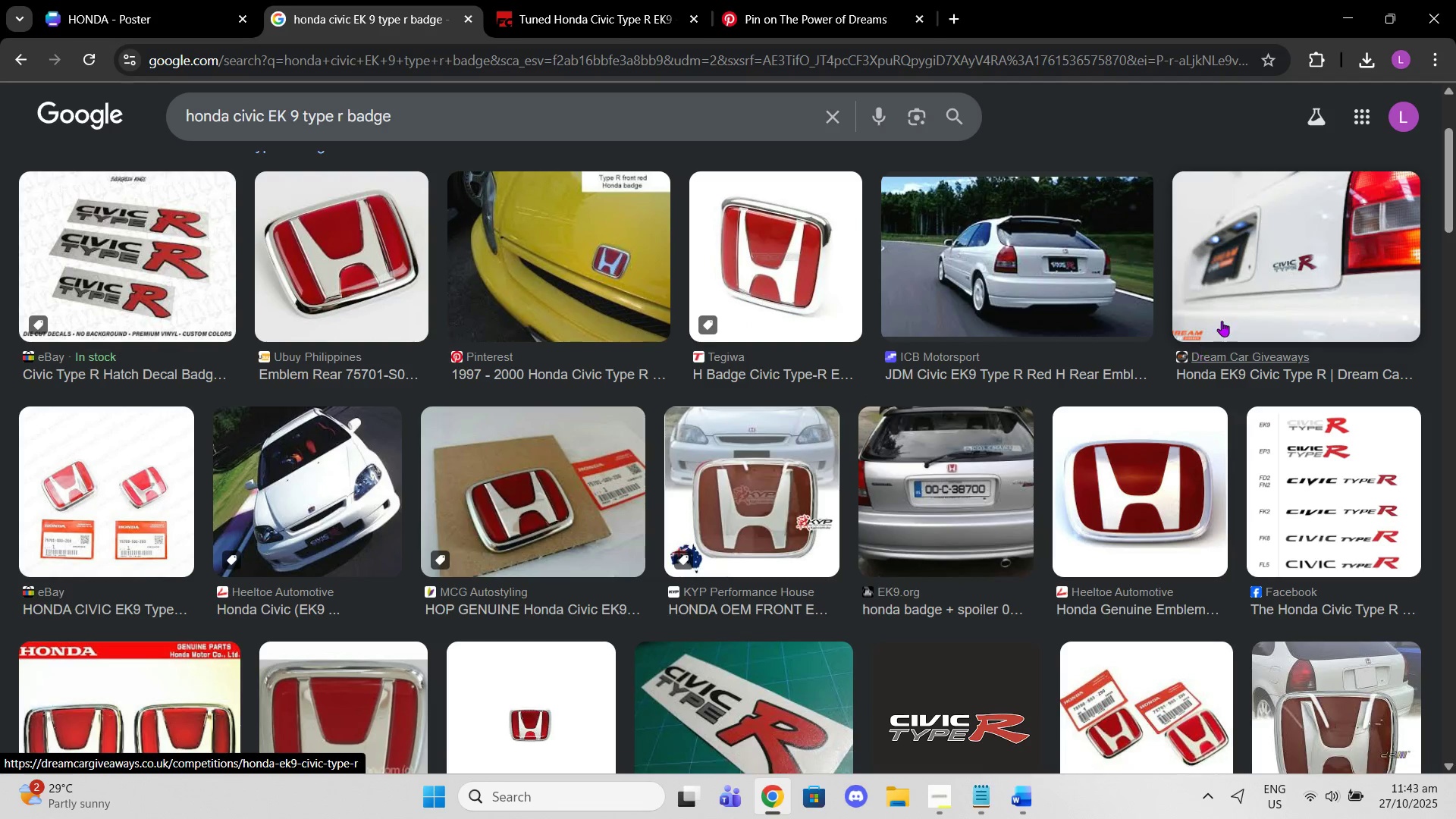 
left_click([1250, 271])
 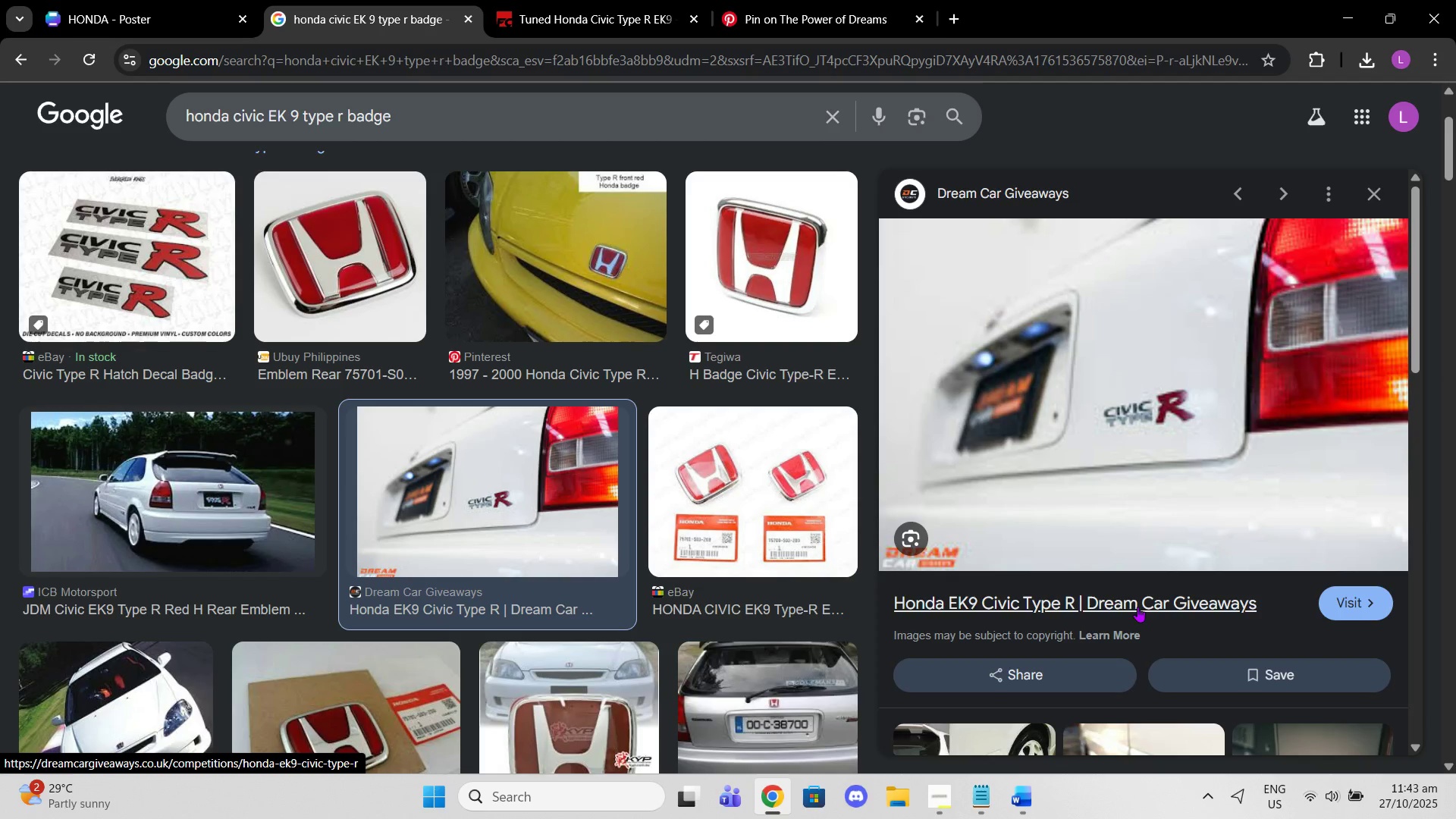 
scroll: coordinate [457, 363], scroll_direction: down, amount: 3.0
 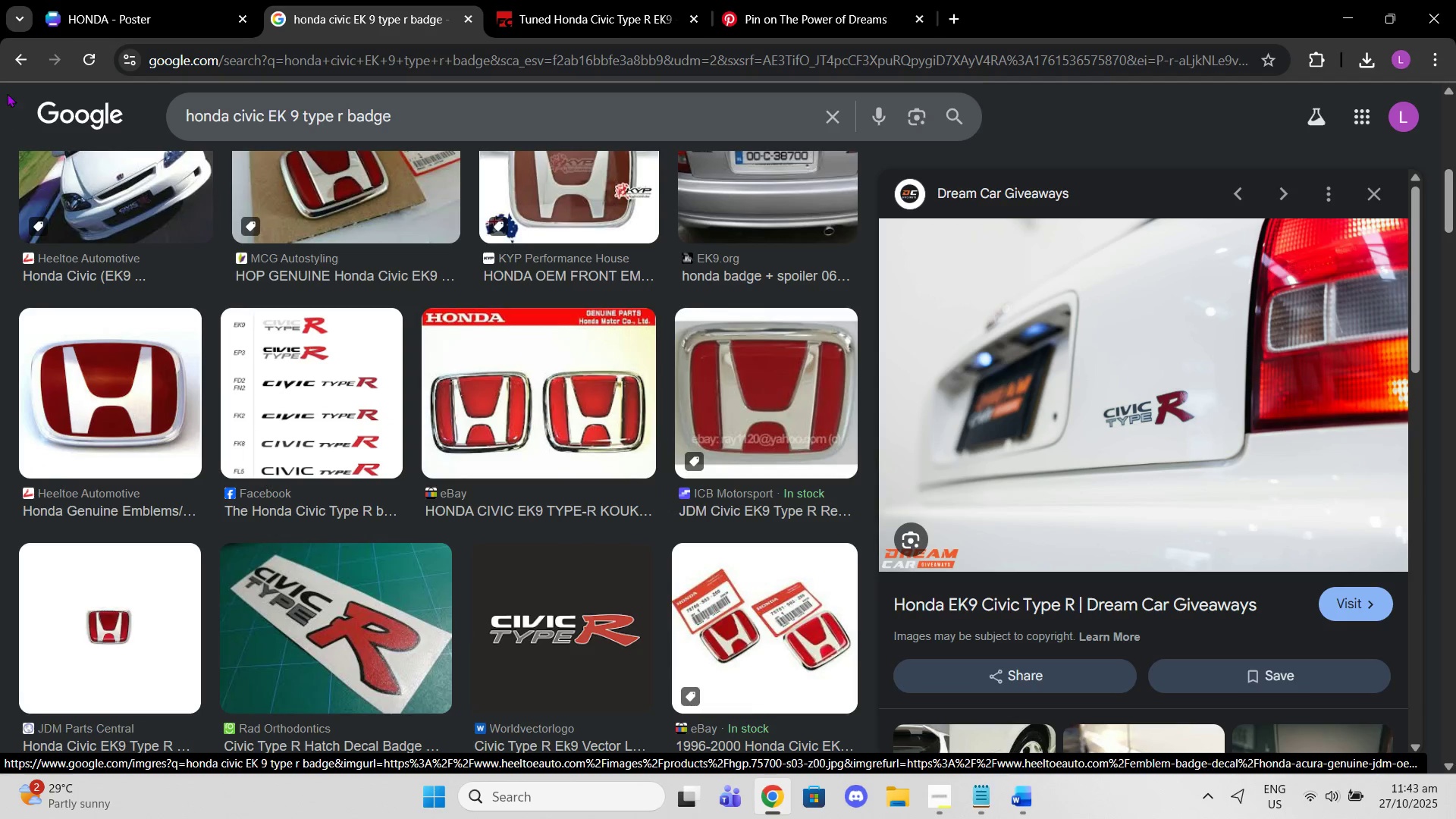 
left_click([23, 61])
 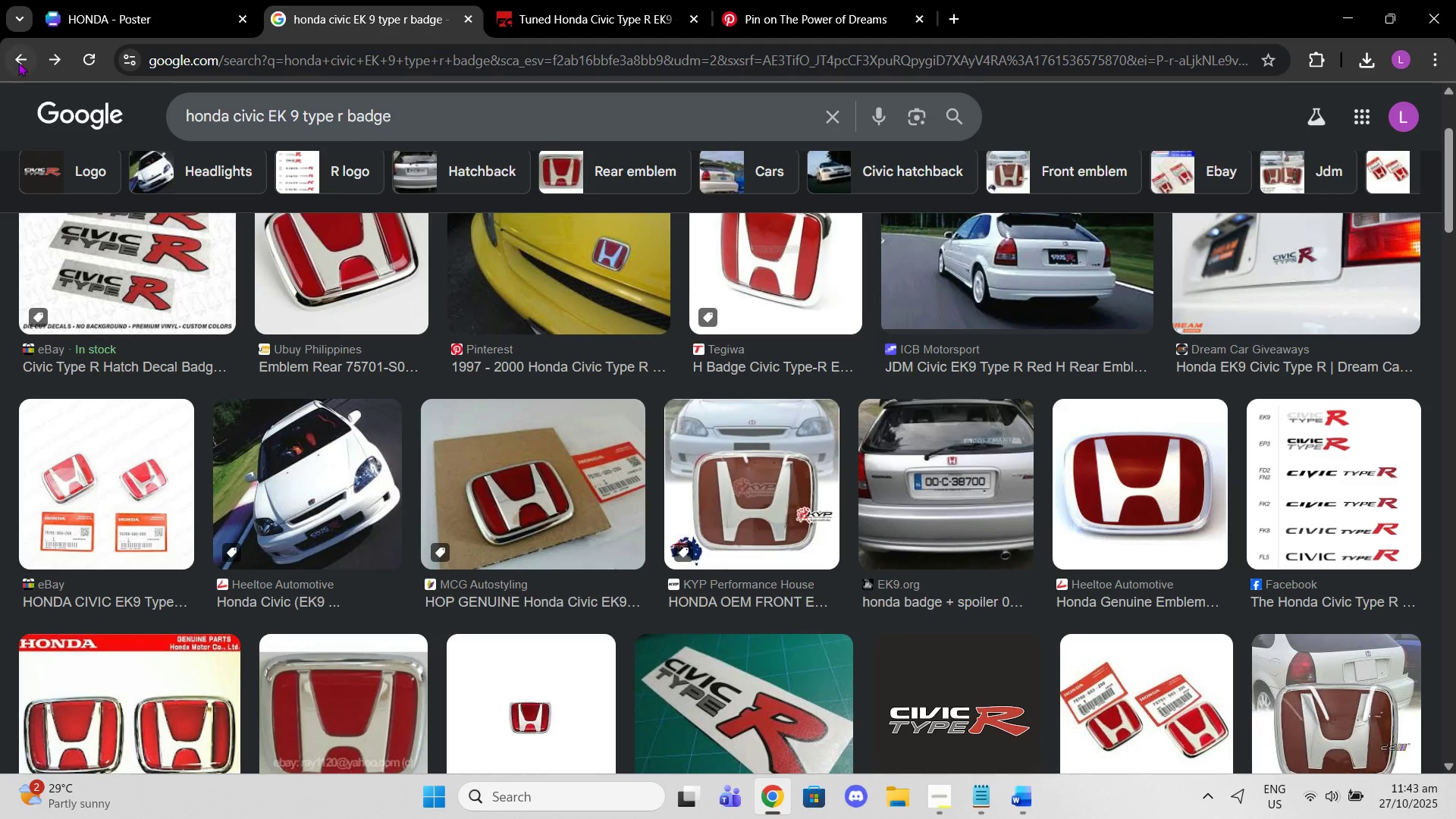 
left_click([17, 61])
 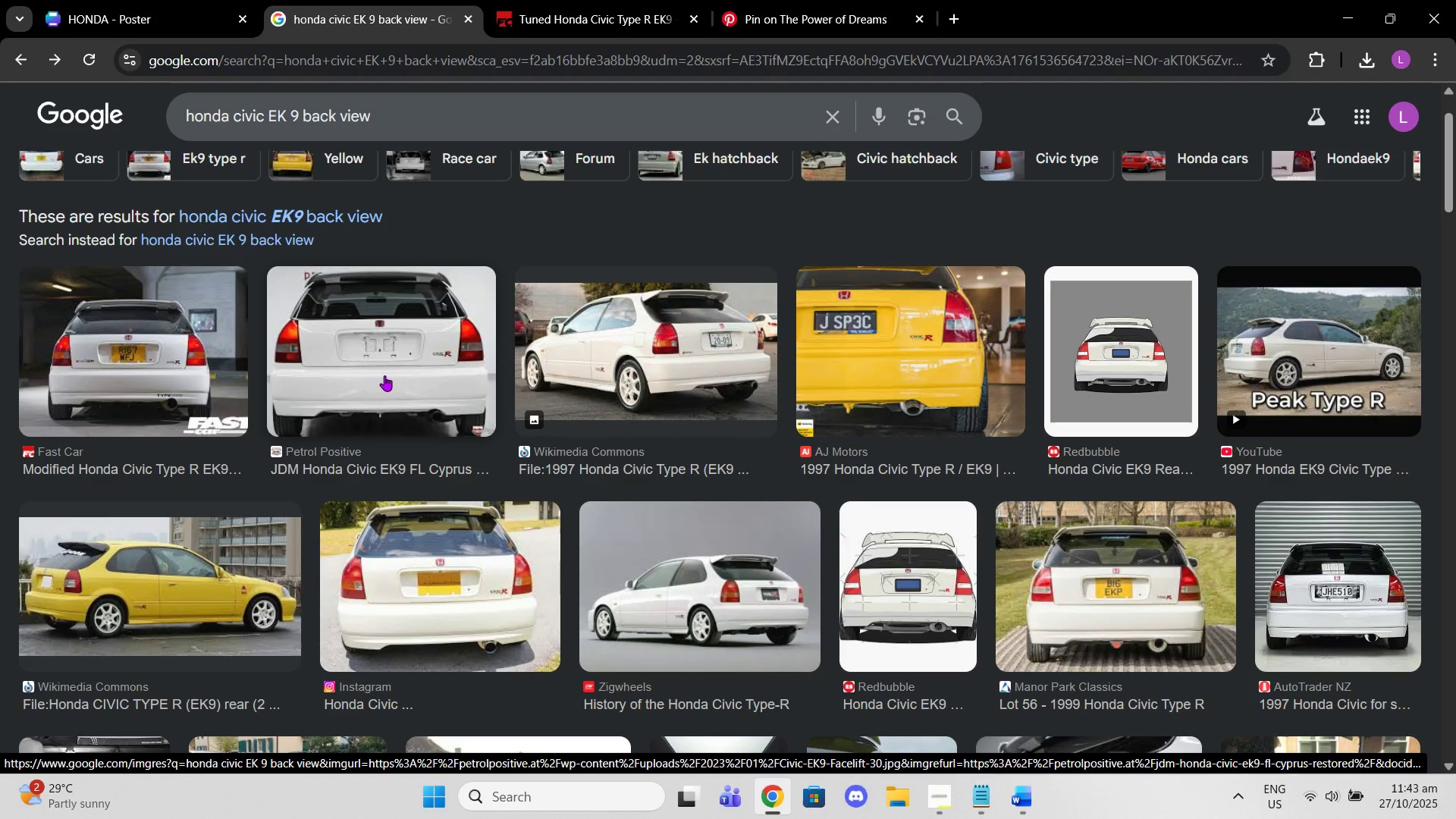 
wait(6.95)
 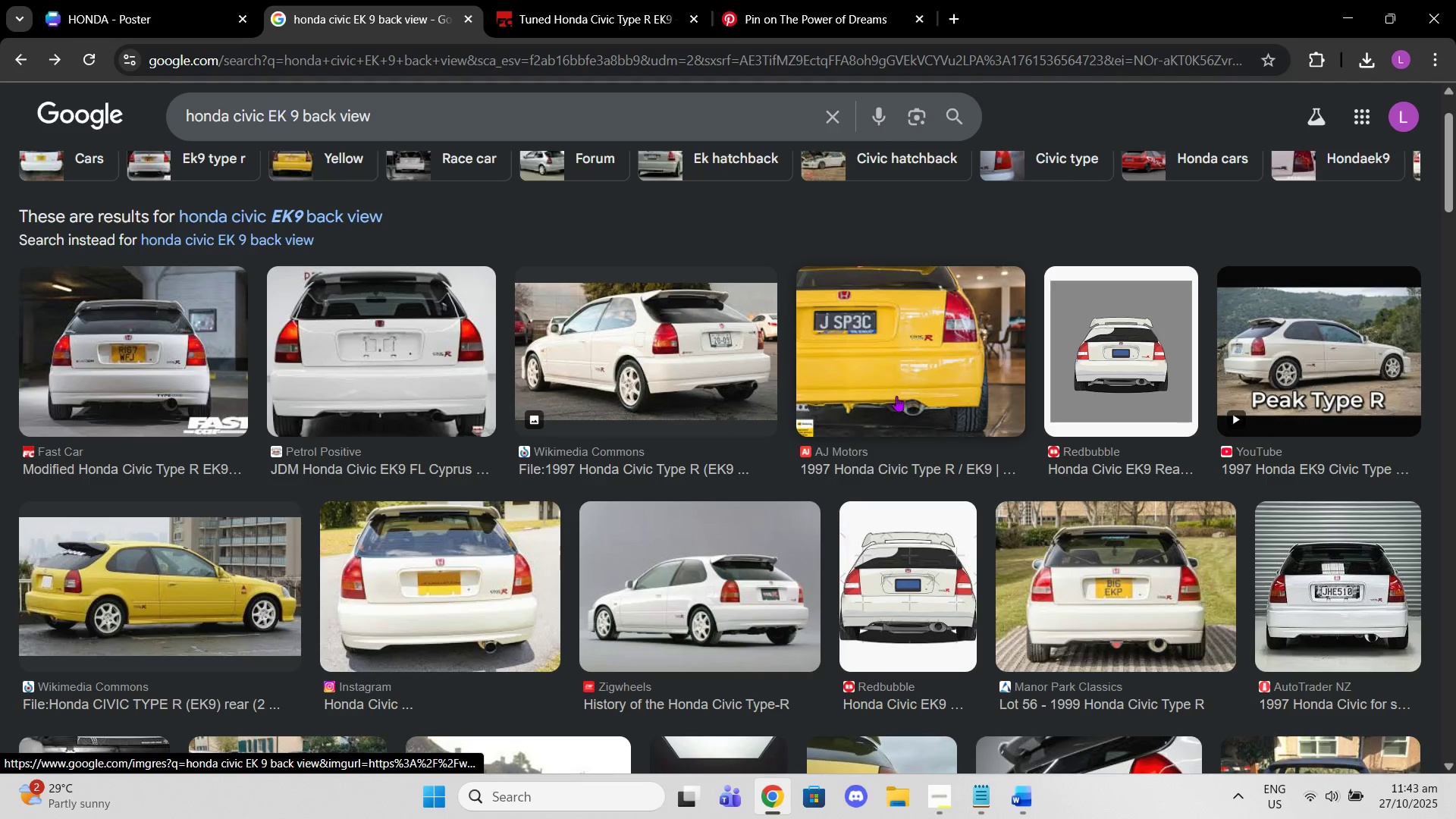 
scroll: coordinate [1141, 596], scroll_direction: down, amount: 3.0
 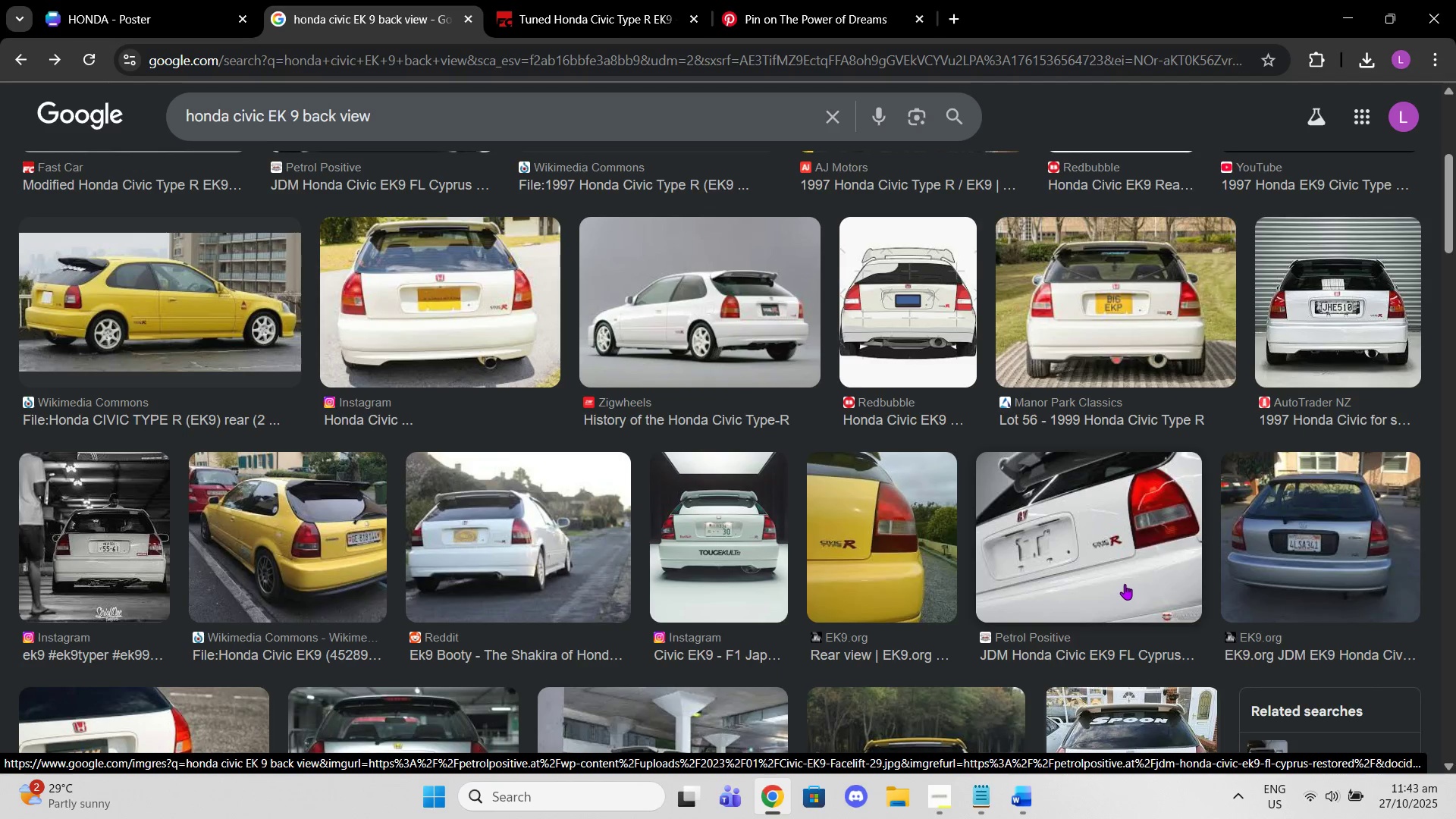 
scroll: coordinate [1024, 564], scroll_direction: up, amount: 4.0
 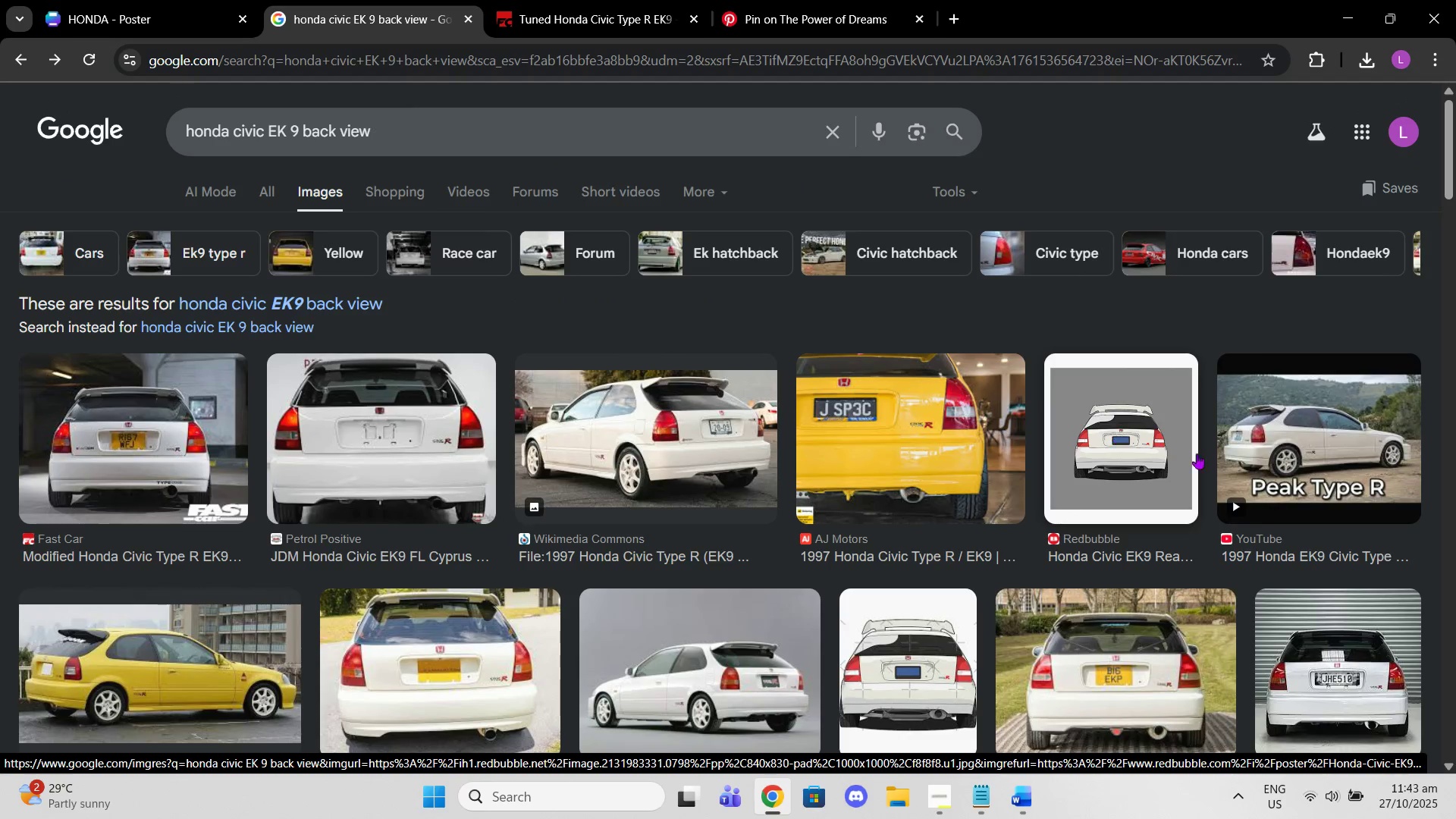 
scroll: coordinate [1169, 480], scroll_direction: down, amount: 6.0
 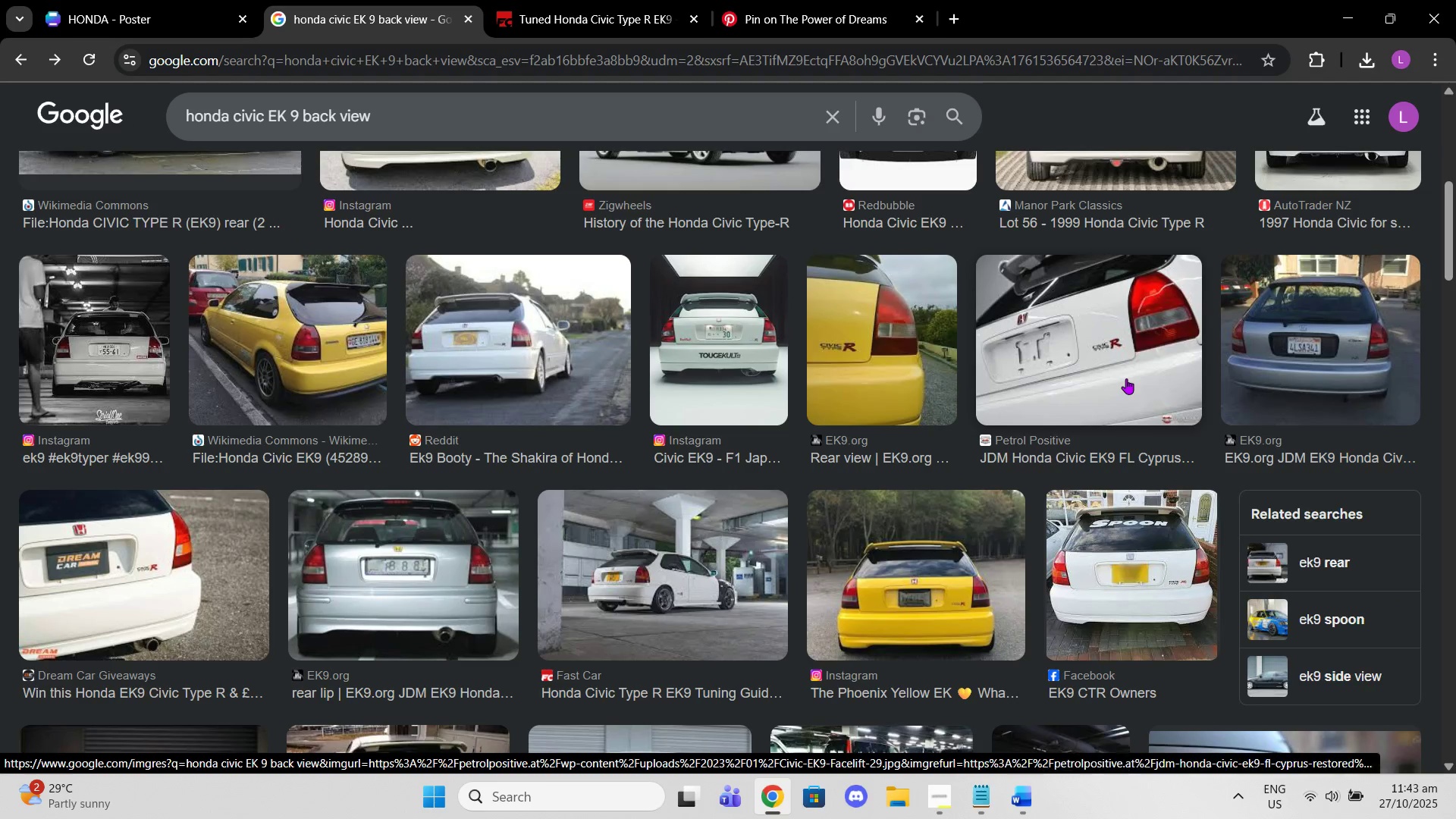 
left_click([1126, 378])
 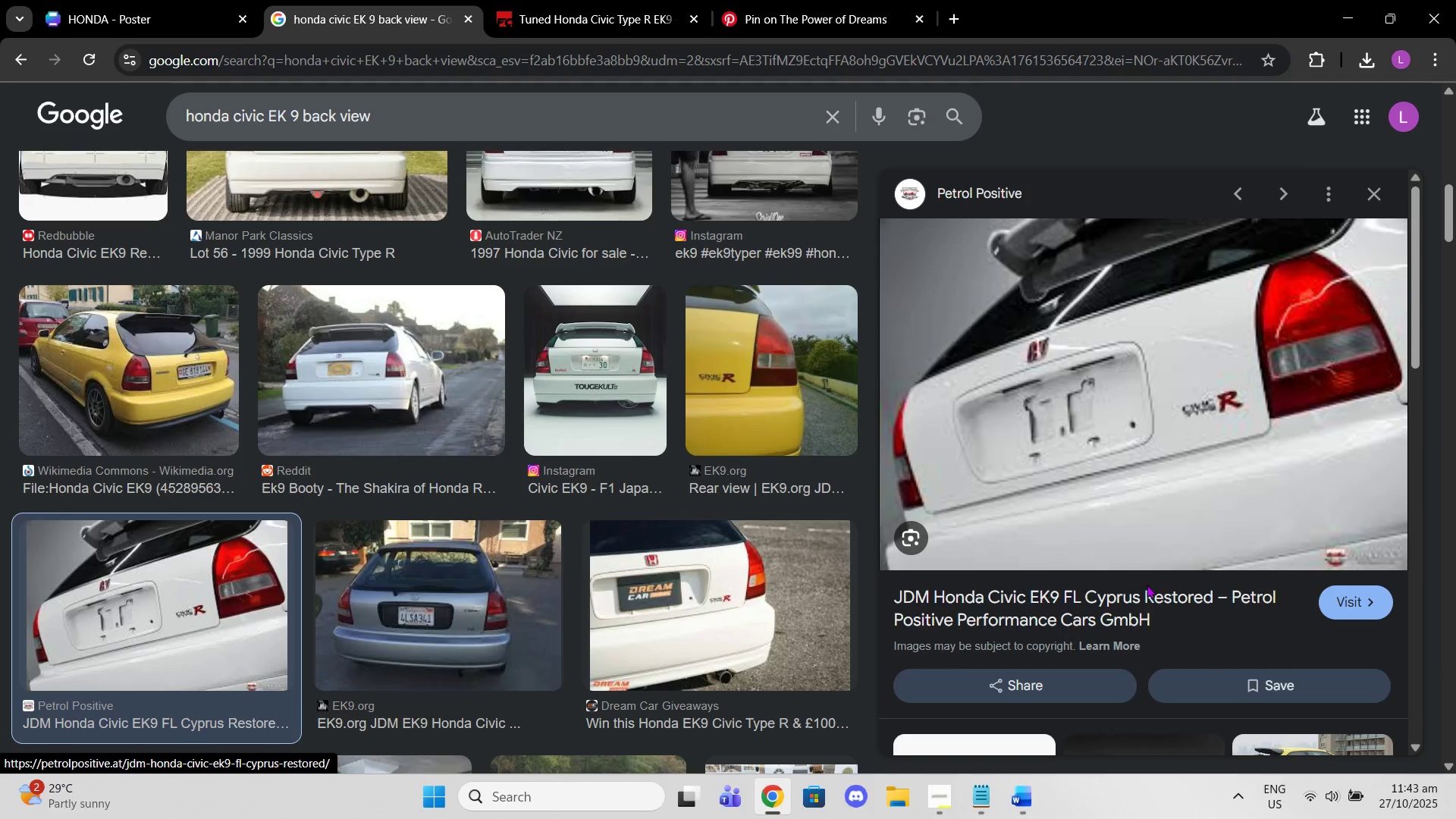 
left_click([1147, 588])
 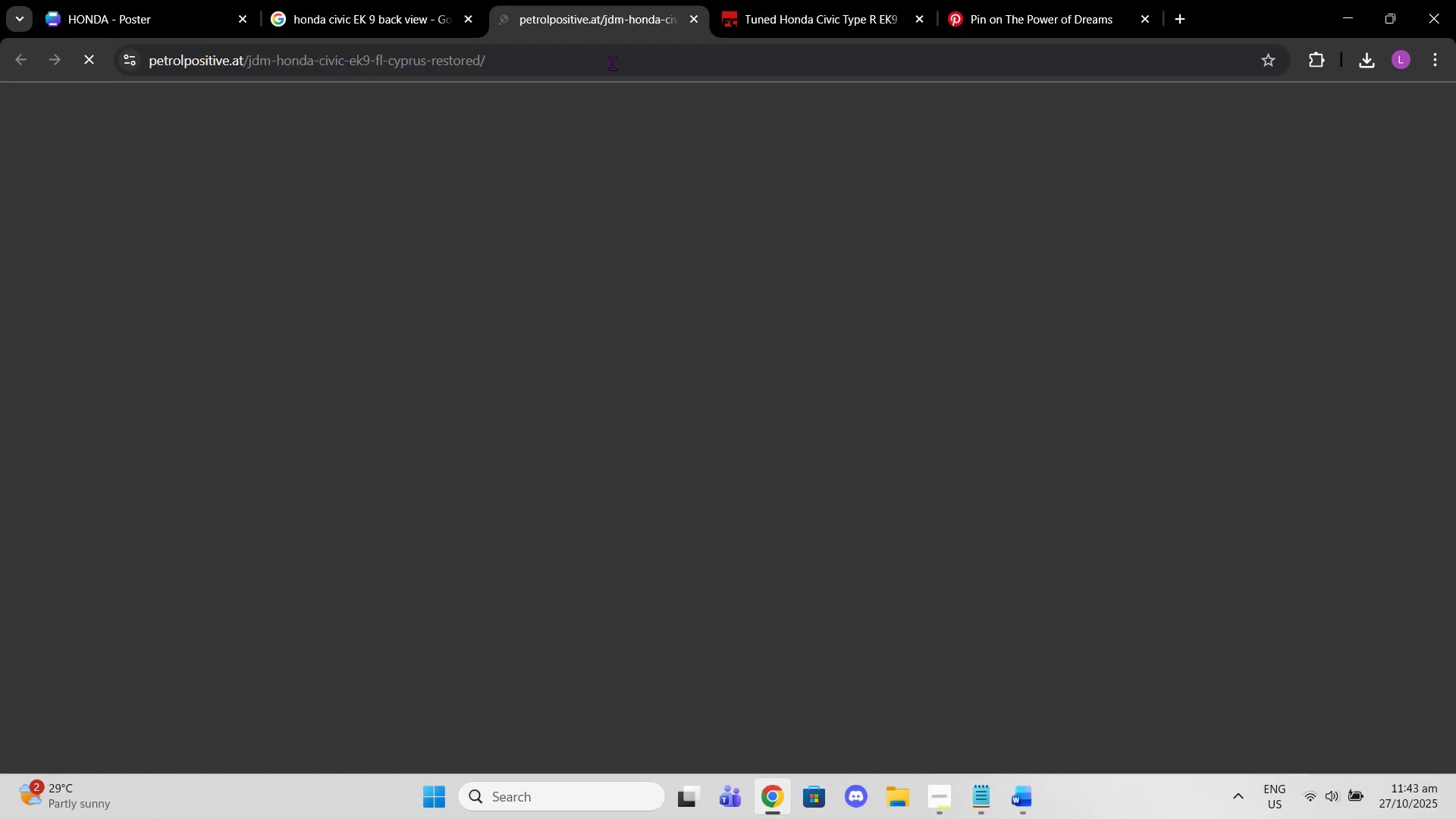 
left_click([612, 63])
 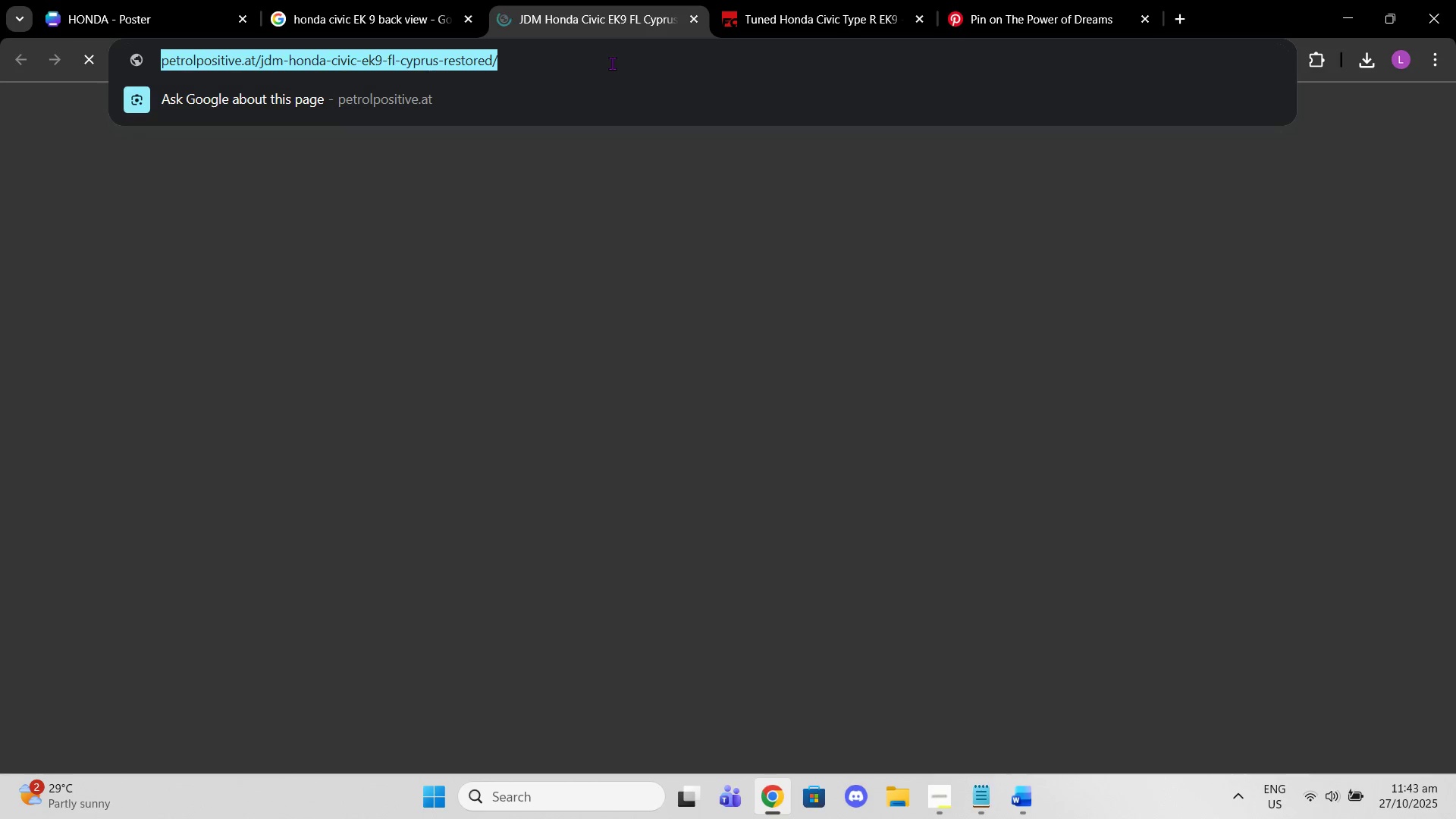 
key(Control+C)
 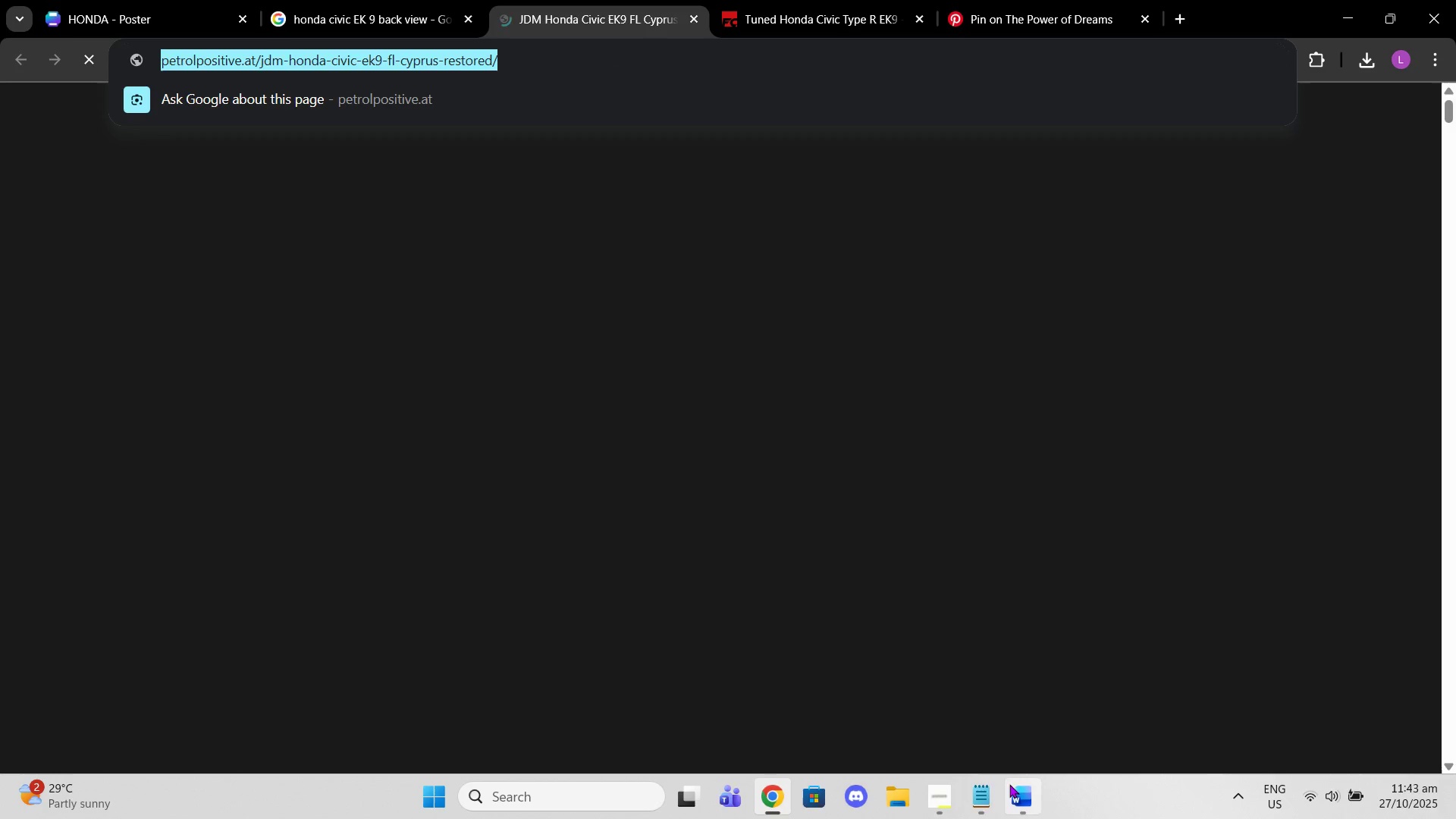 
left_click([984, 794])
 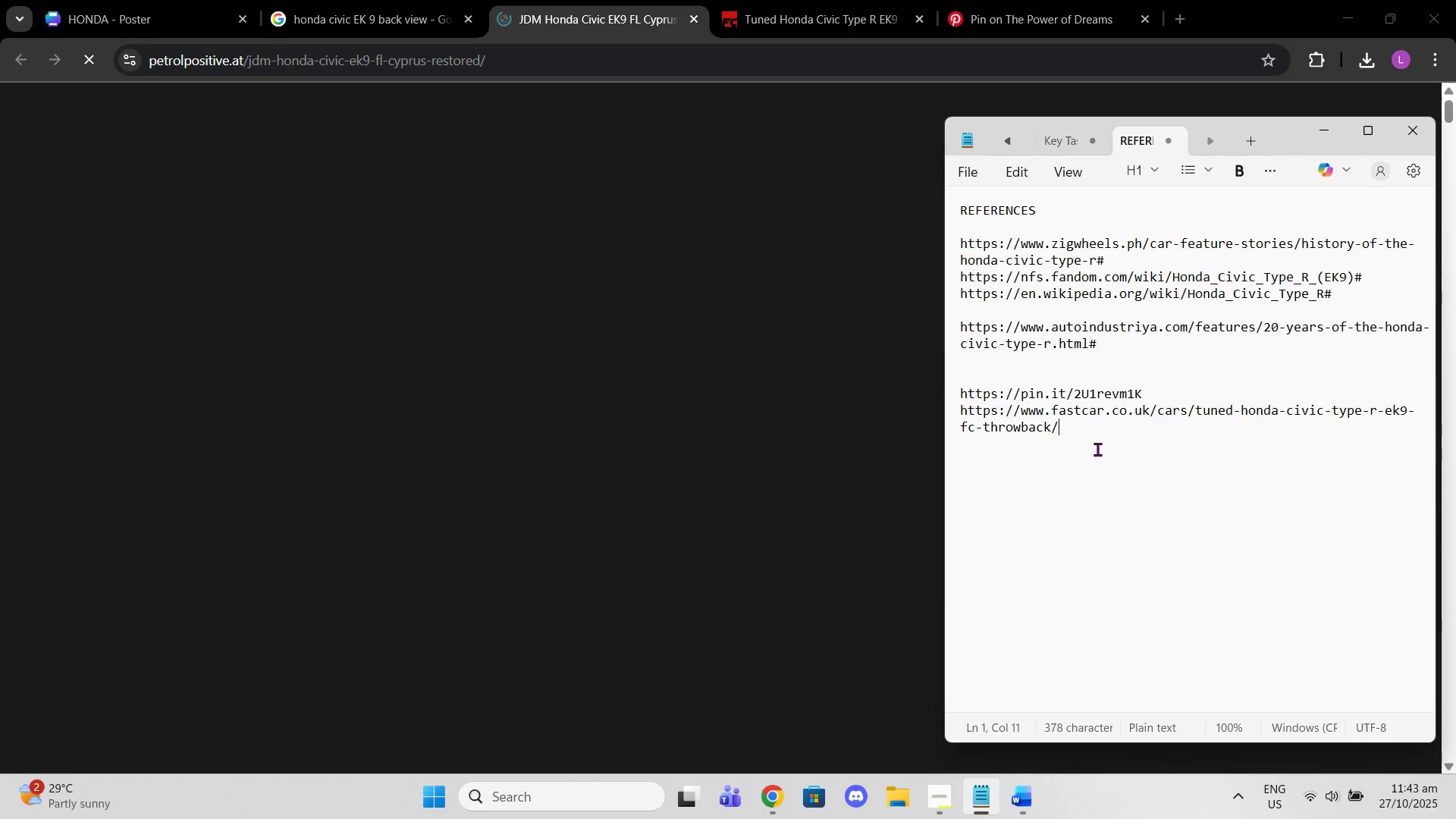 
left_click([1097, 449])
 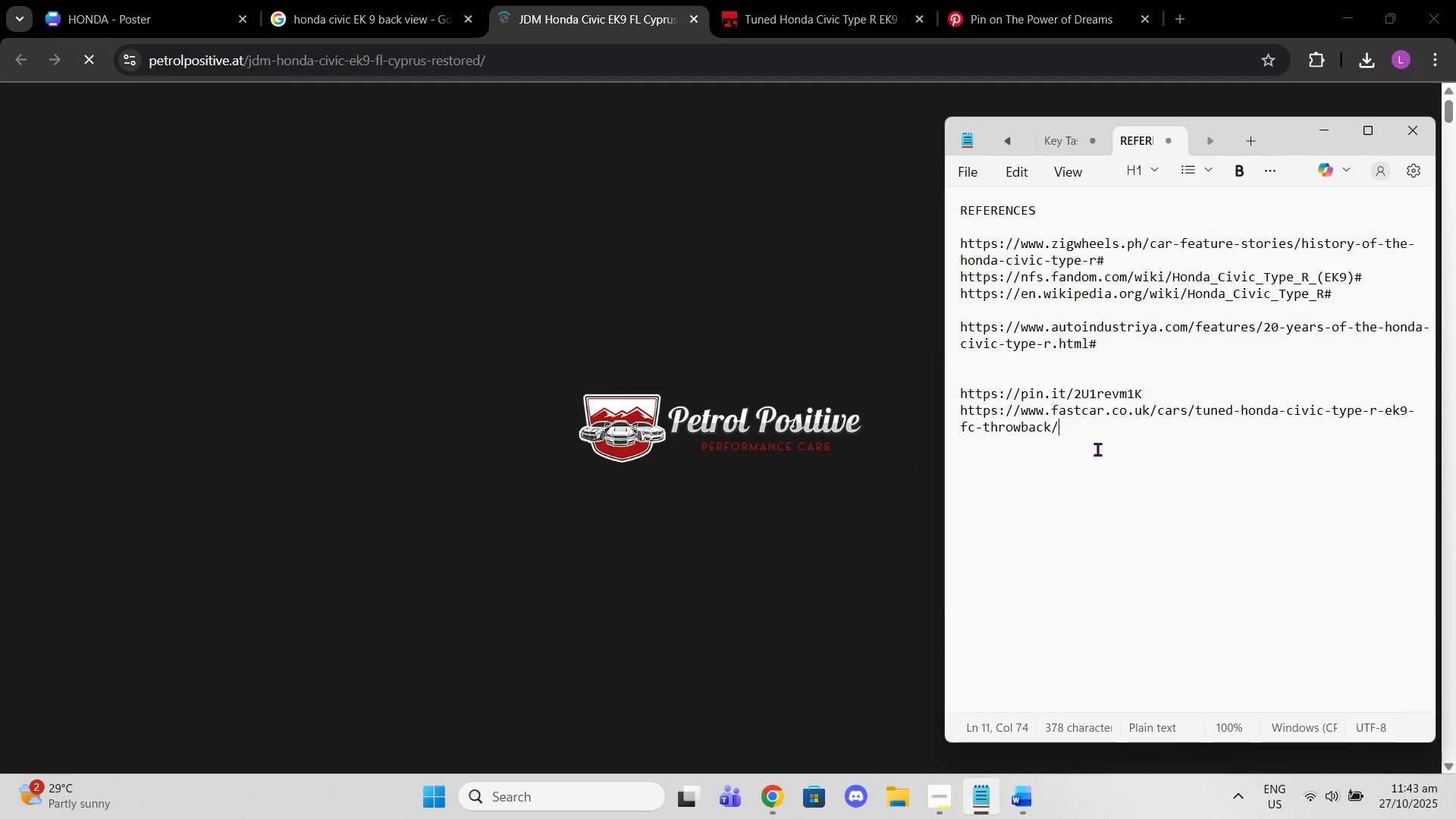 
key(Shift+Enter)
 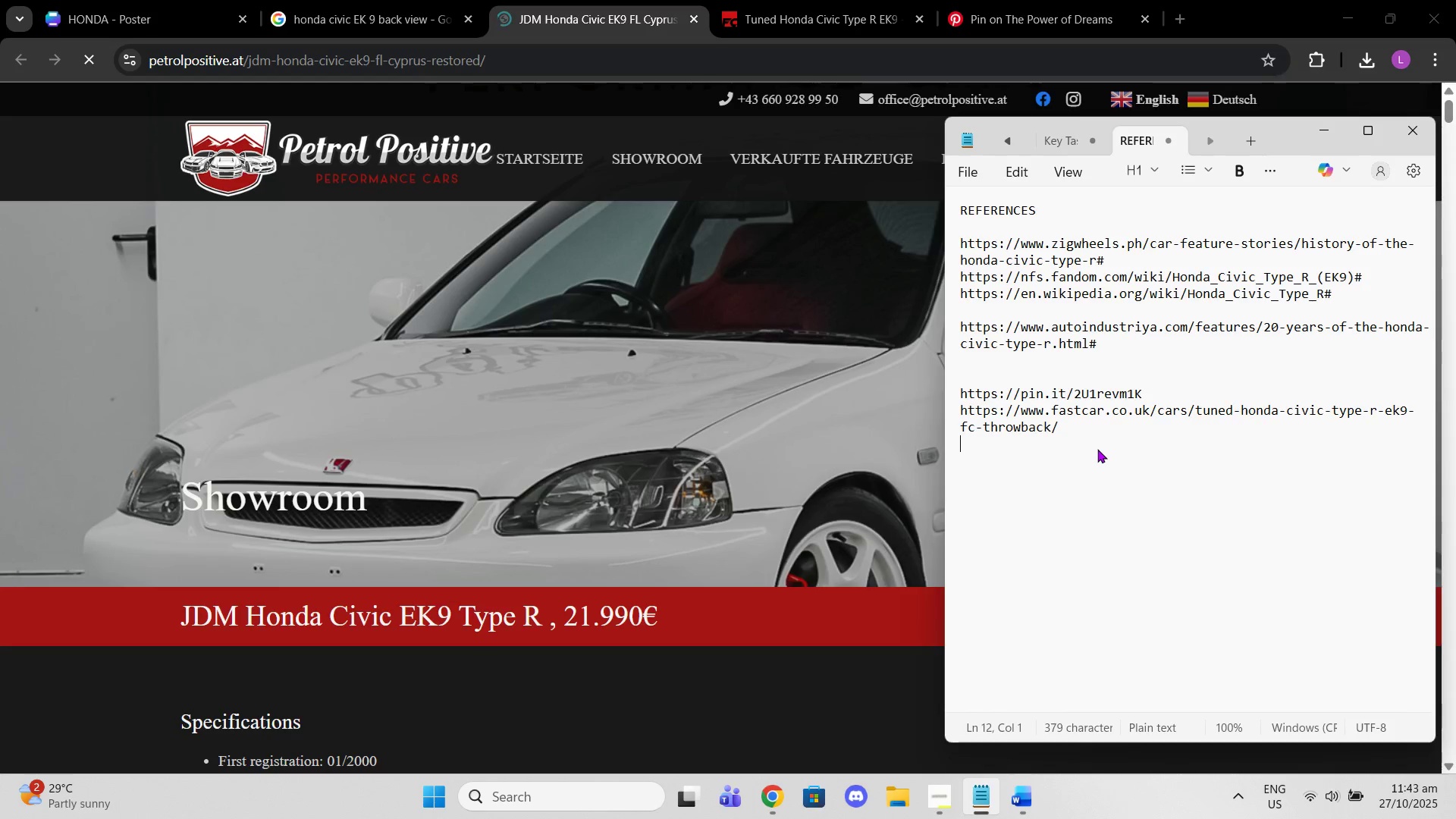 
key(Control+V)
 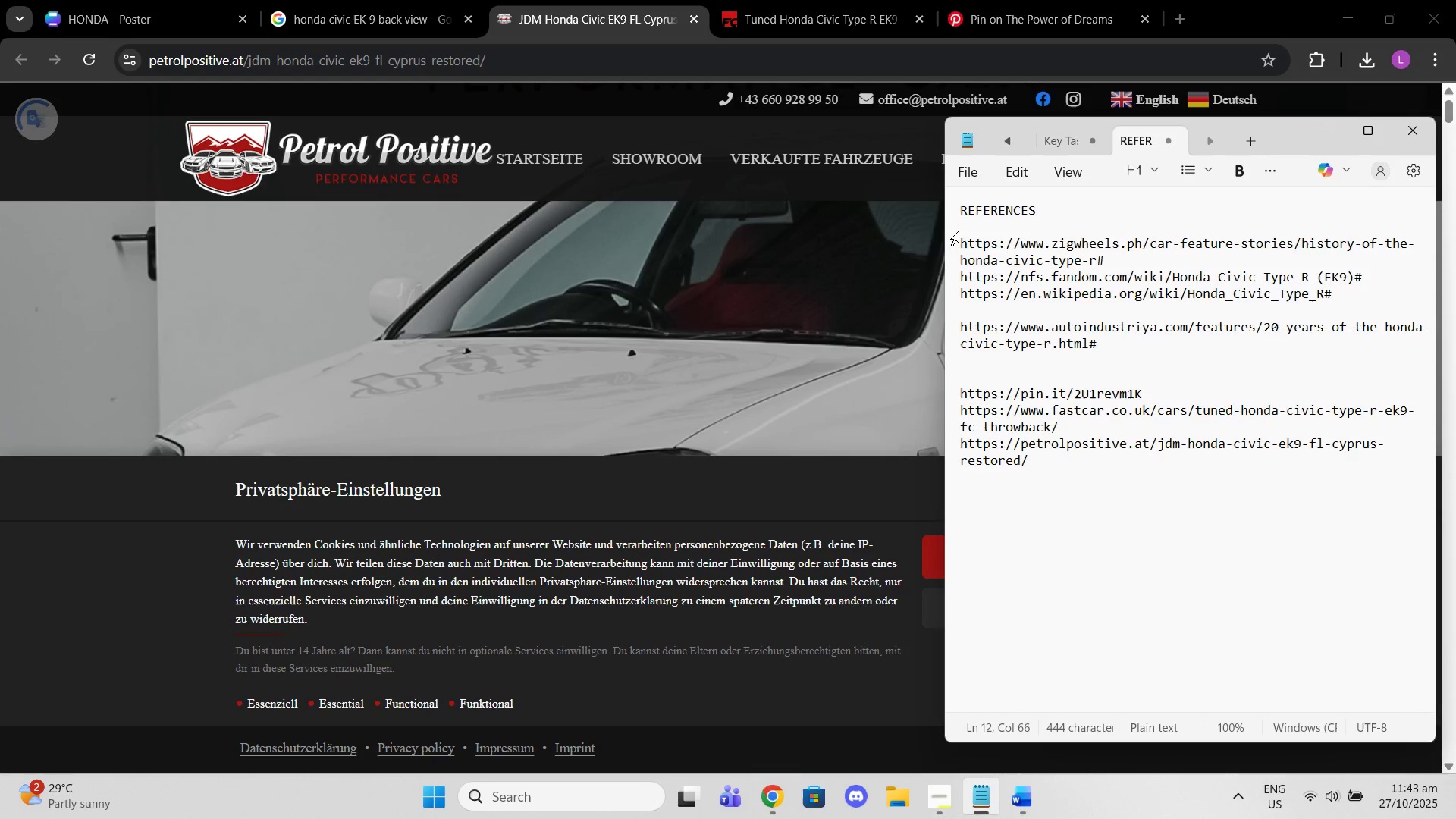 
left_click([960, 246])
 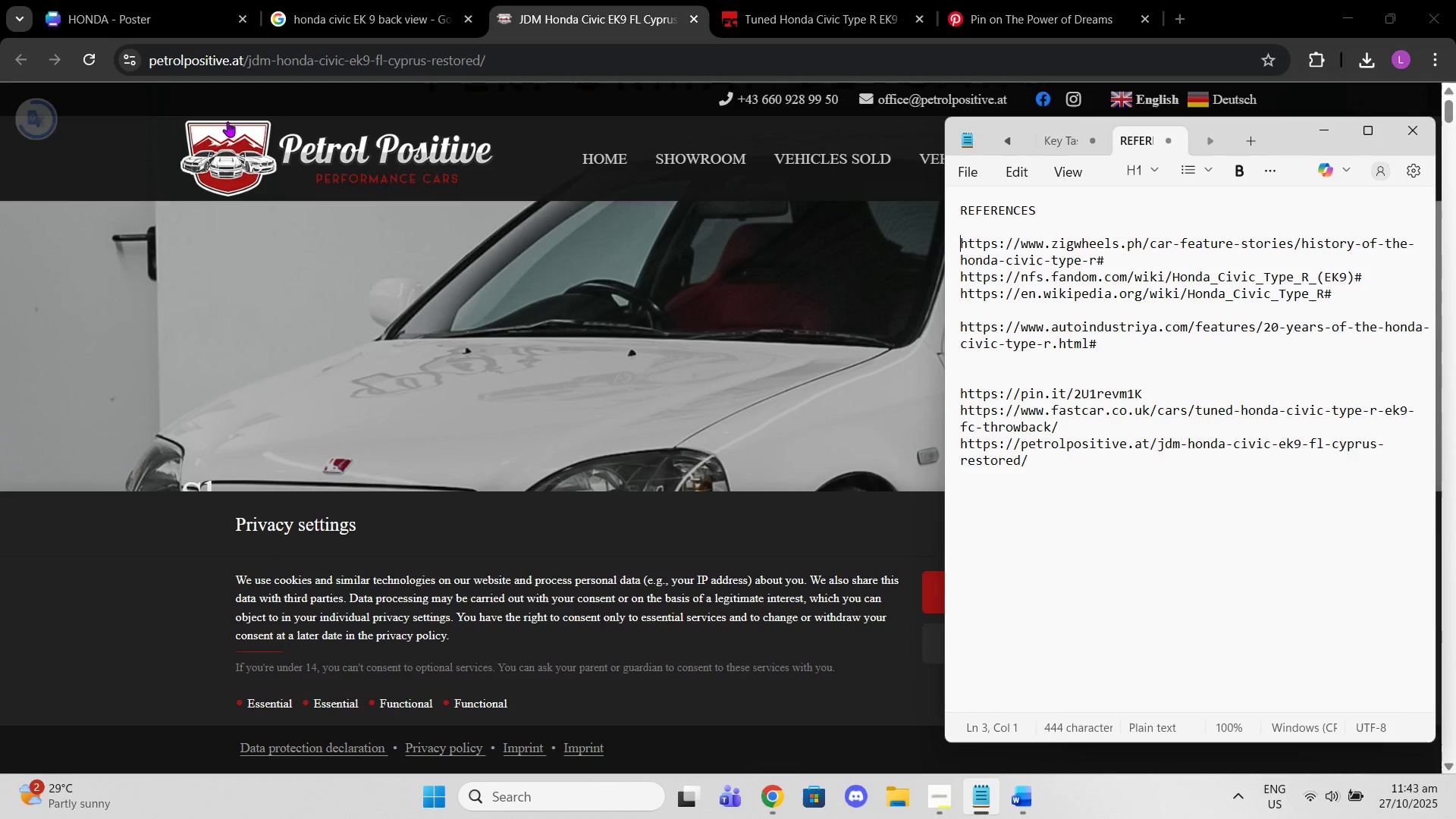 
left_click([417, 0])
 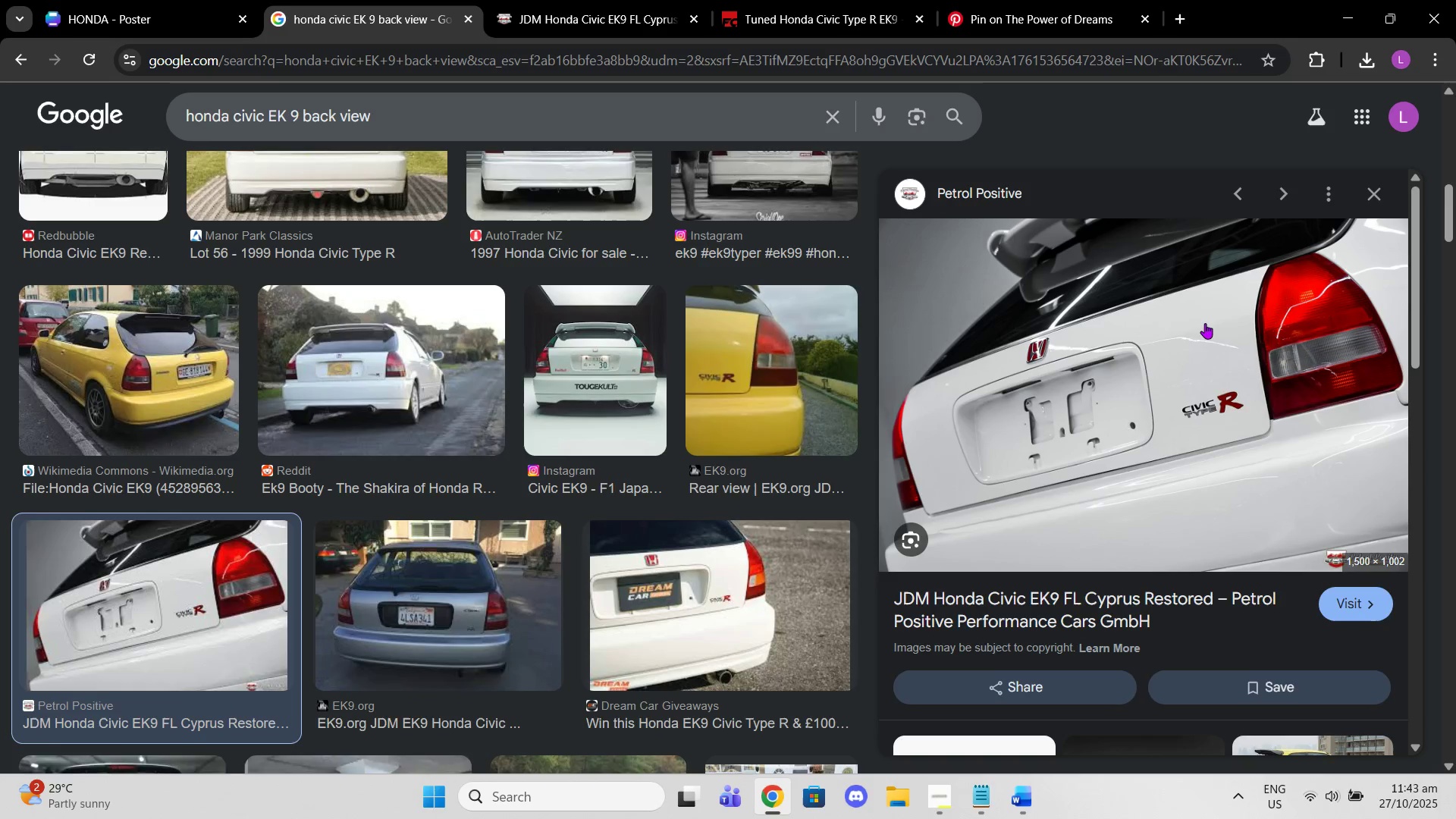 
right_click([1205, 323])
 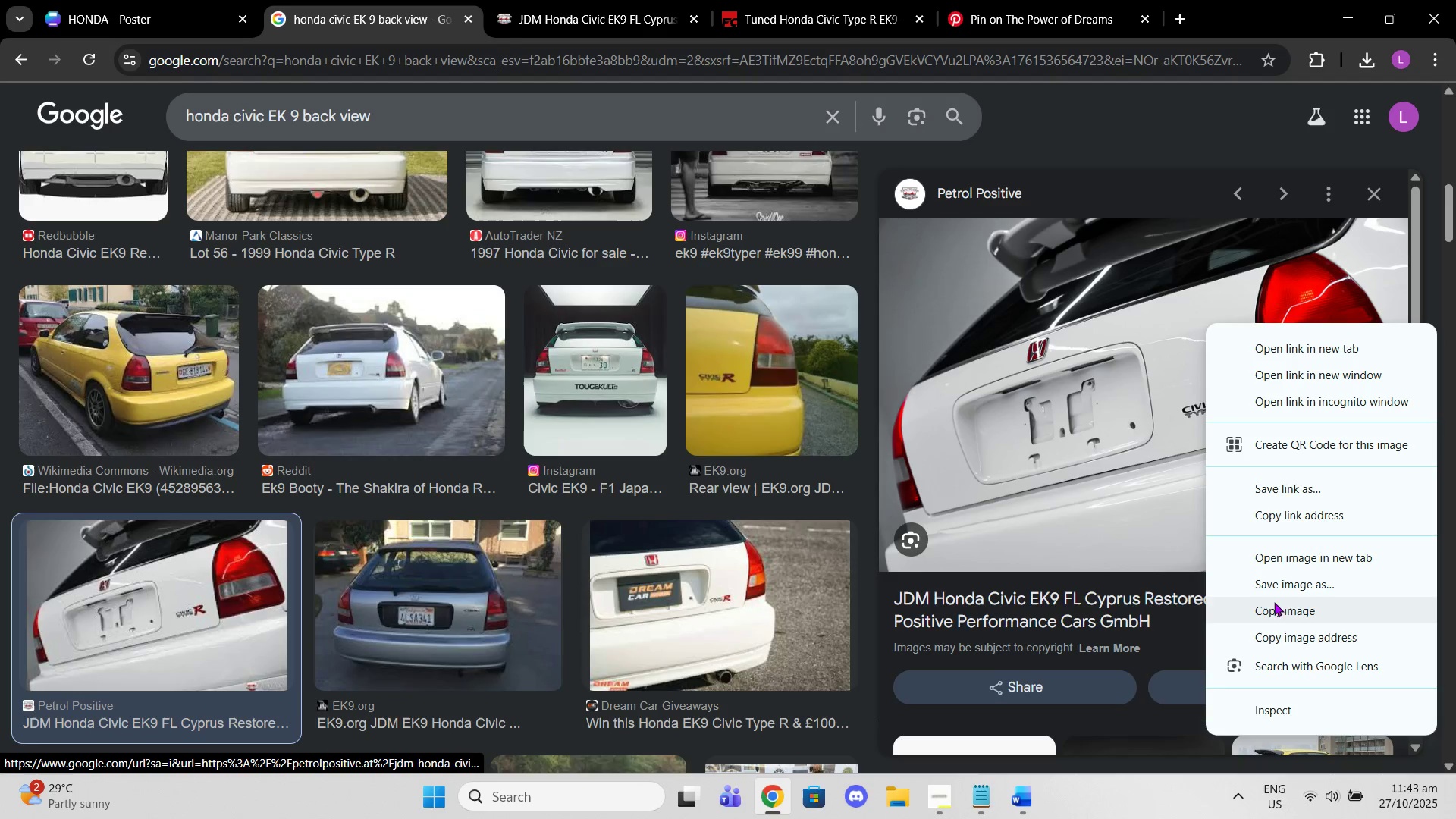 
left_click([1271, 618])
 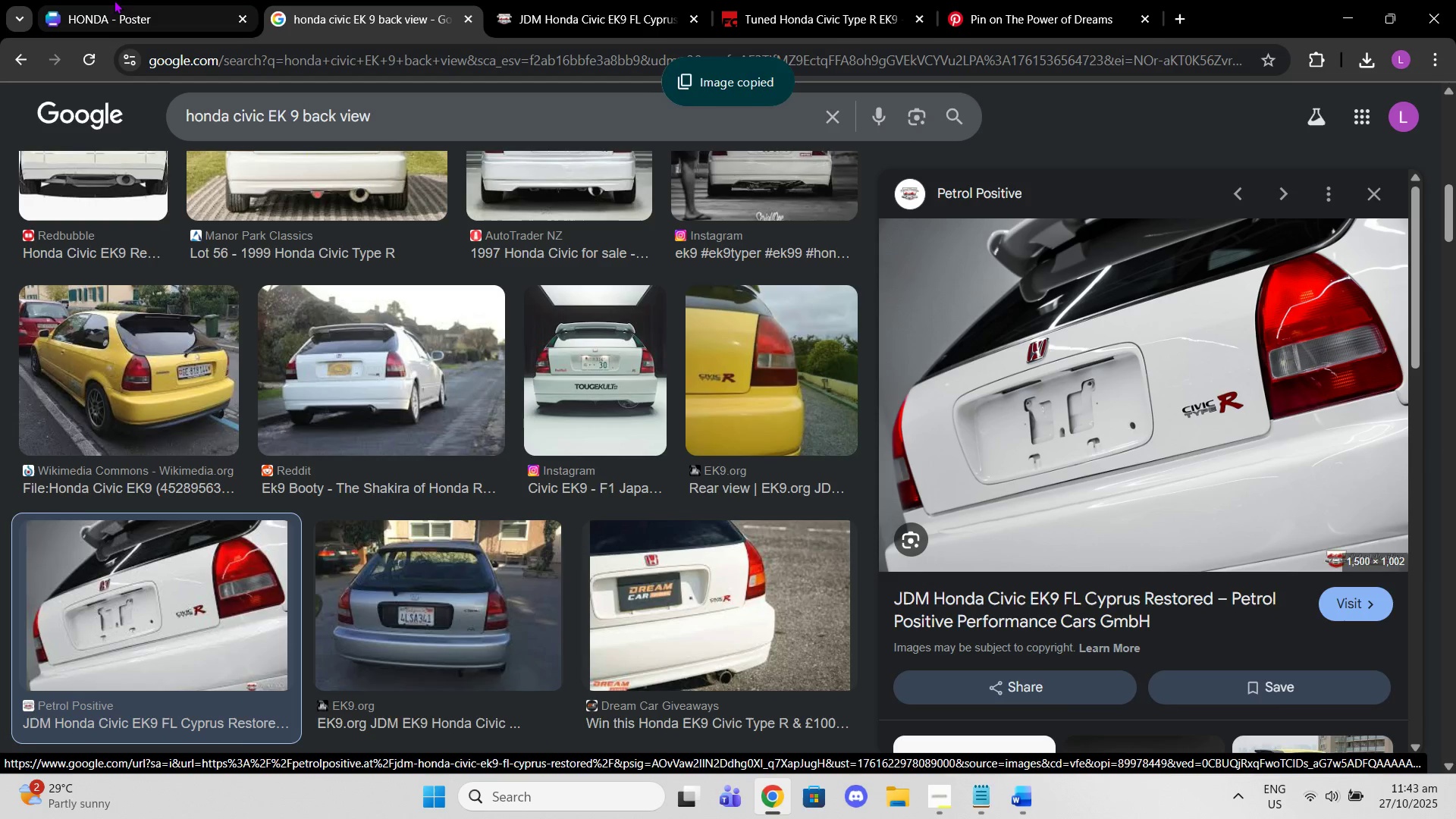 
left_click([114, 0])
 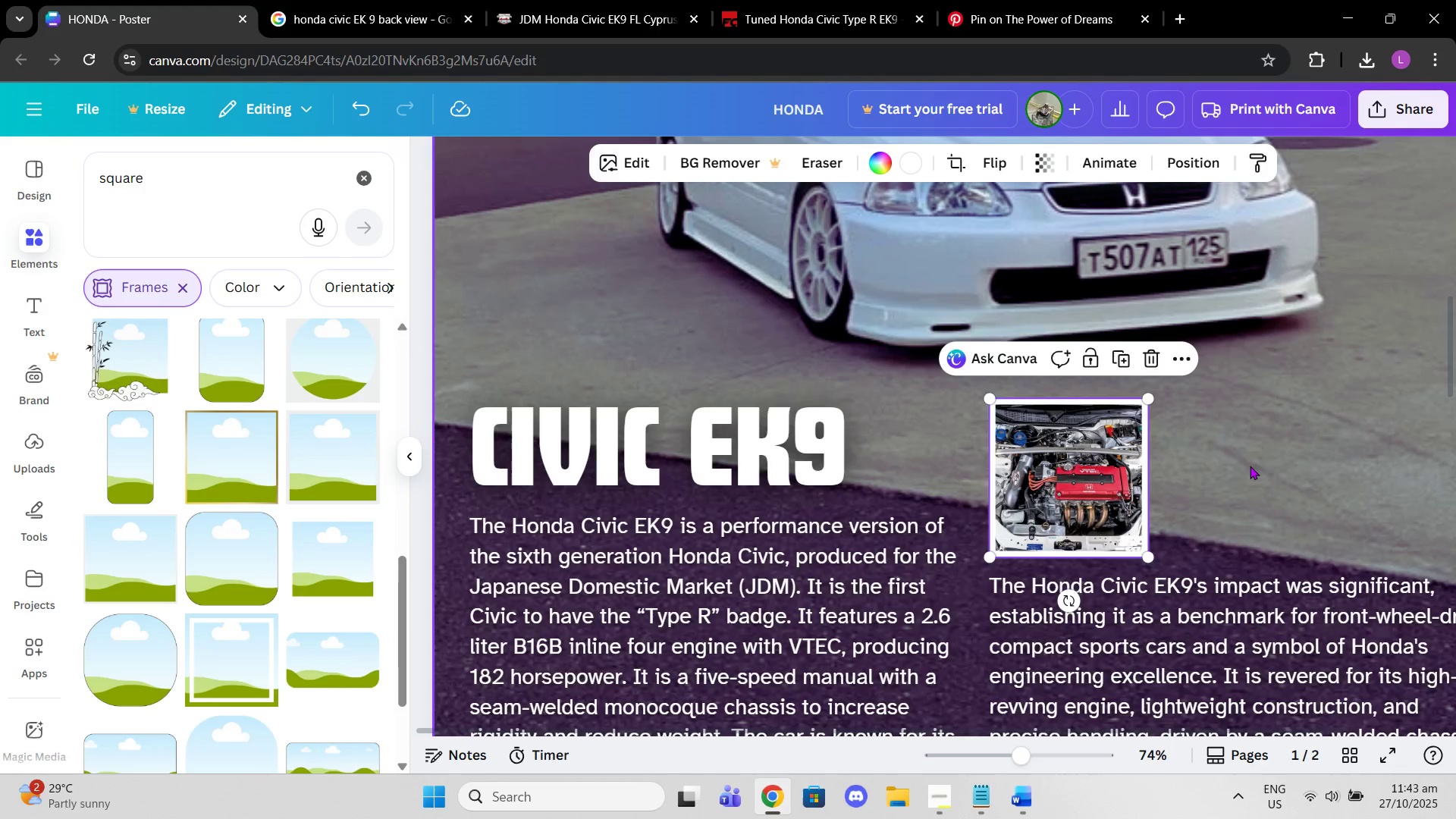 
left_click([1250, 466])
 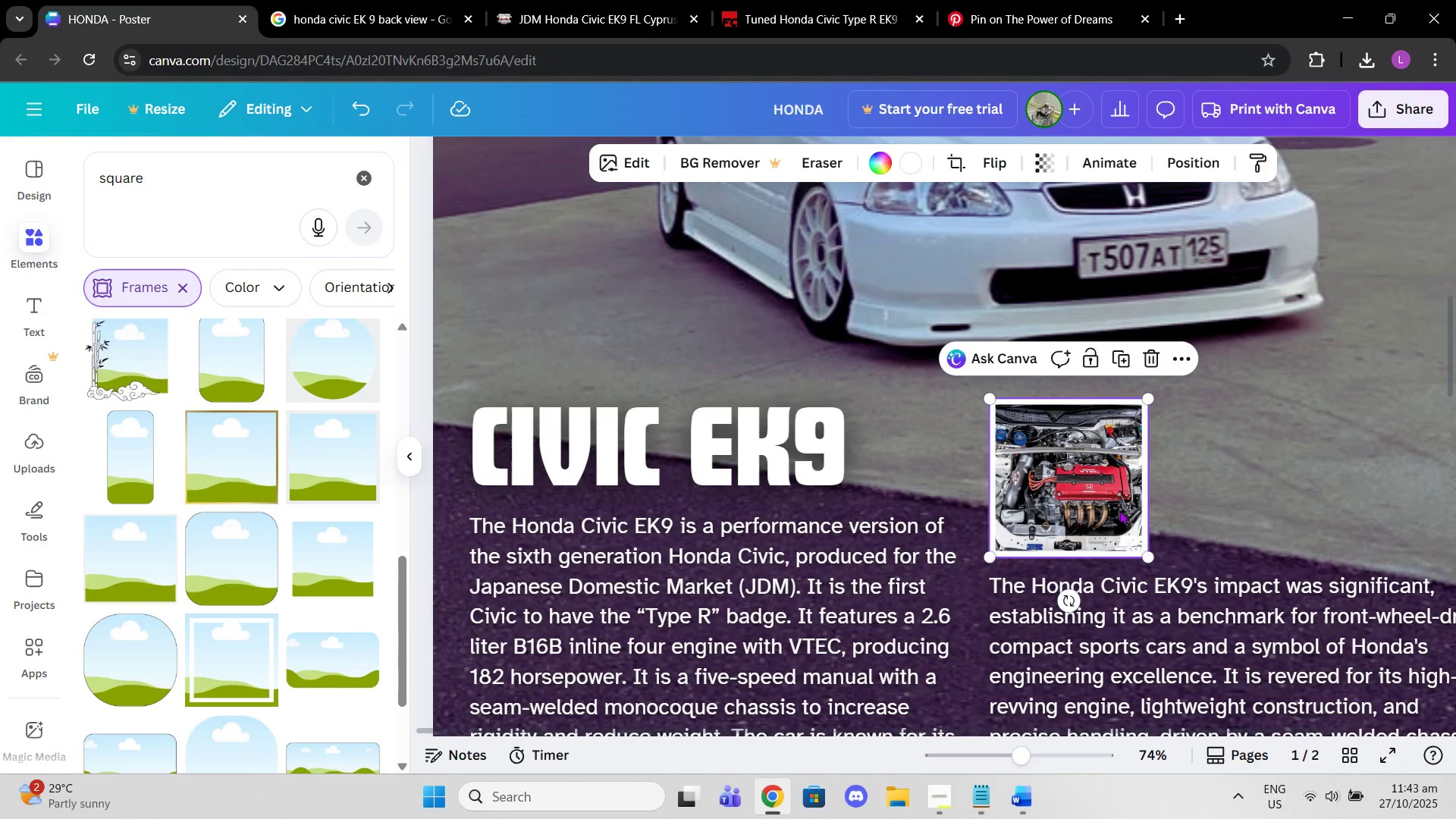 
left_click([1119, 510])
 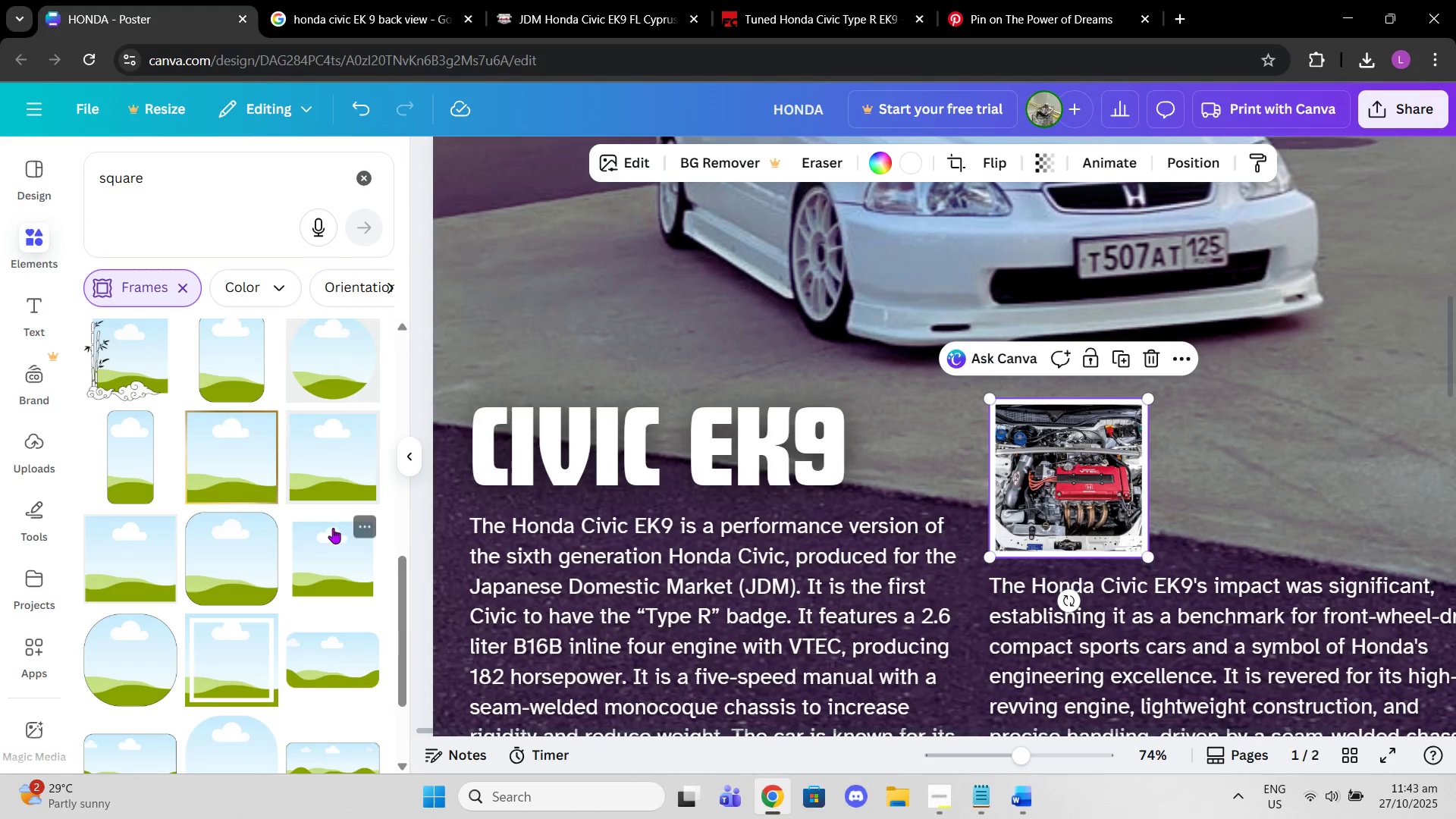 
scroll: coordinate [271, 596], scroll_direction: down, amount: 4.0
 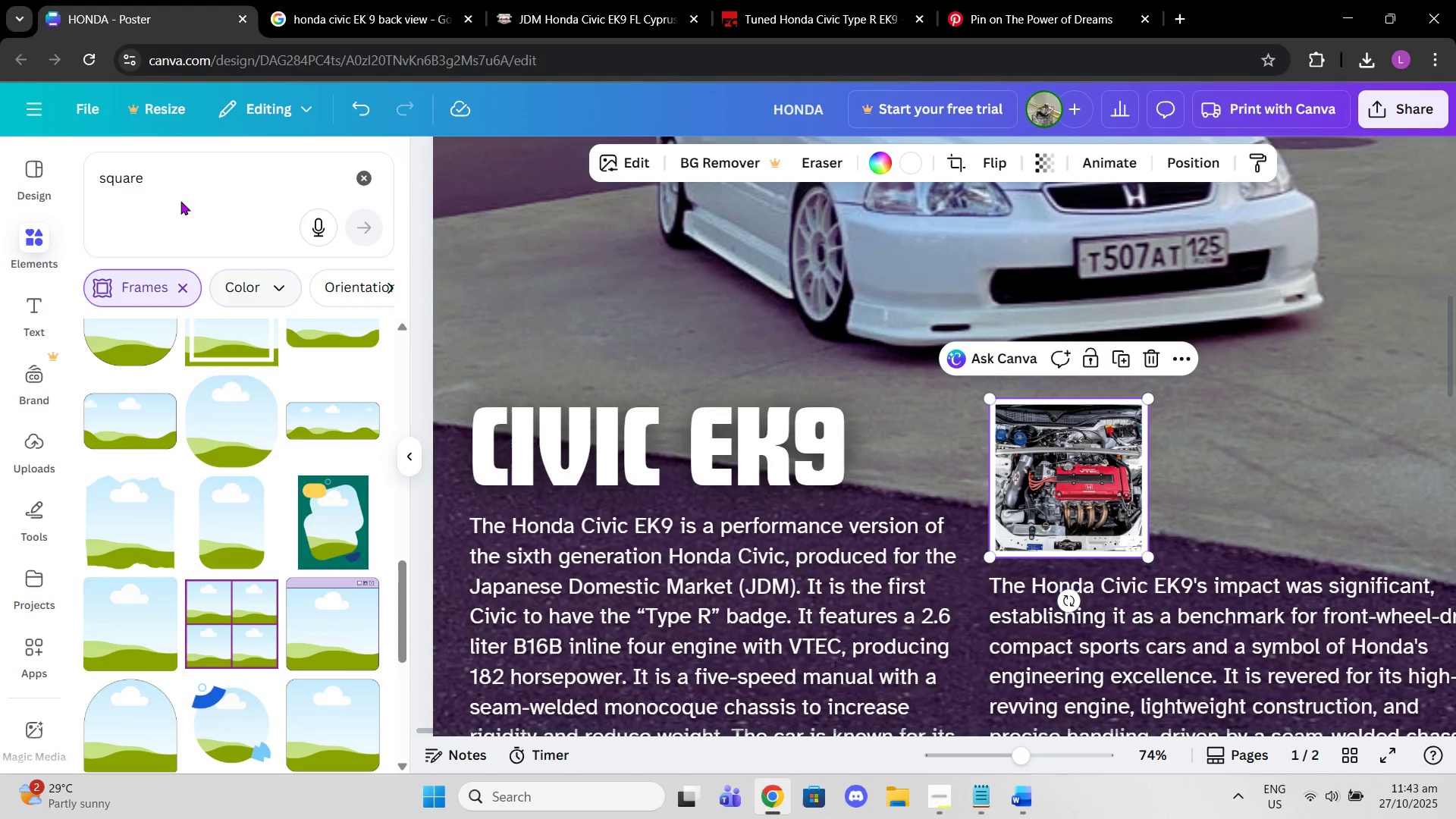 
left_click_drag(start_coordinate=[172, 187], to_coordinate=[71, 173])
 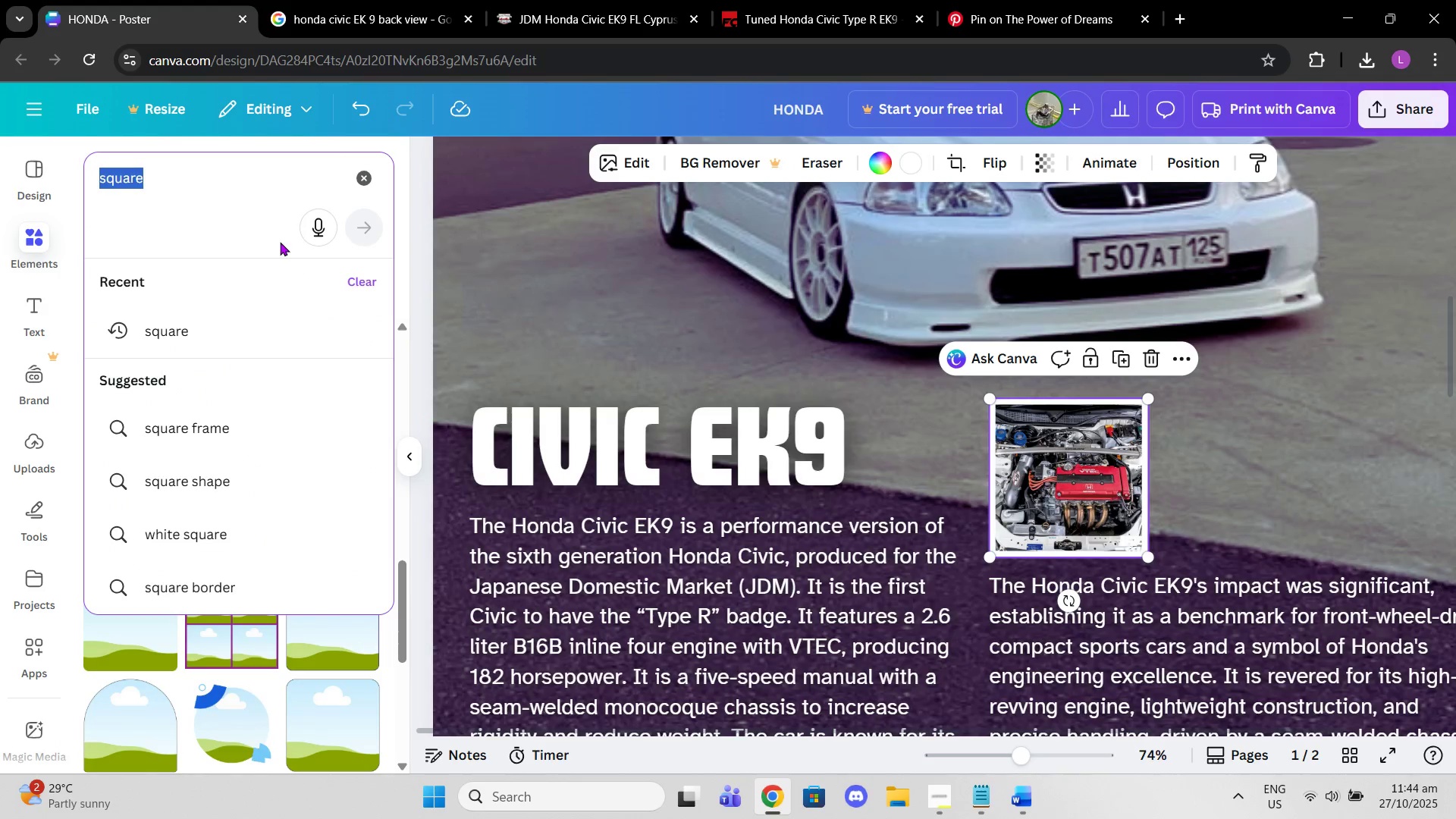 
type(rectangle frame)
 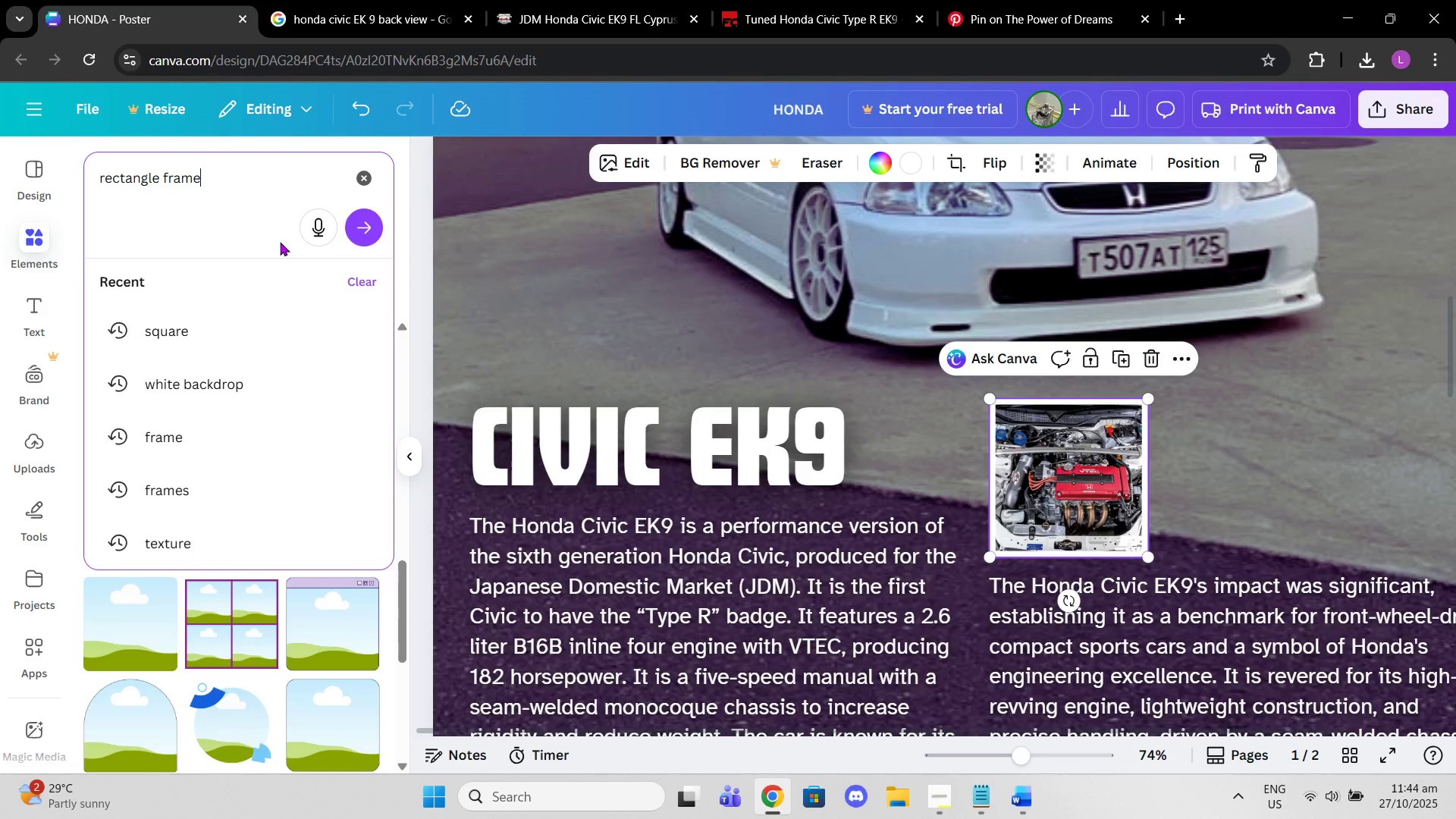 
key(Enter)
 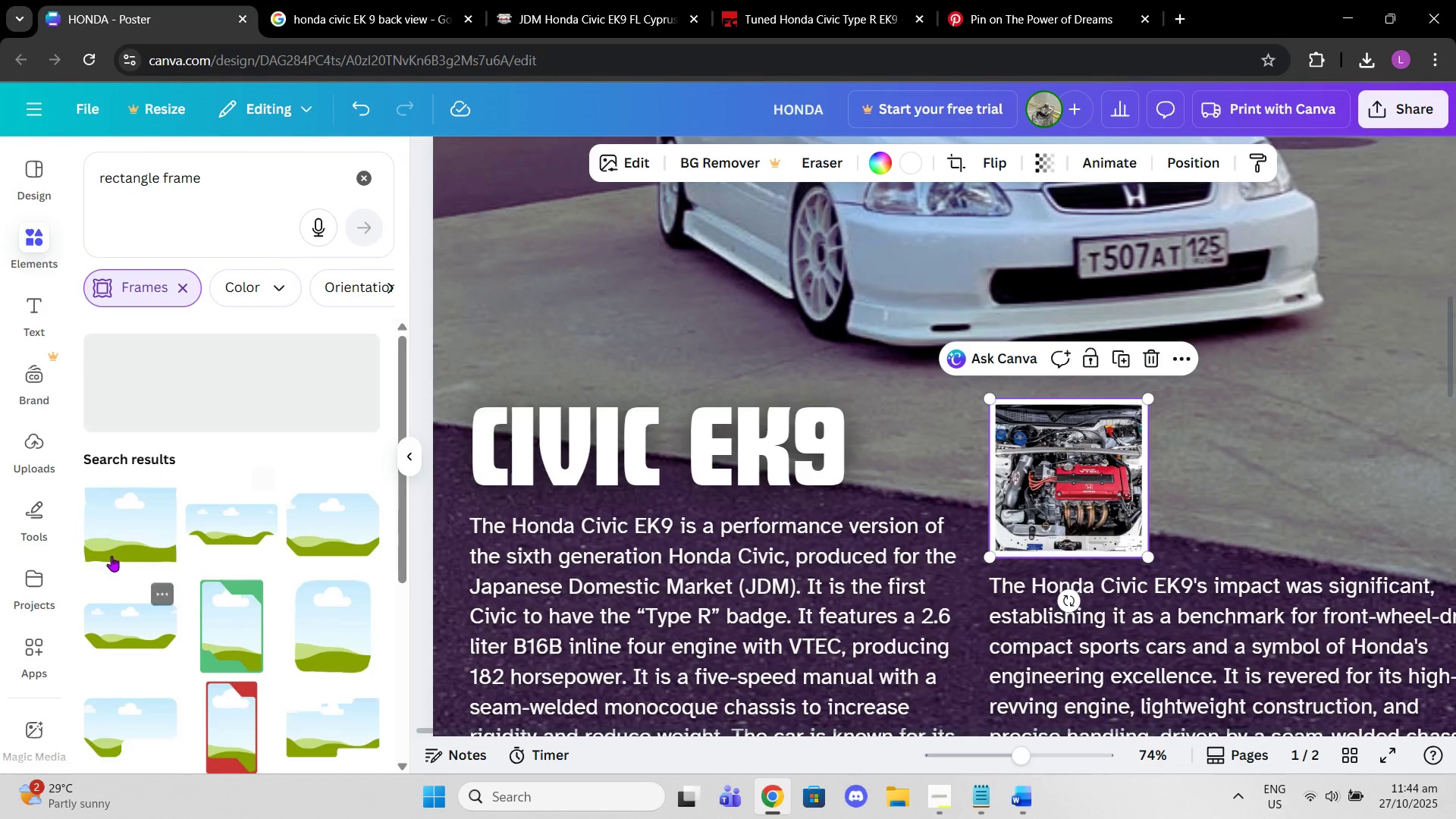 
scroll: coordinate [366, 632], scroll_direction: down, amount: 2.0
 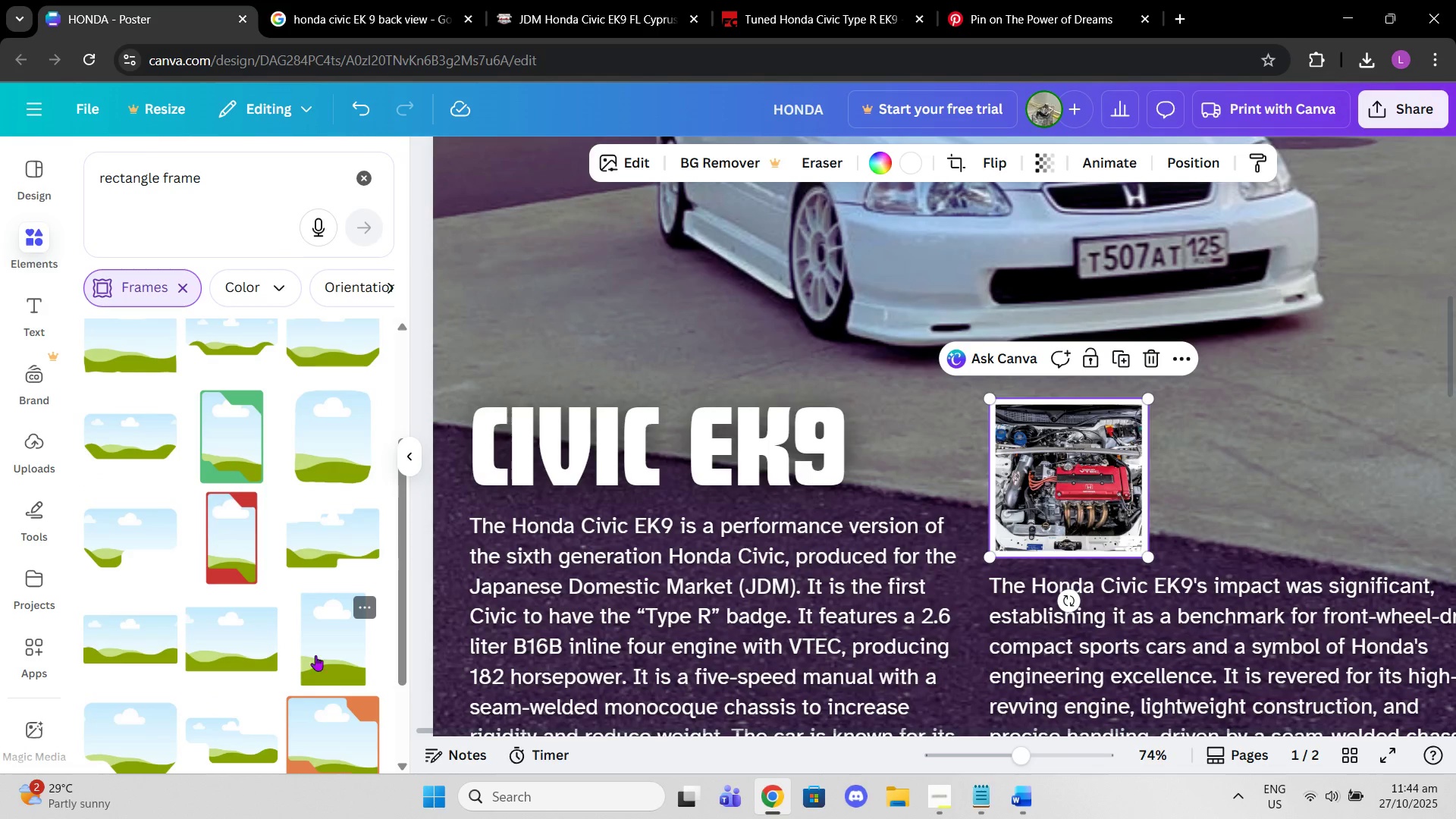 
mouse_move([249, 644])
 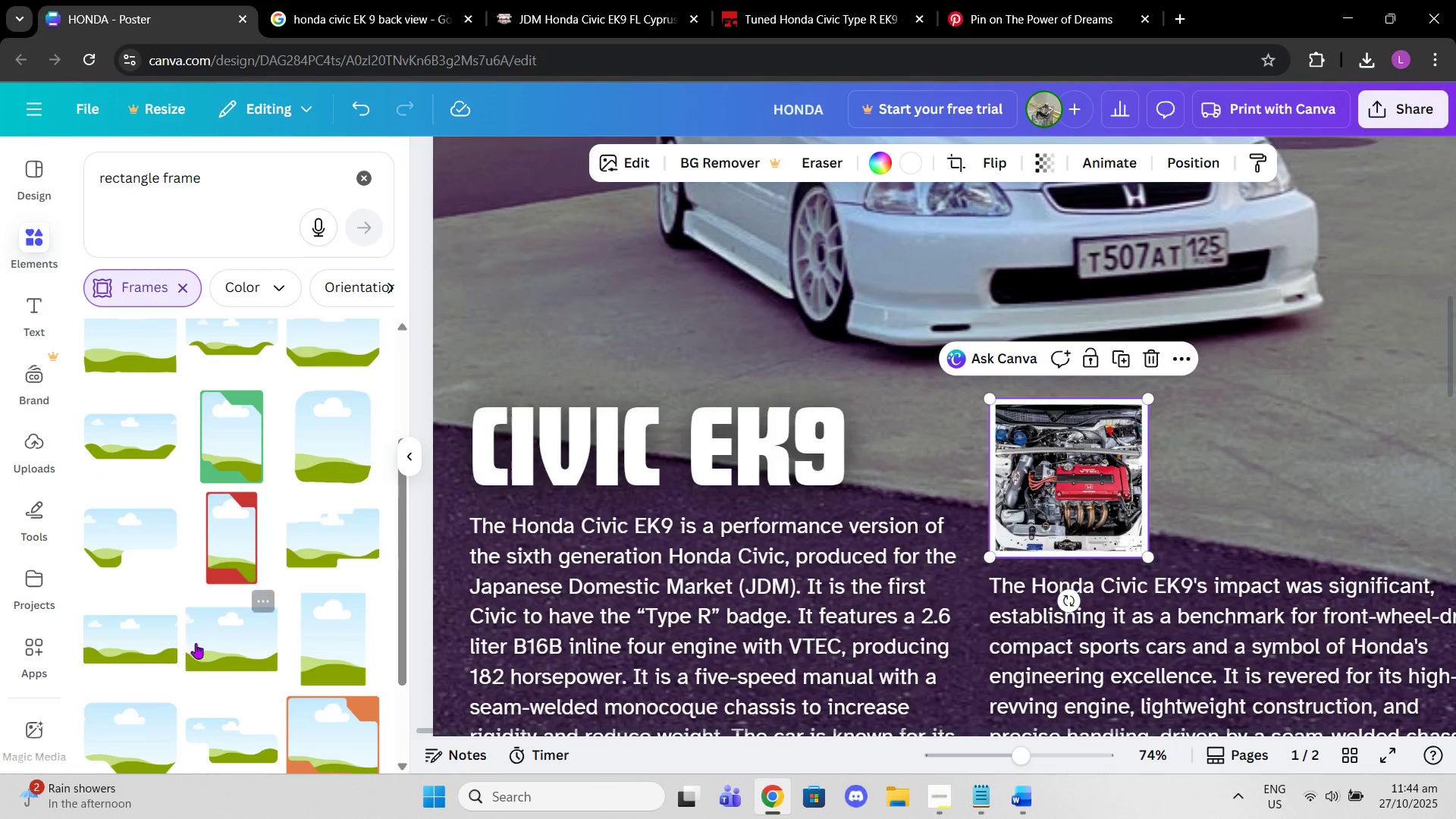 
left_click([196, 643])
 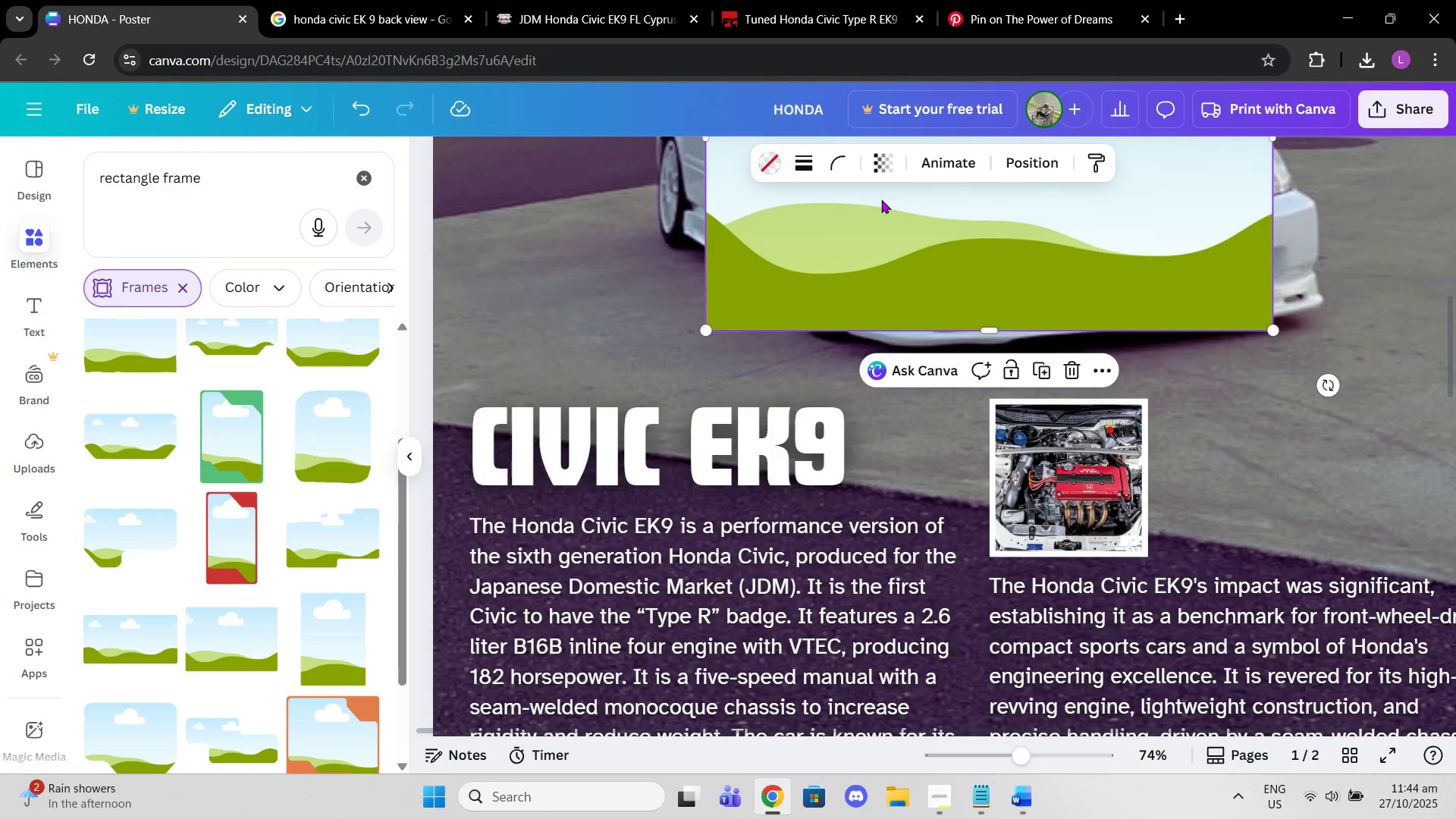 
left_click_drag(start_coordinate=[882, 199], to_coordinate=[1238, 403])
 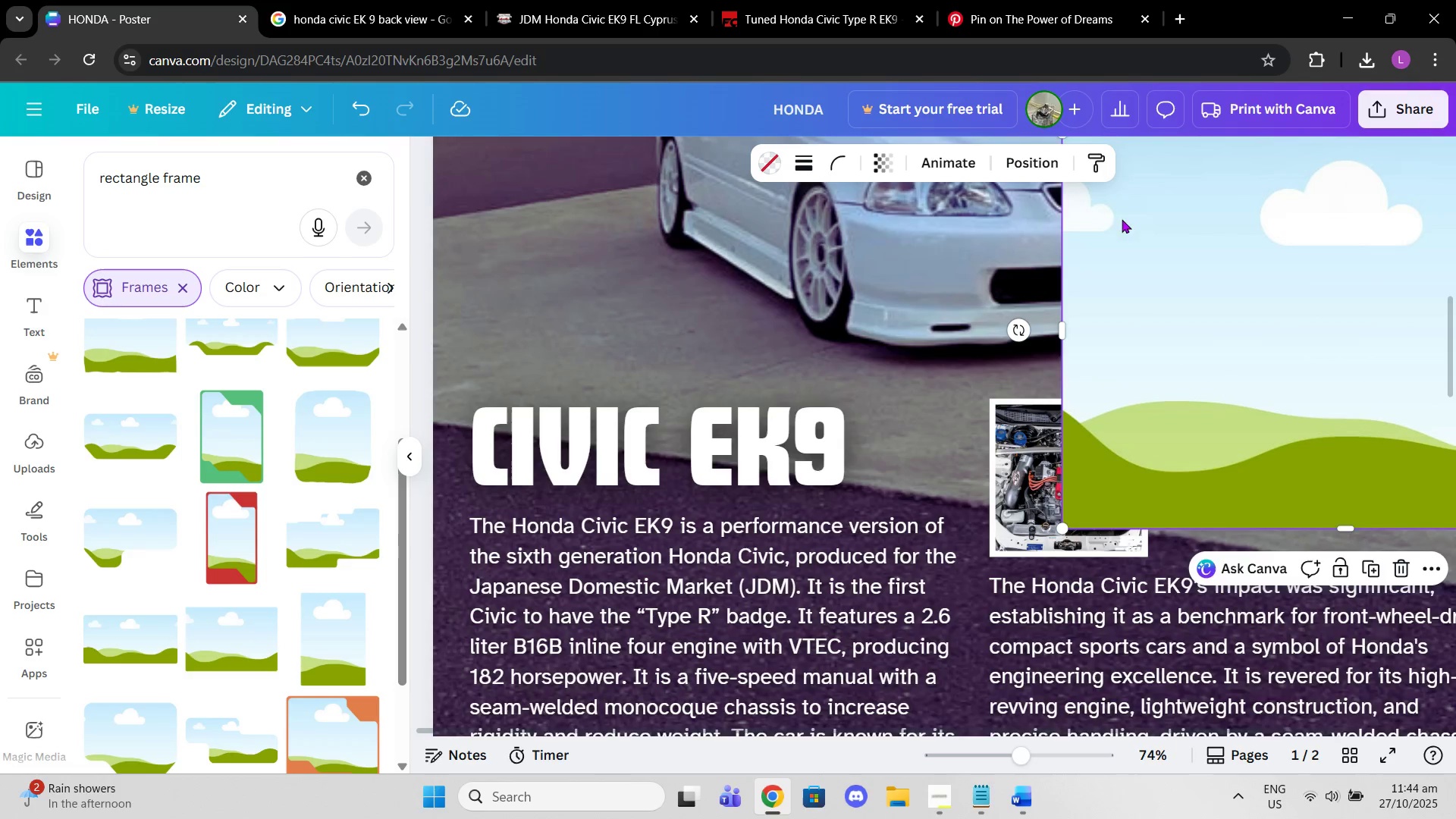 
scroll: coordinate [1169, 281], scroll_direction: up, amount: 2.0
 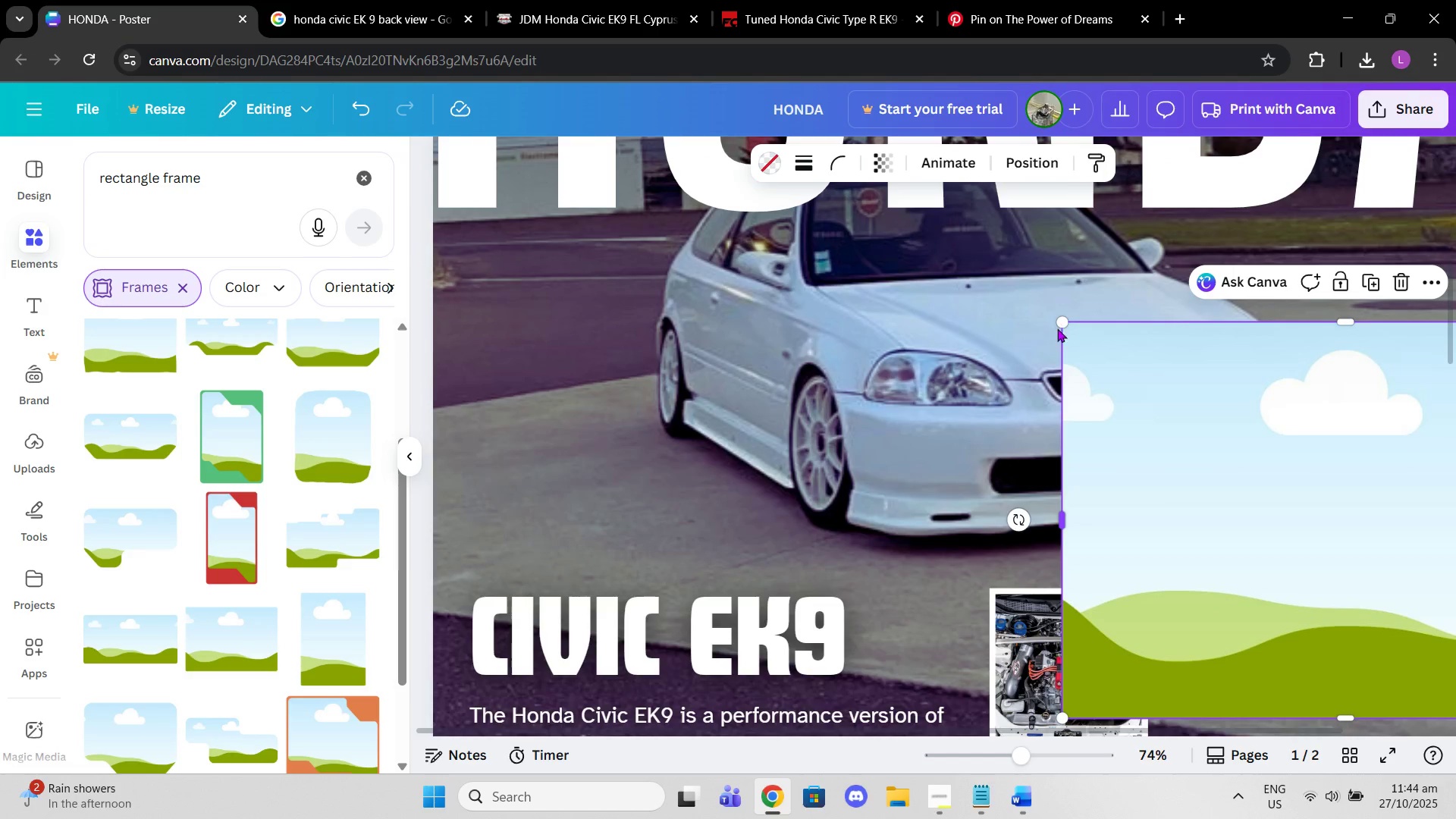 
left_click_drag(start_coordinate=[1058, 328], to_coordinate=[1227, 541])
 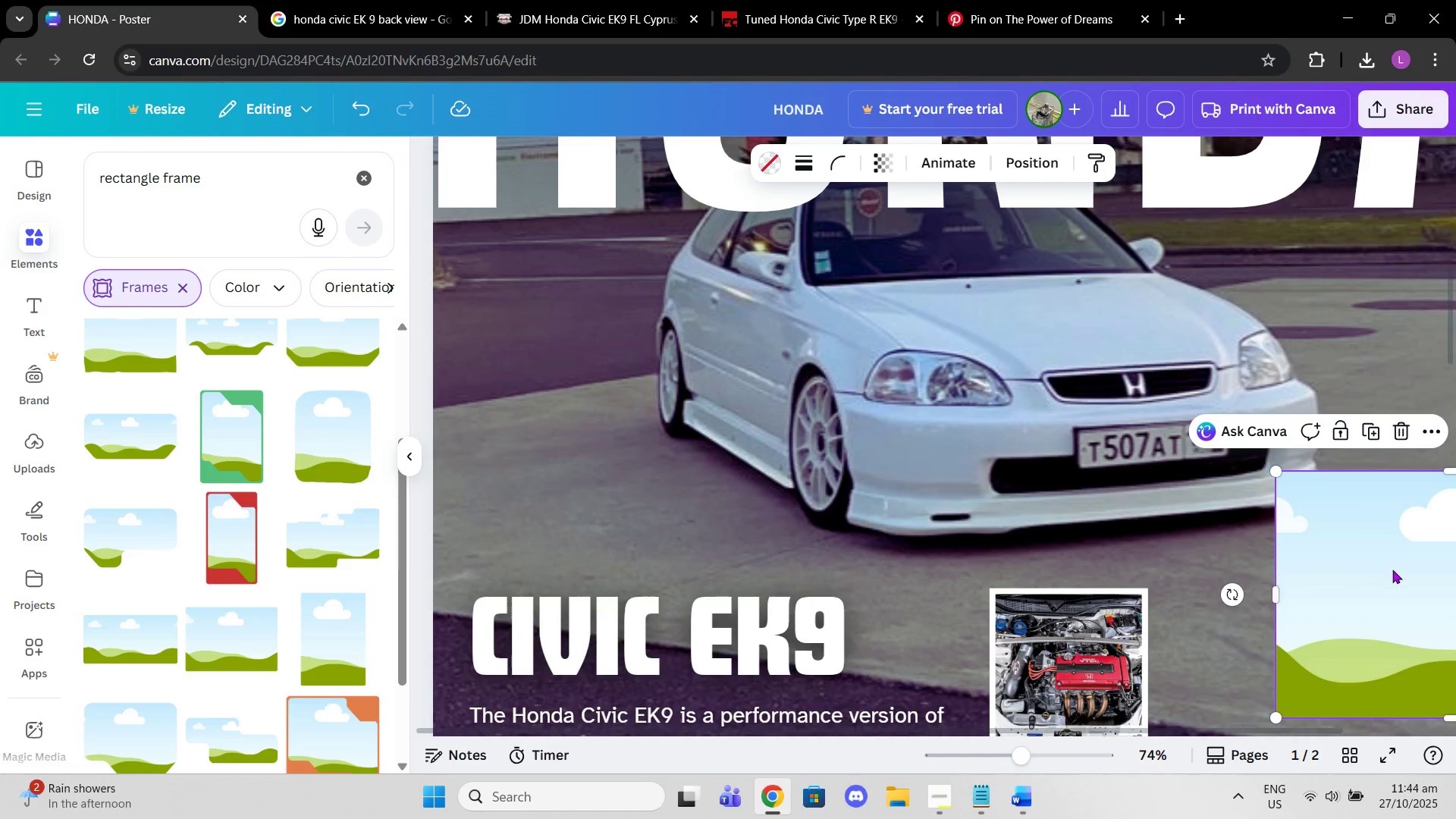 
left_click_drag(start_coordinate=[1392, 570], to_coordinate=[1298, 599])
 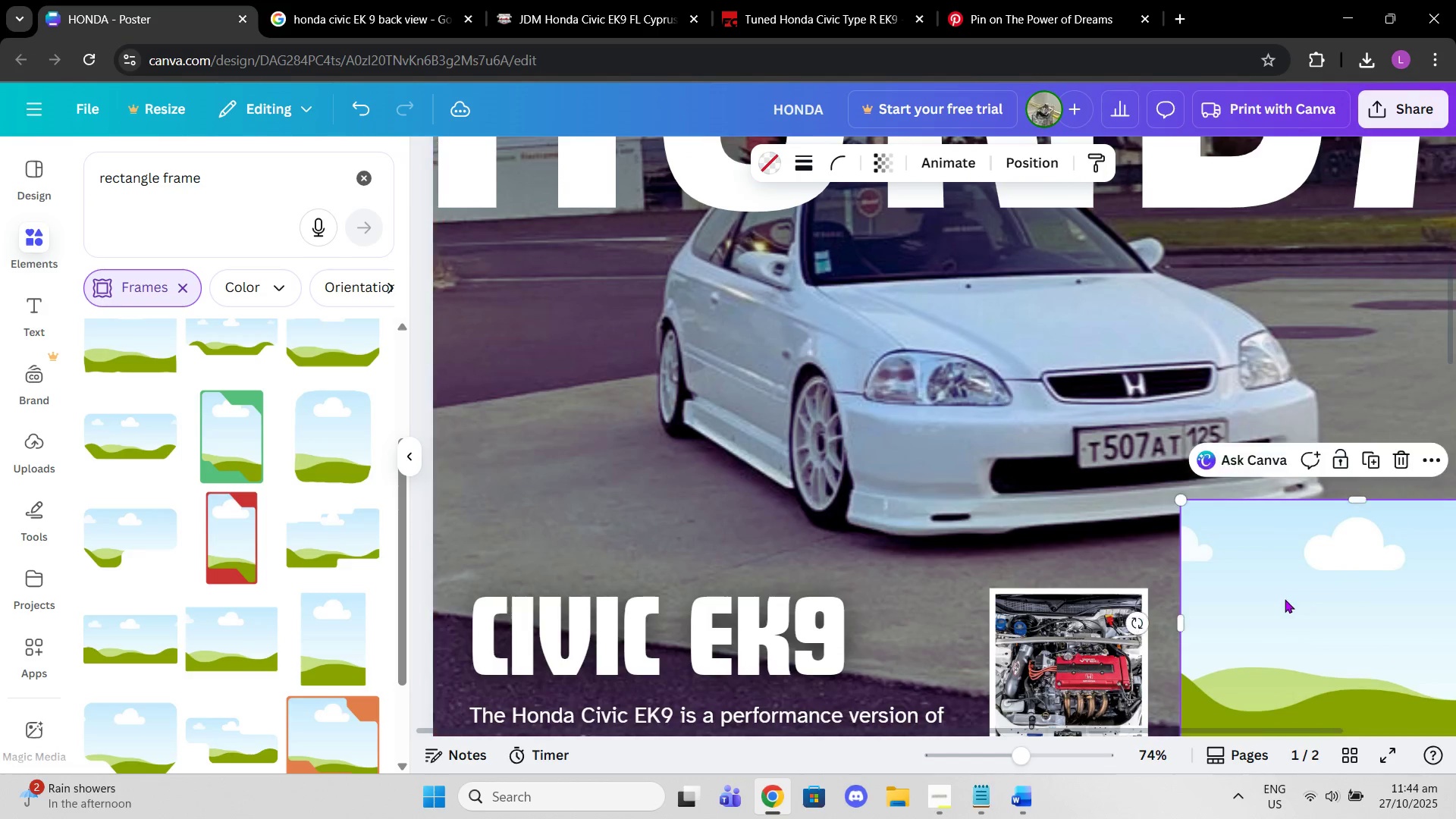 
scroll: coordinate [1276, 608], scroll_direction: down, amount: 3.0
 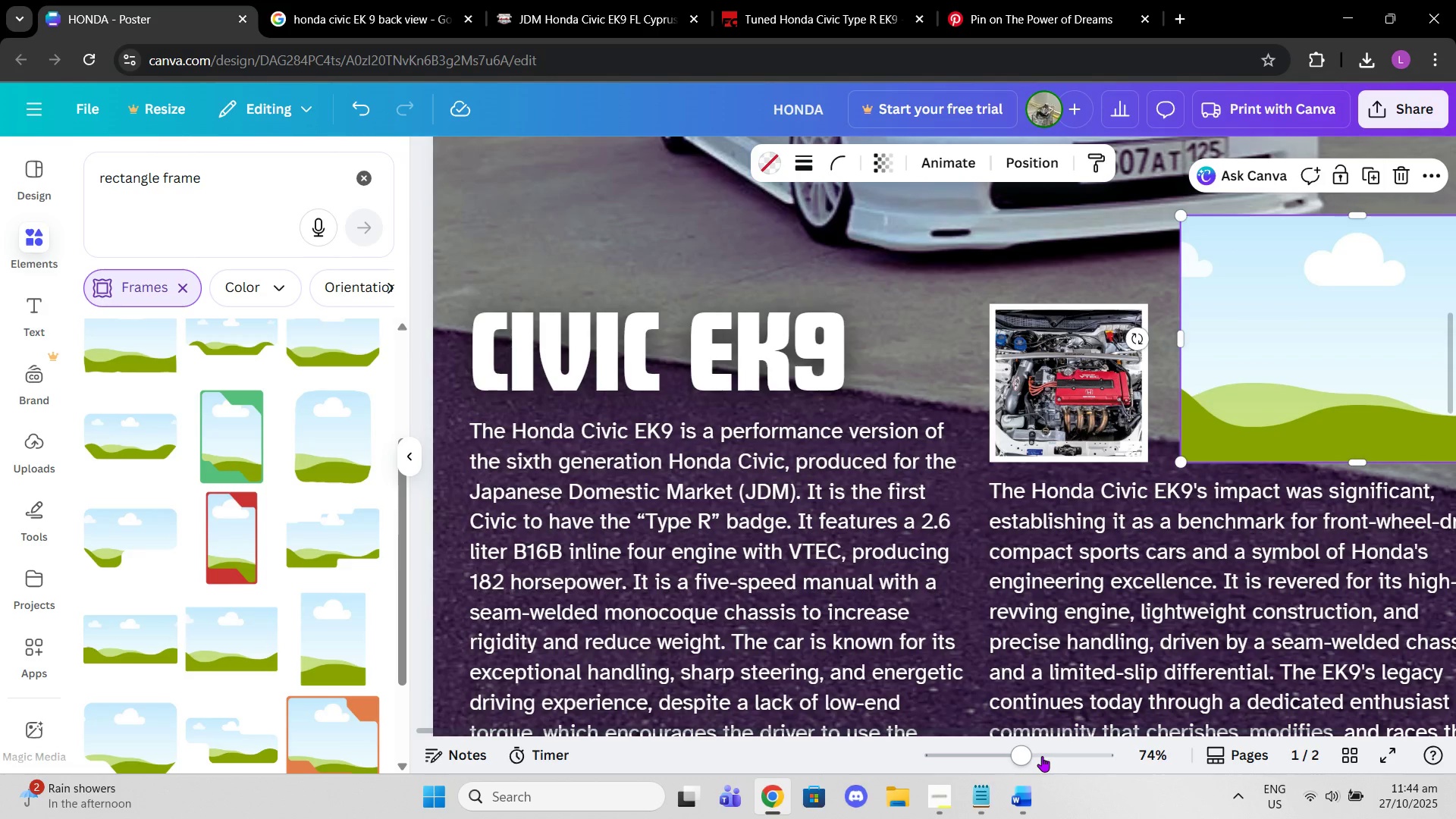 
left_click_drag(start_coordinate=[1023, 756], to_coordinate=[977, 746])
 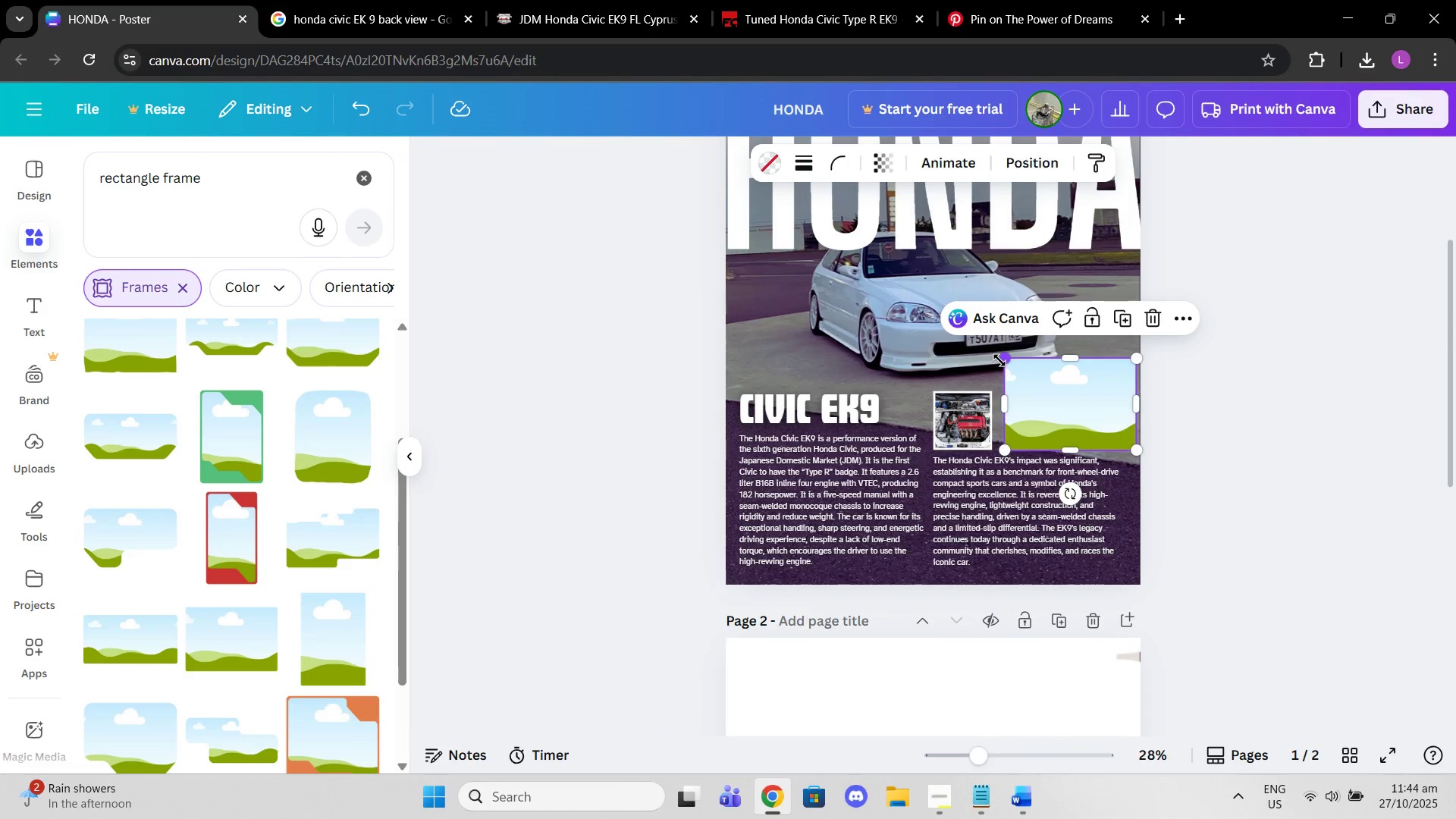 
left_click_drag(start_coordinate=[1002, 360], to_coordinate=[1028, 378])
 